 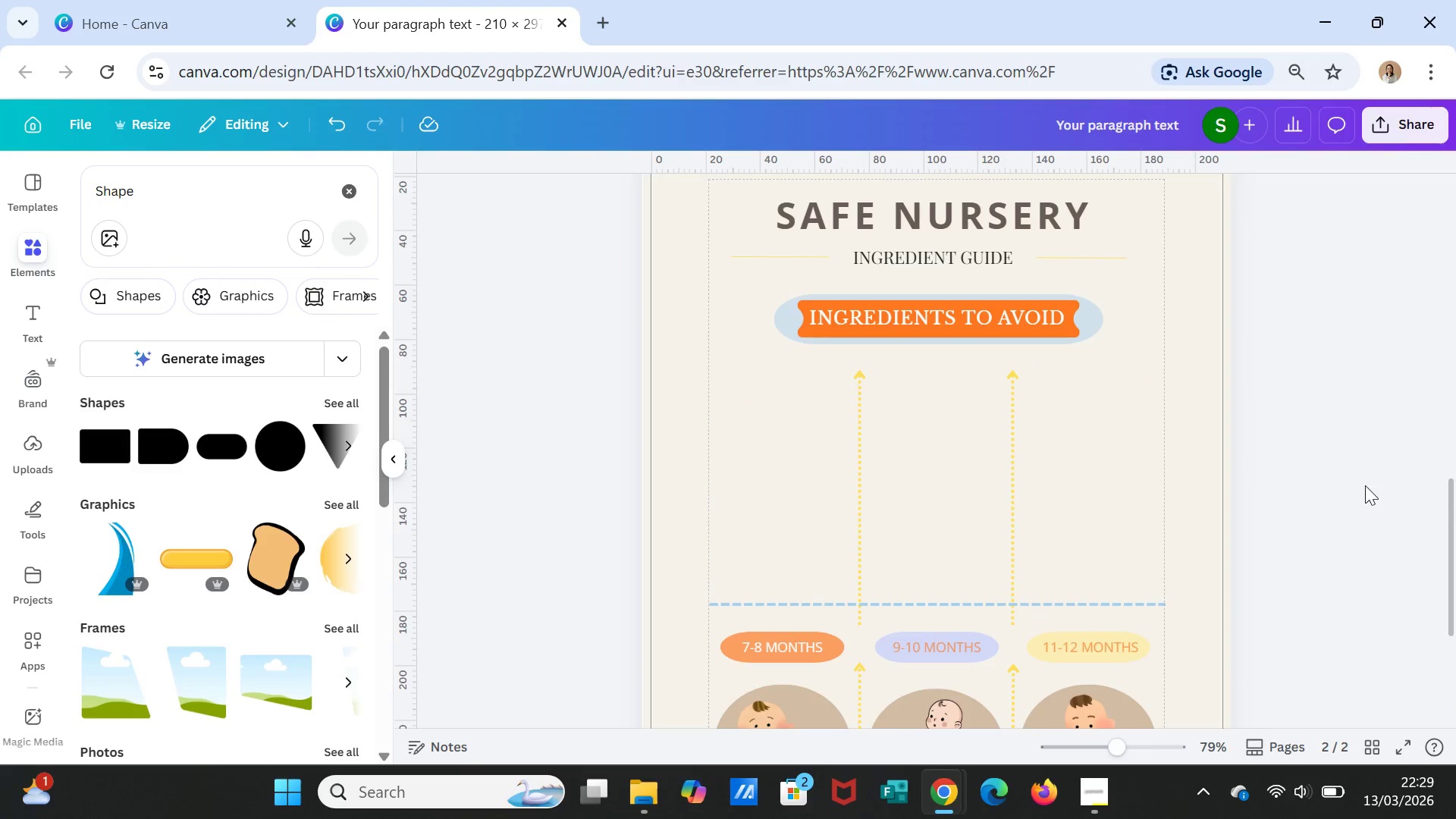 
left_click([856, 474])
 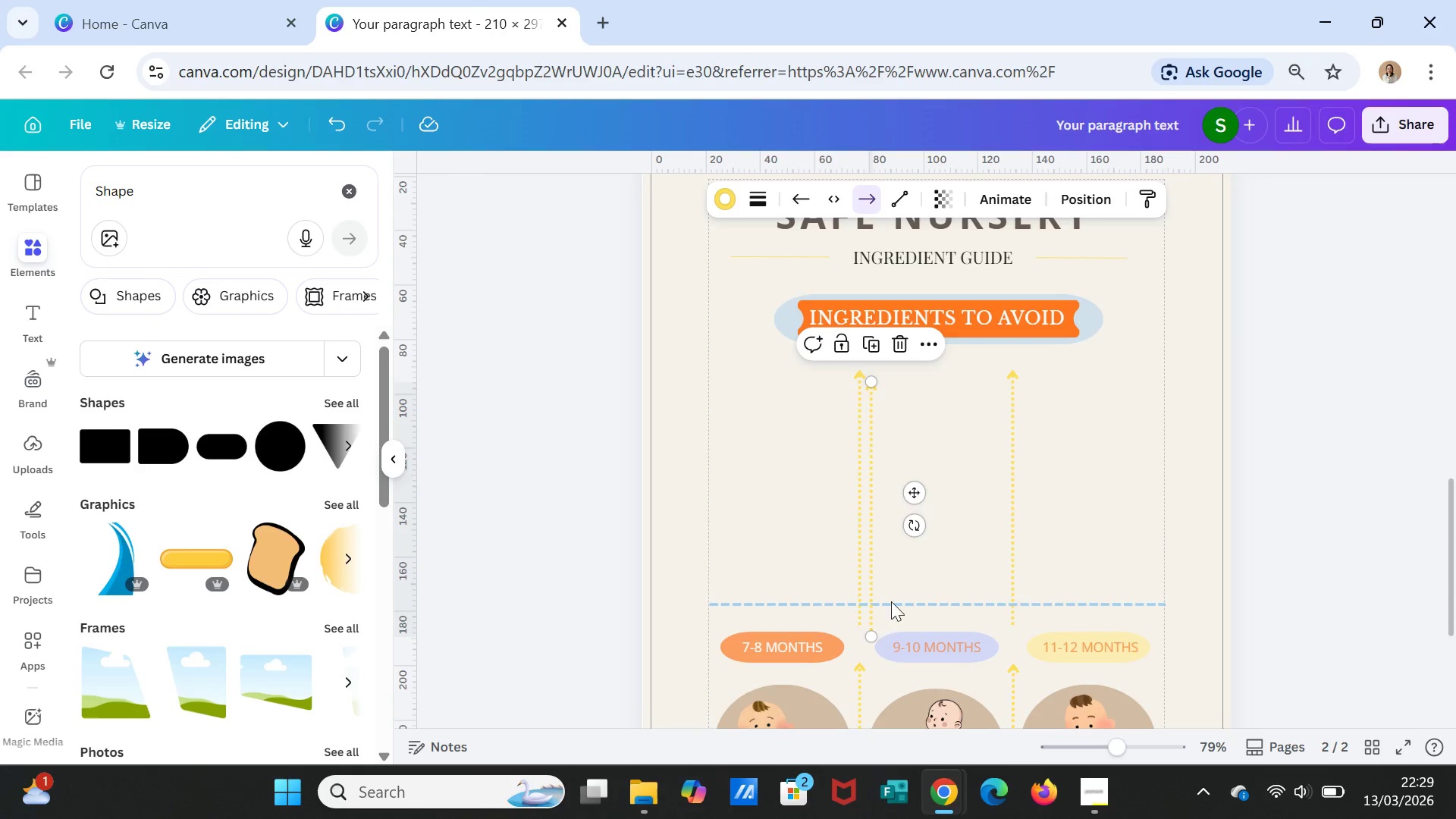 
left_click_drag(start_coordinate=[918, 529], to_coordinate=[872, 543])
 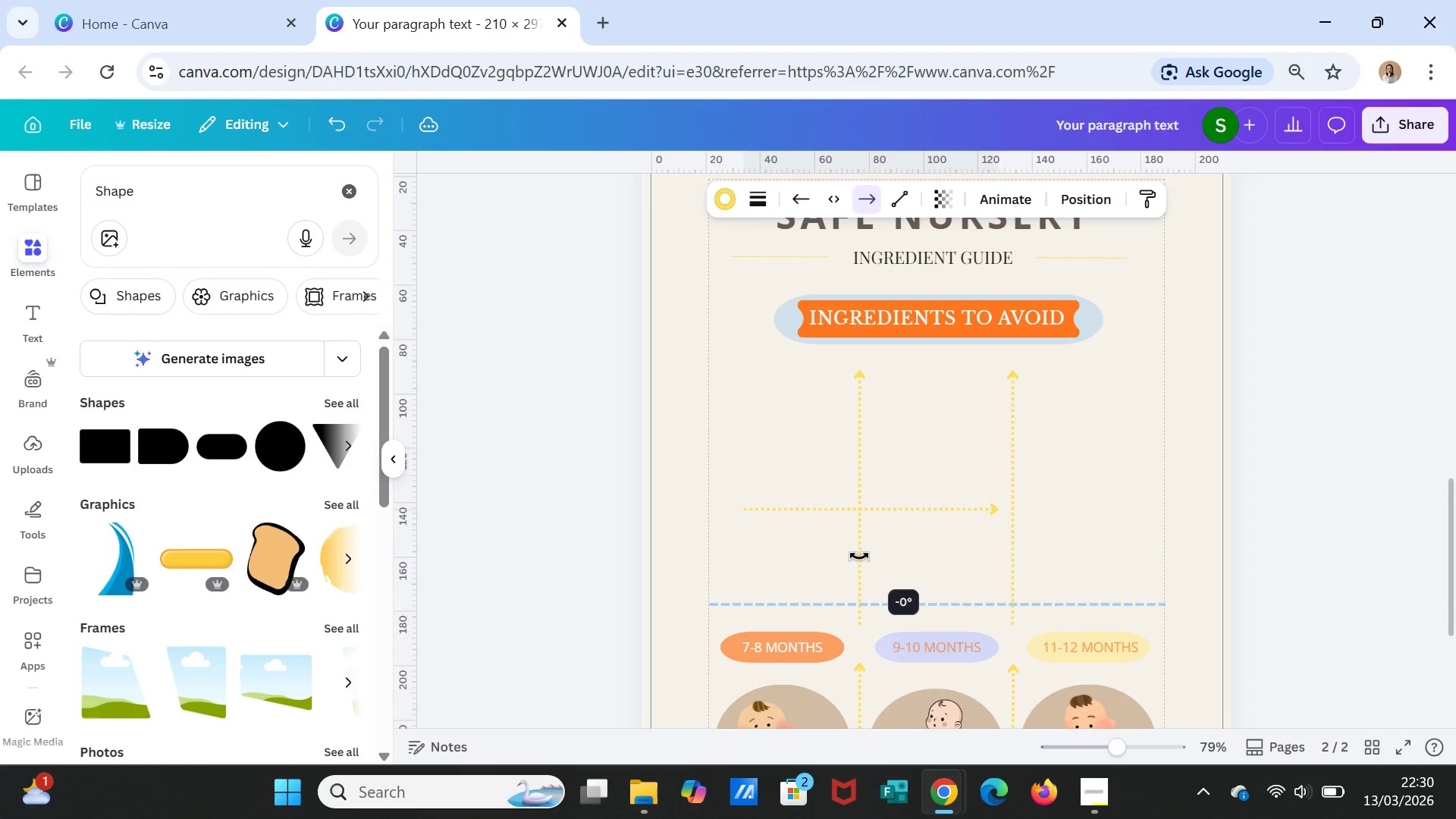 
left_click_drag(start_coordinate=[888, 556], to_coordinate=[941, 468])
 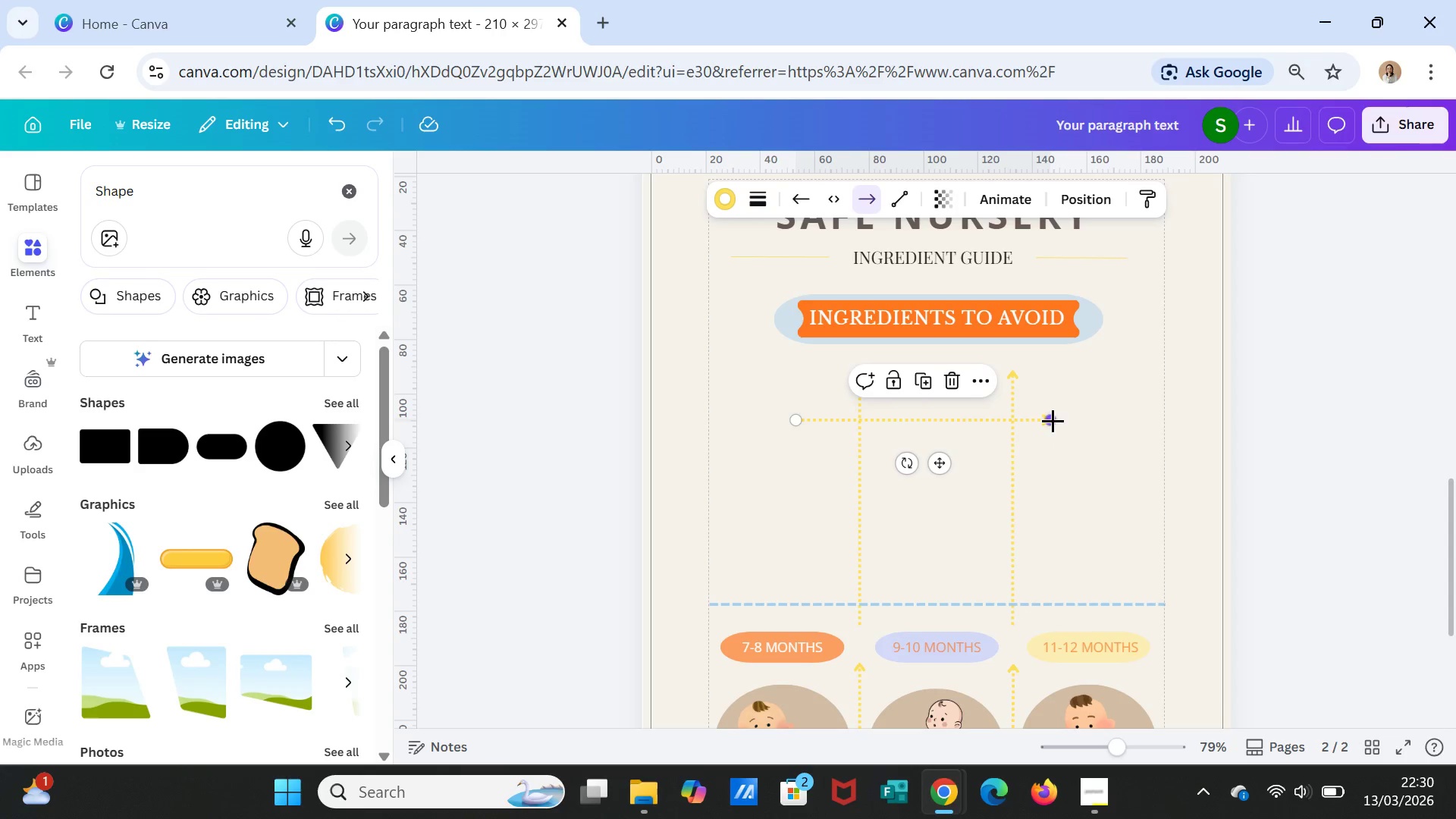 
left_click_drag(start_coordinate=[1053, 419], to_coordinate=[1127, 419])
 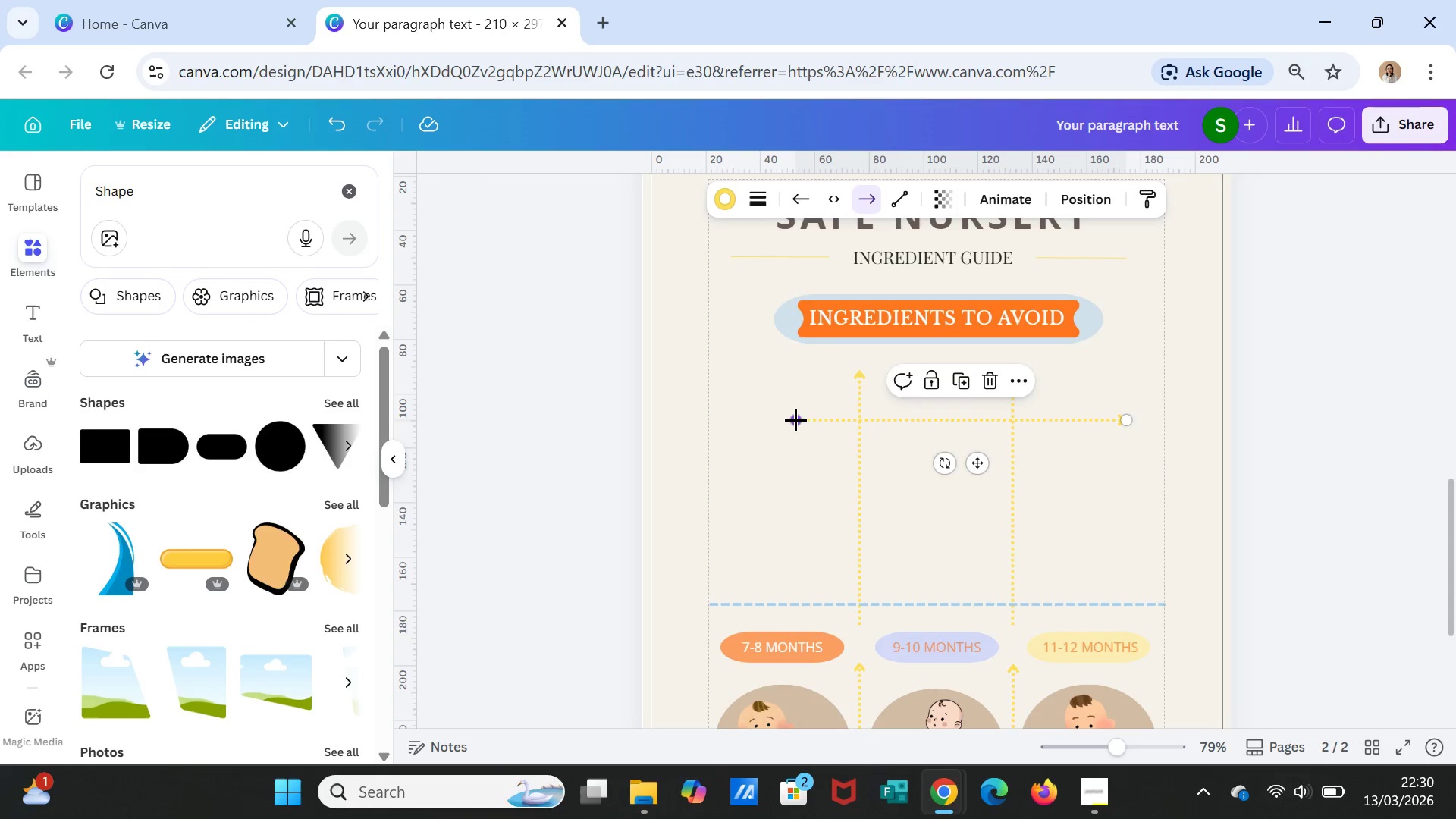 
left_click_drag(start_coordinate=[795, 419], to_coordinate=[738, 424])
 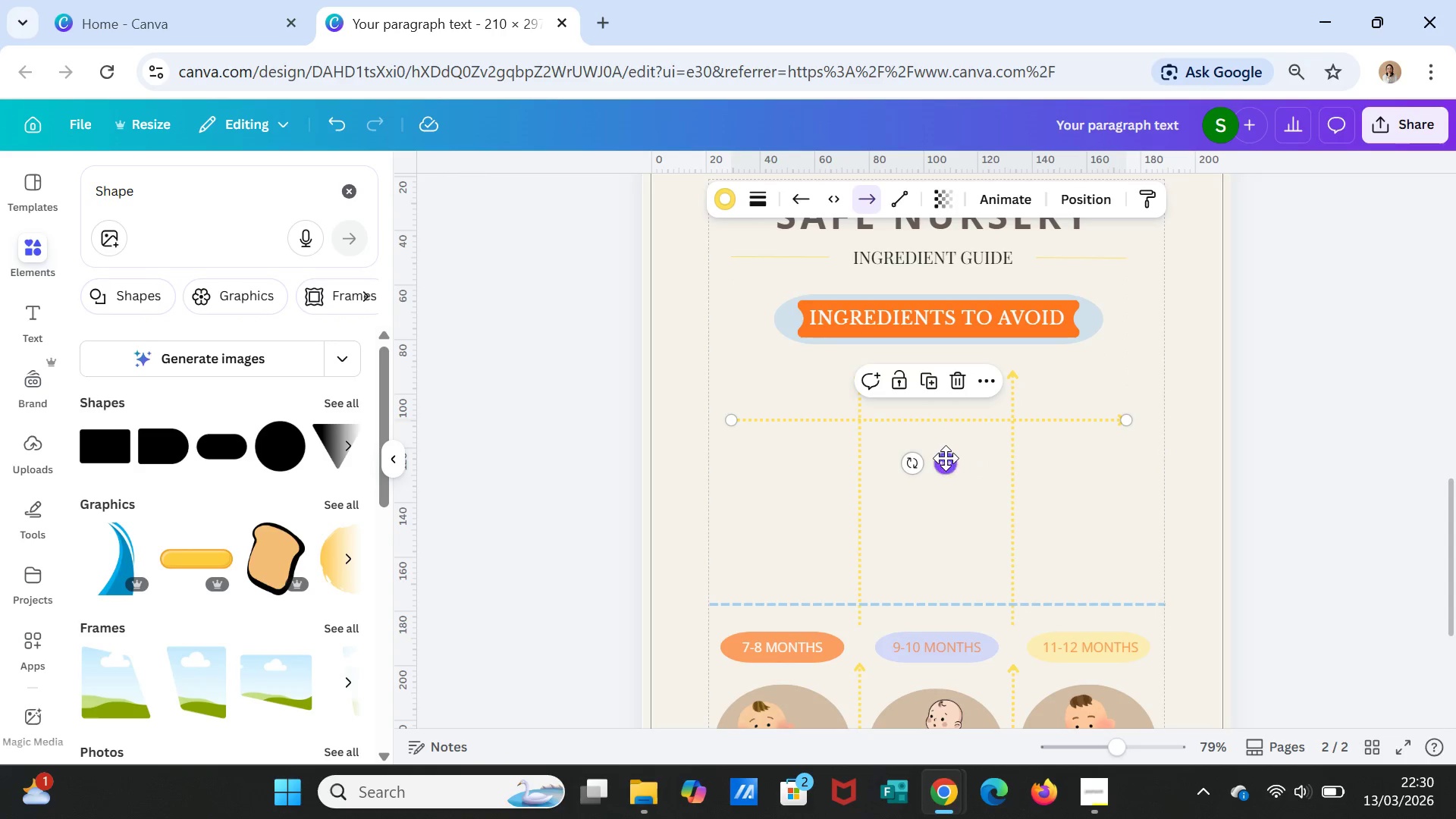 
left_click_drag(start_coordinate=[946, 469], to_coordinate=[955, 495])
 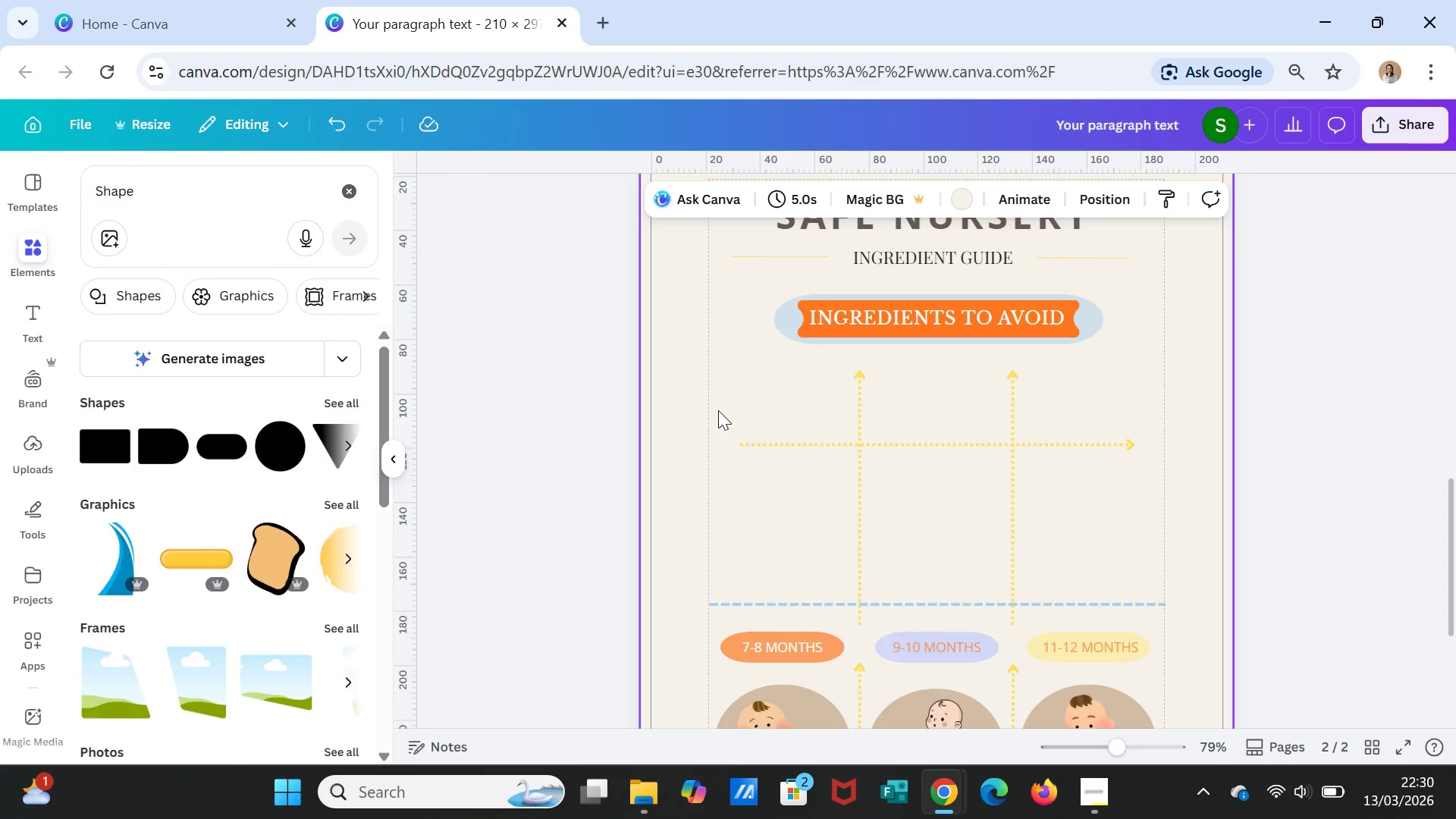 
wait(10.78)
 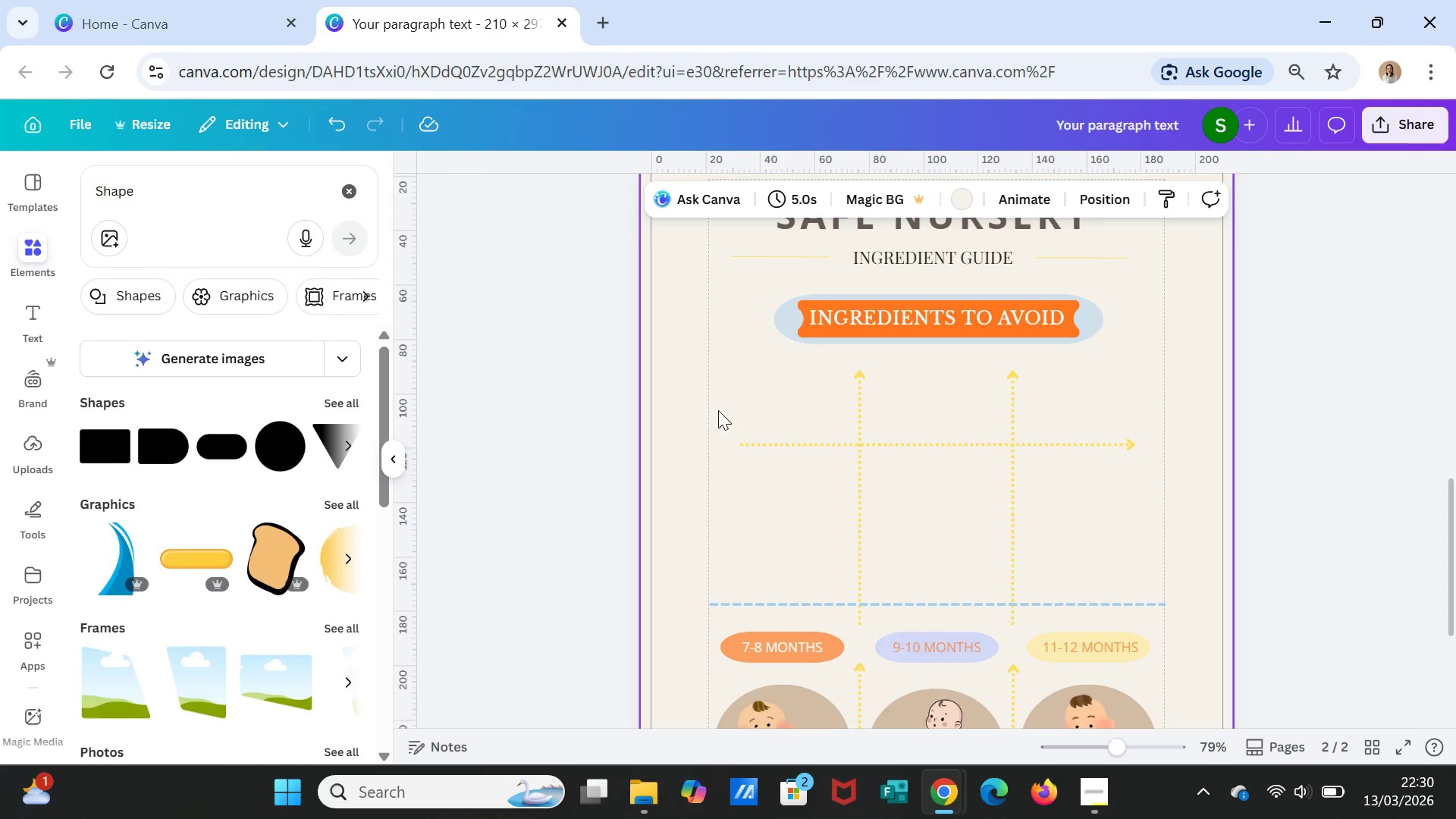 
double_click([168, 199])
 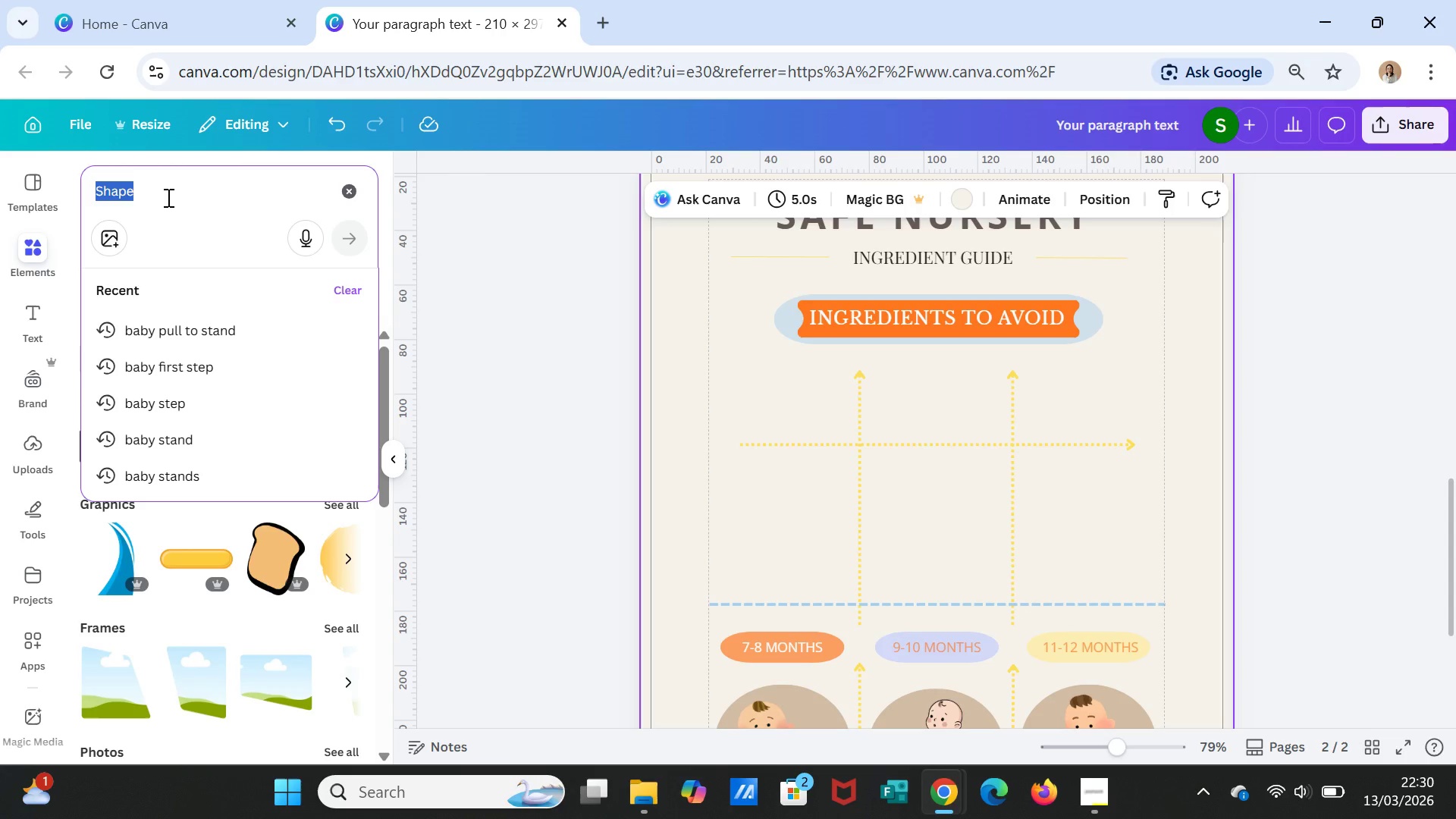 
type(CELLS)
 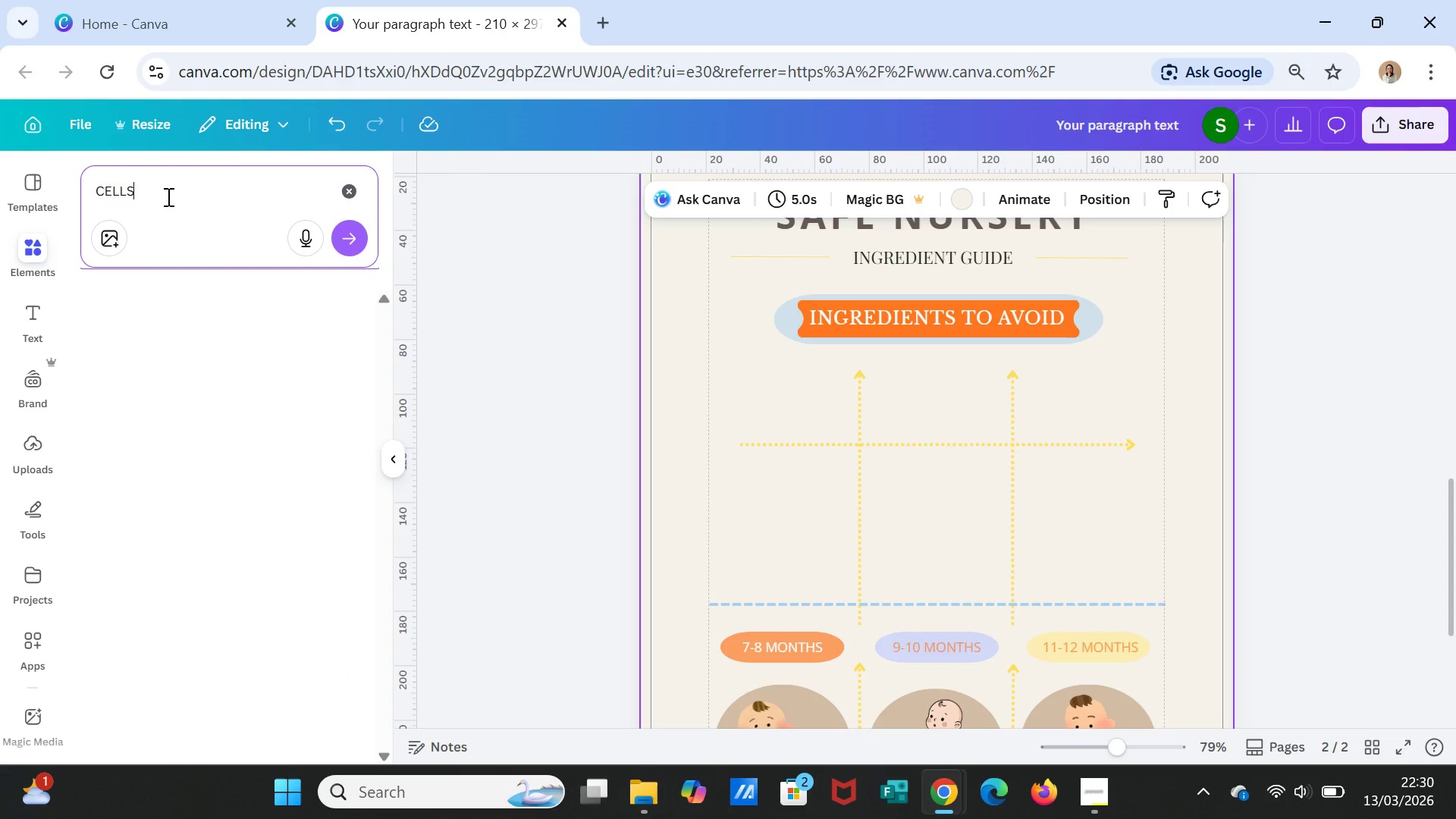 
key(Enter)
 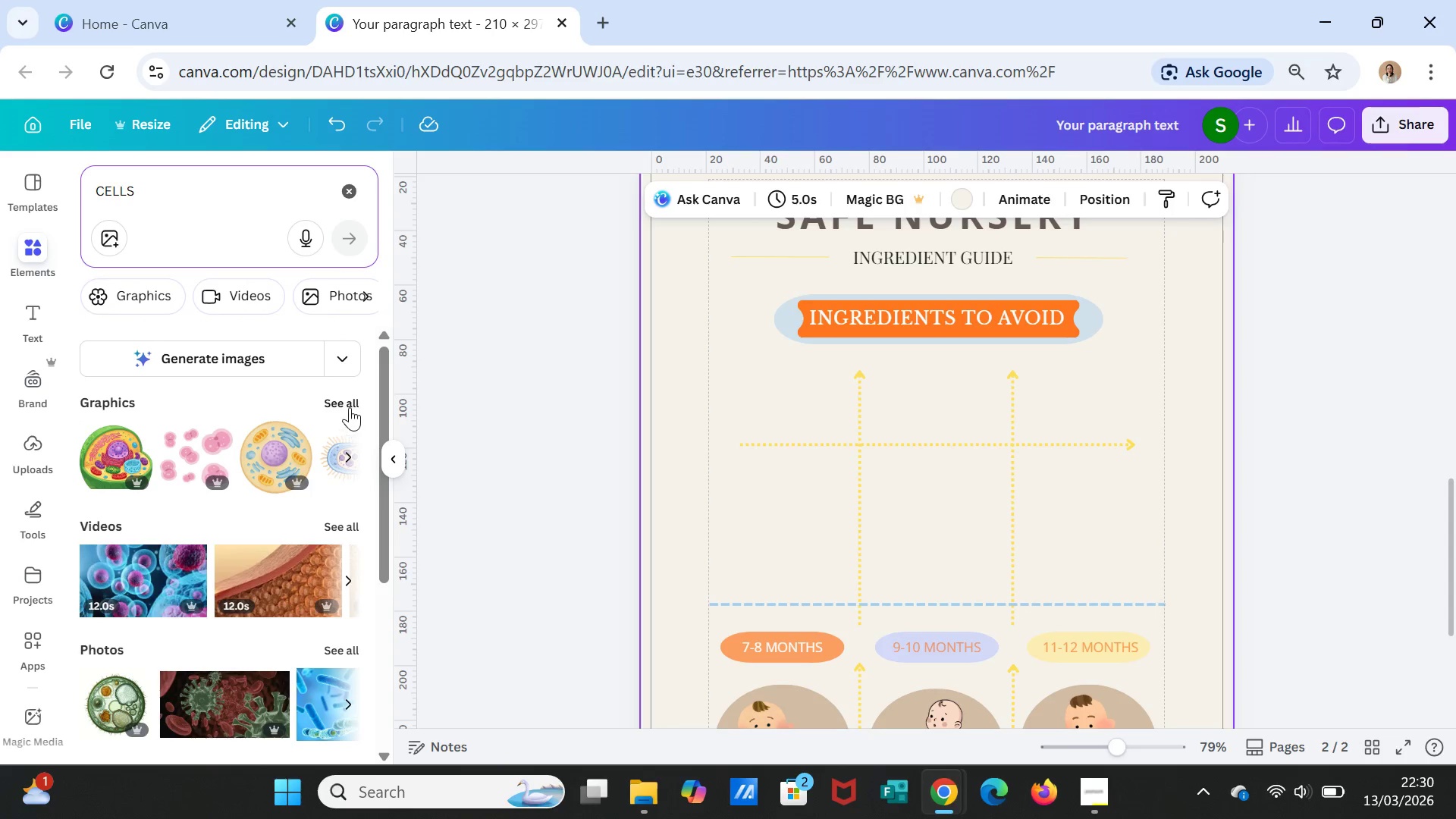 
left_click([348, 393])
 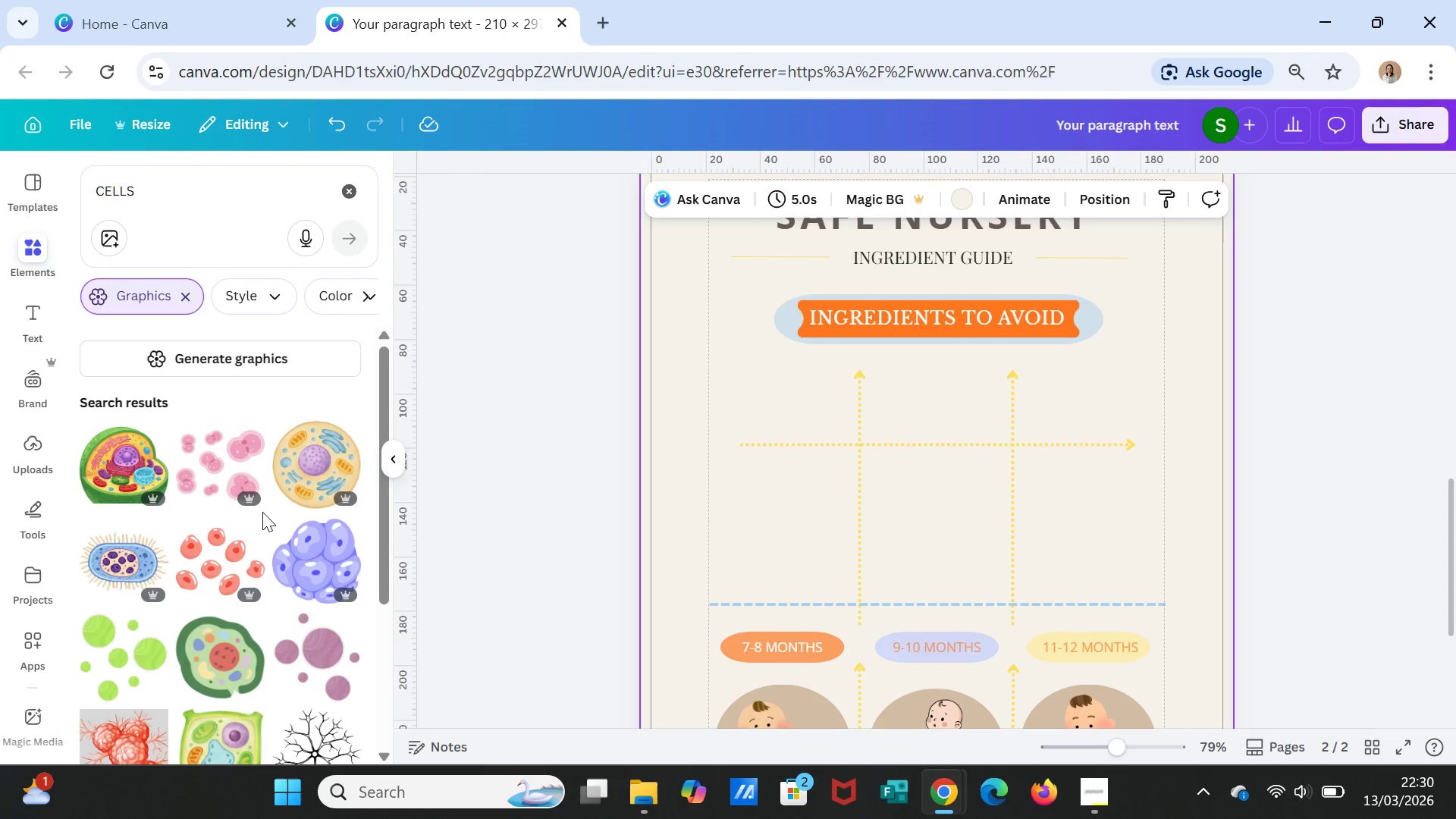 
scroll: coordinate [262, 515], scroll_direction: down, amount: 2.0
 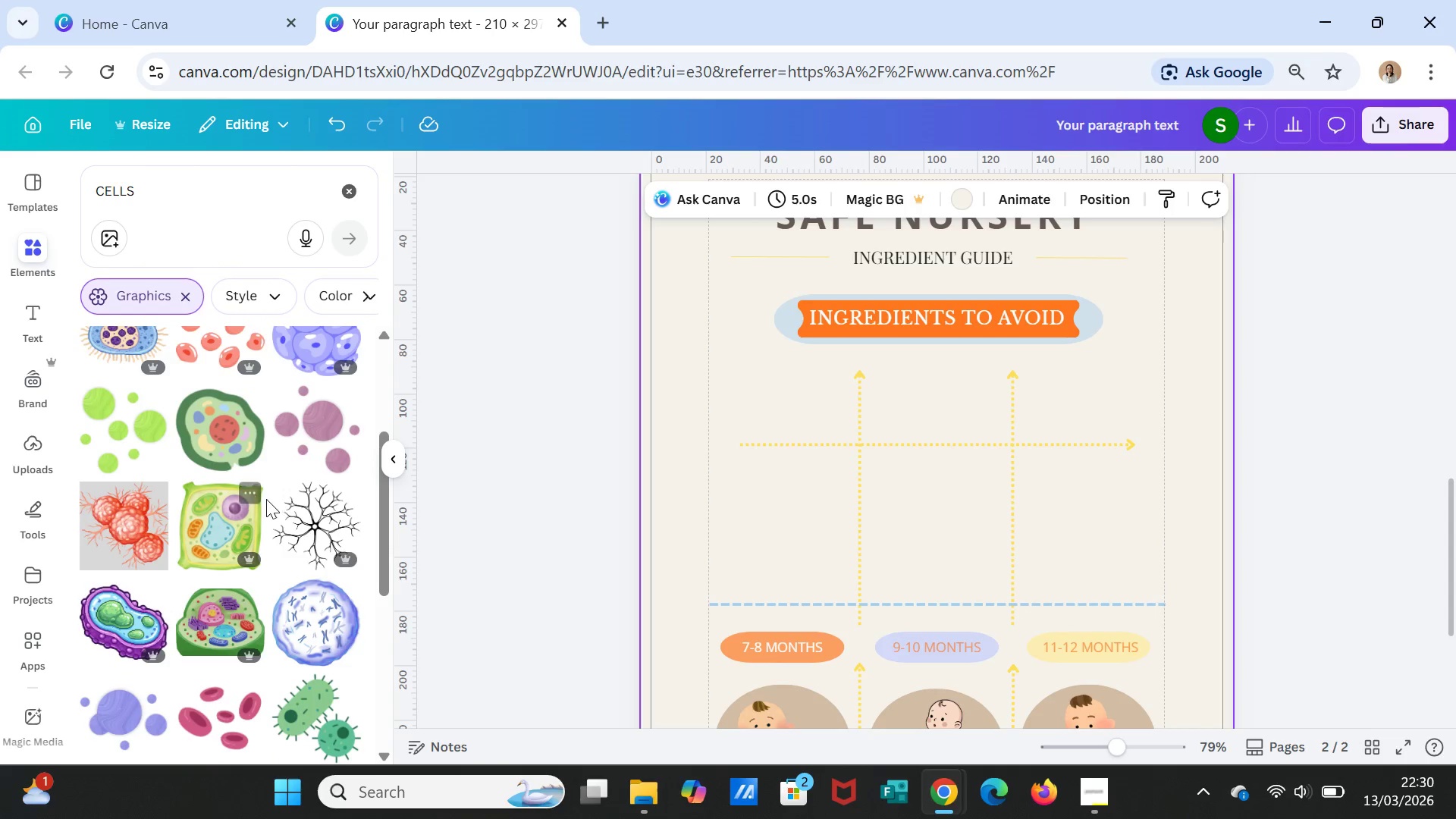 
mouse_move([281, 477])
 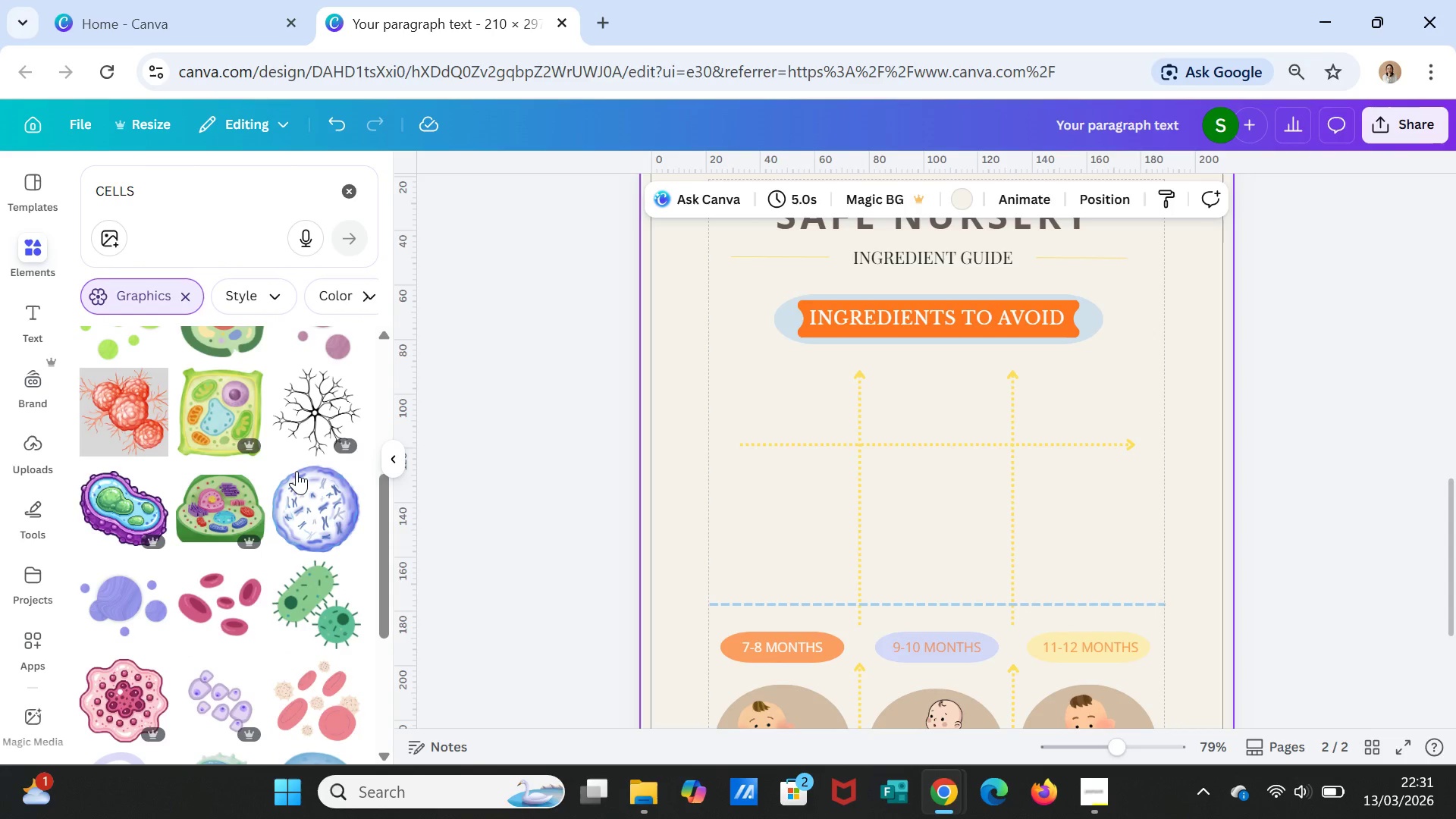 
scroll: coordinate [197, 544], scroll_direction: down, amount: 7.0
 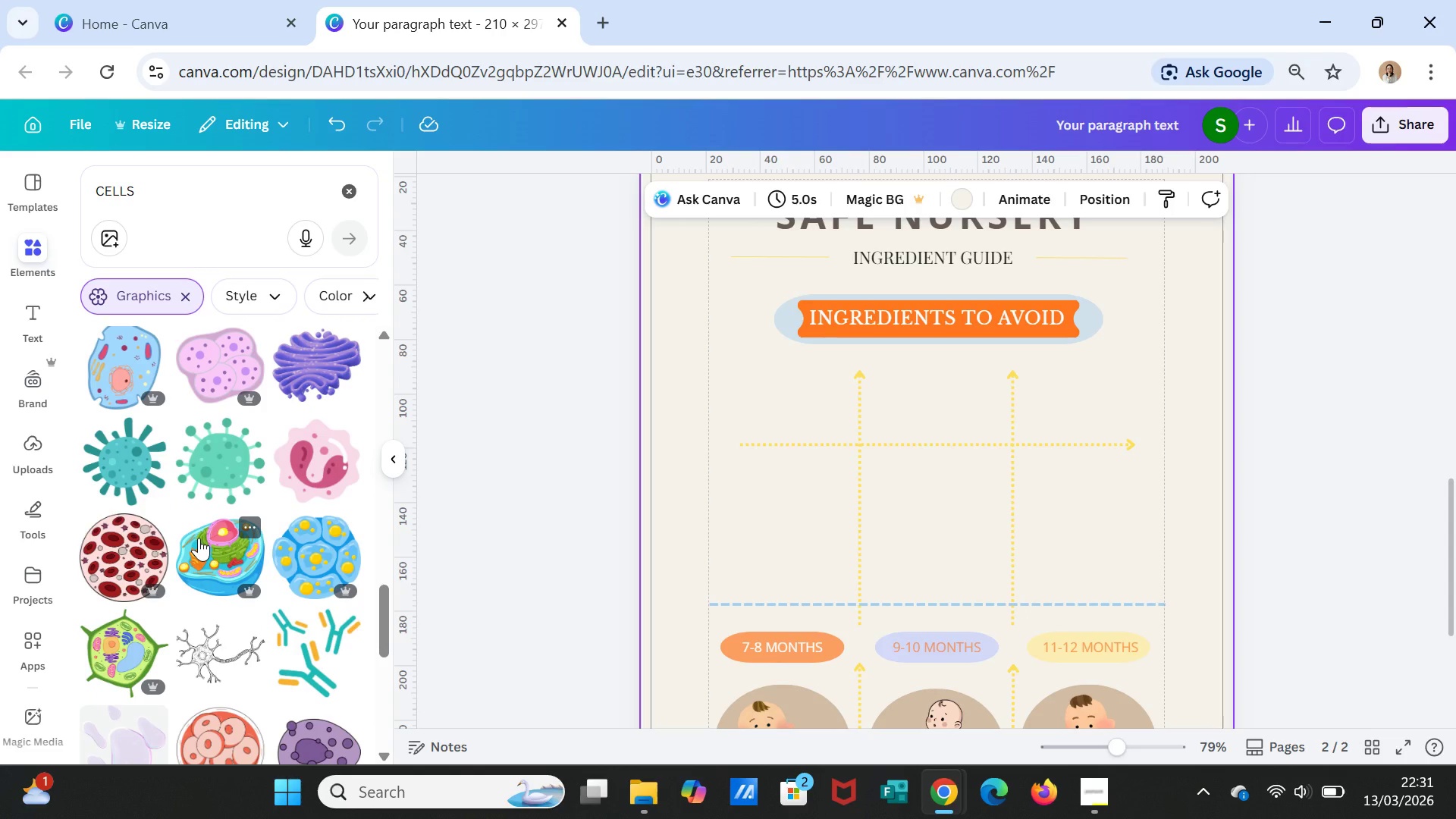 
scroll: coordinate [196, 512], scroll_direction: down, amount: 6.0
 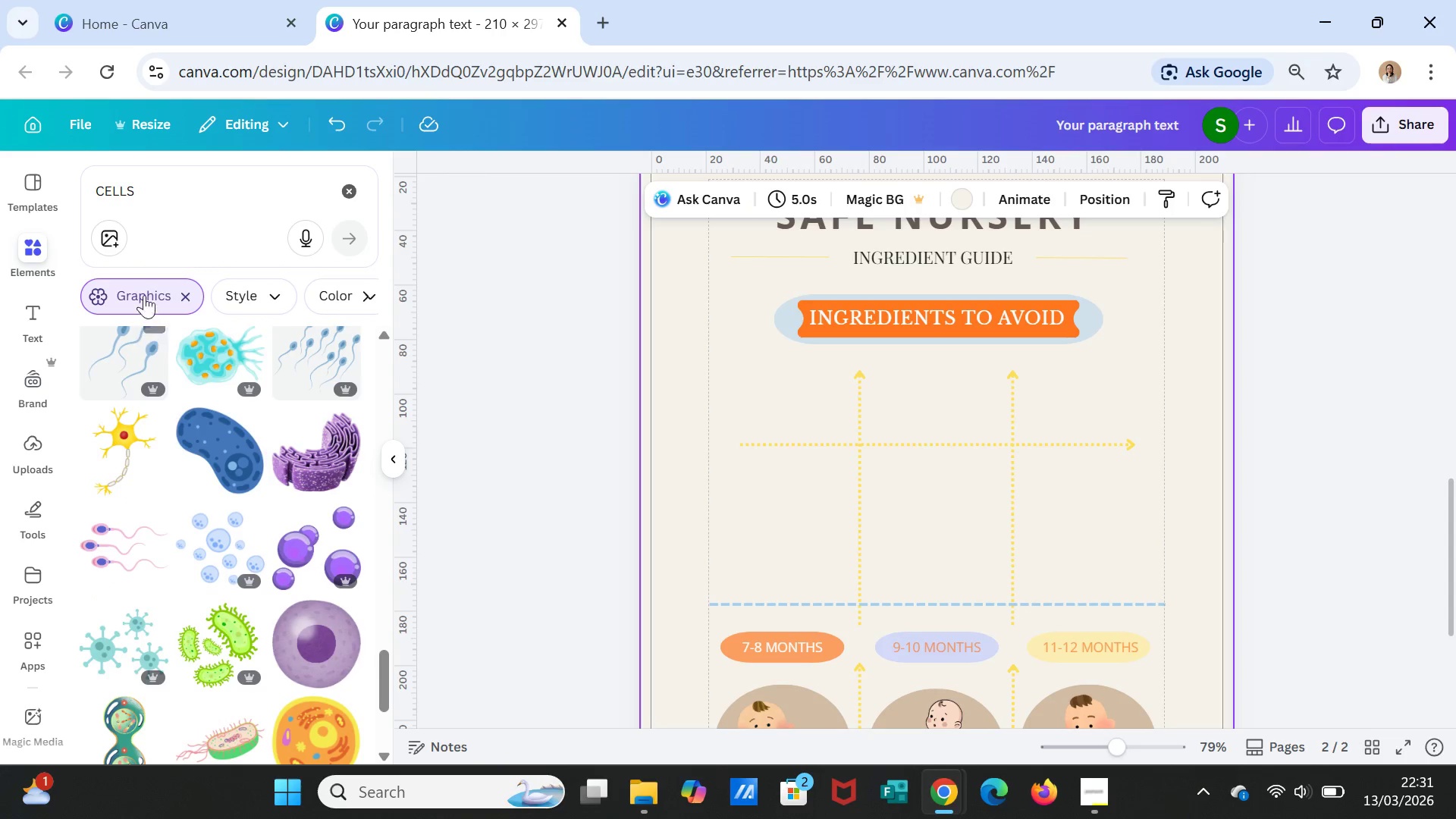 
left_click([168, 185])
 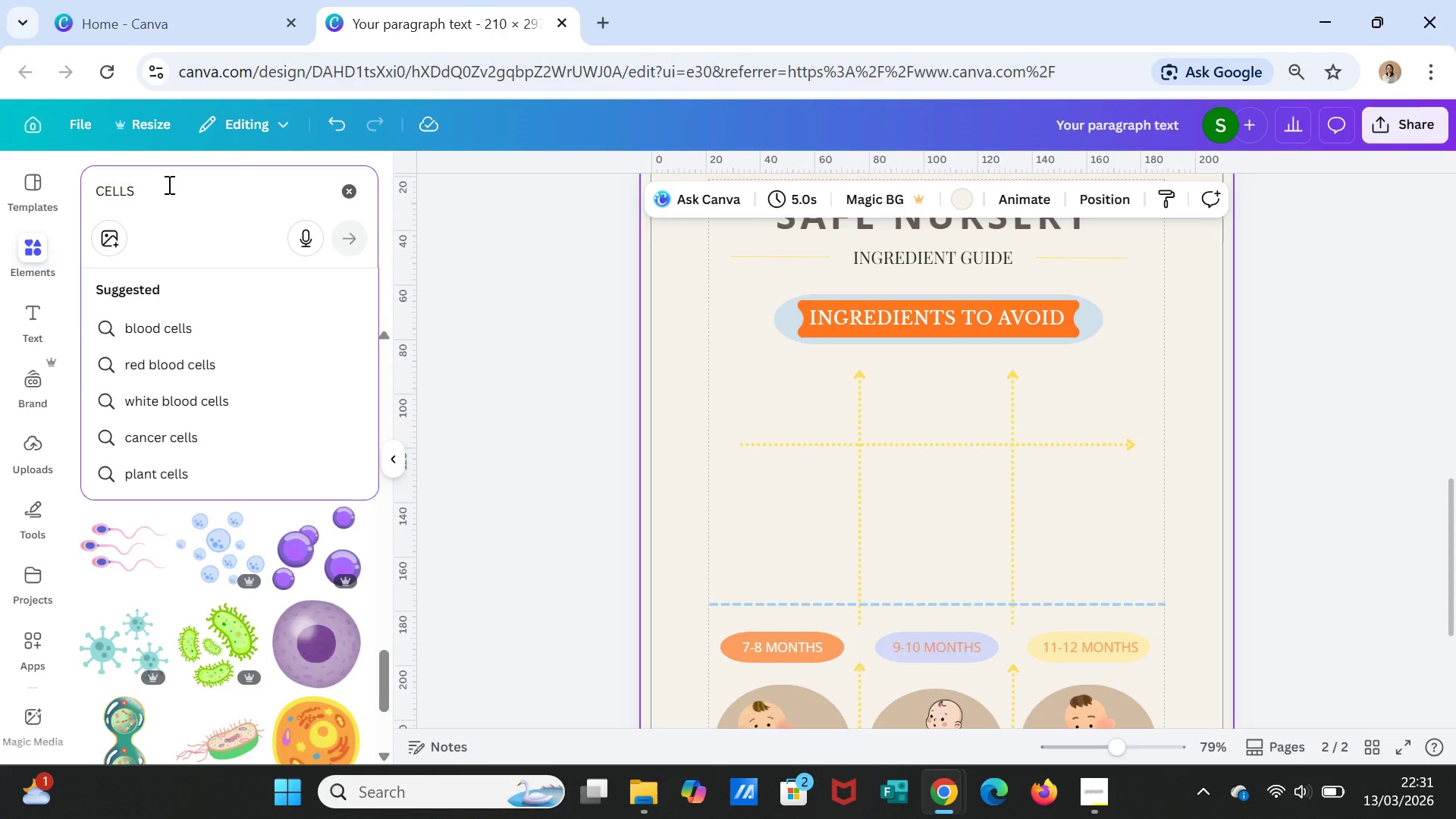 
left_click_drag(start_coordinate=[168, 184], to_coordinate=[96, 184])
 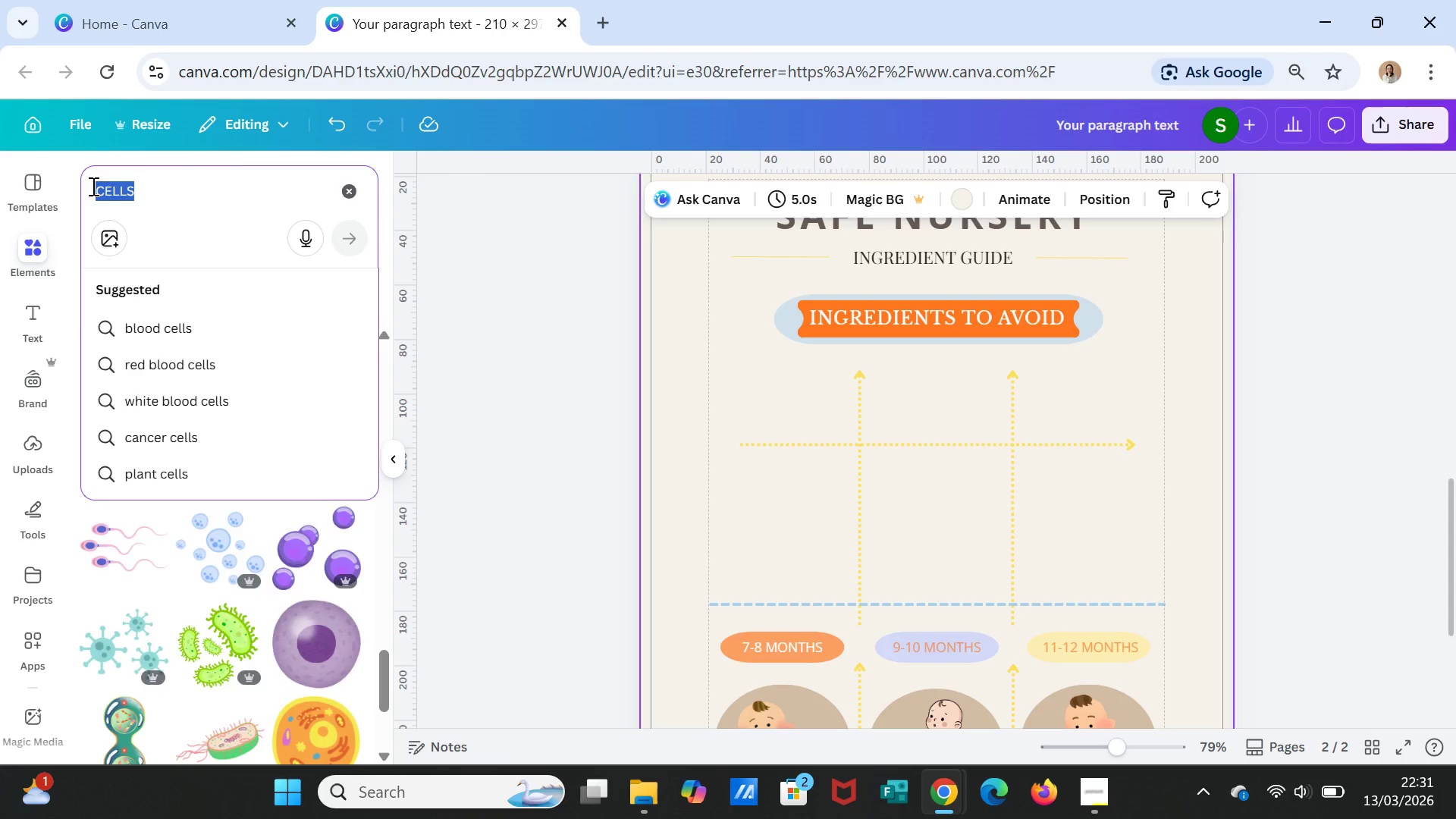 
type(SULFATES)
 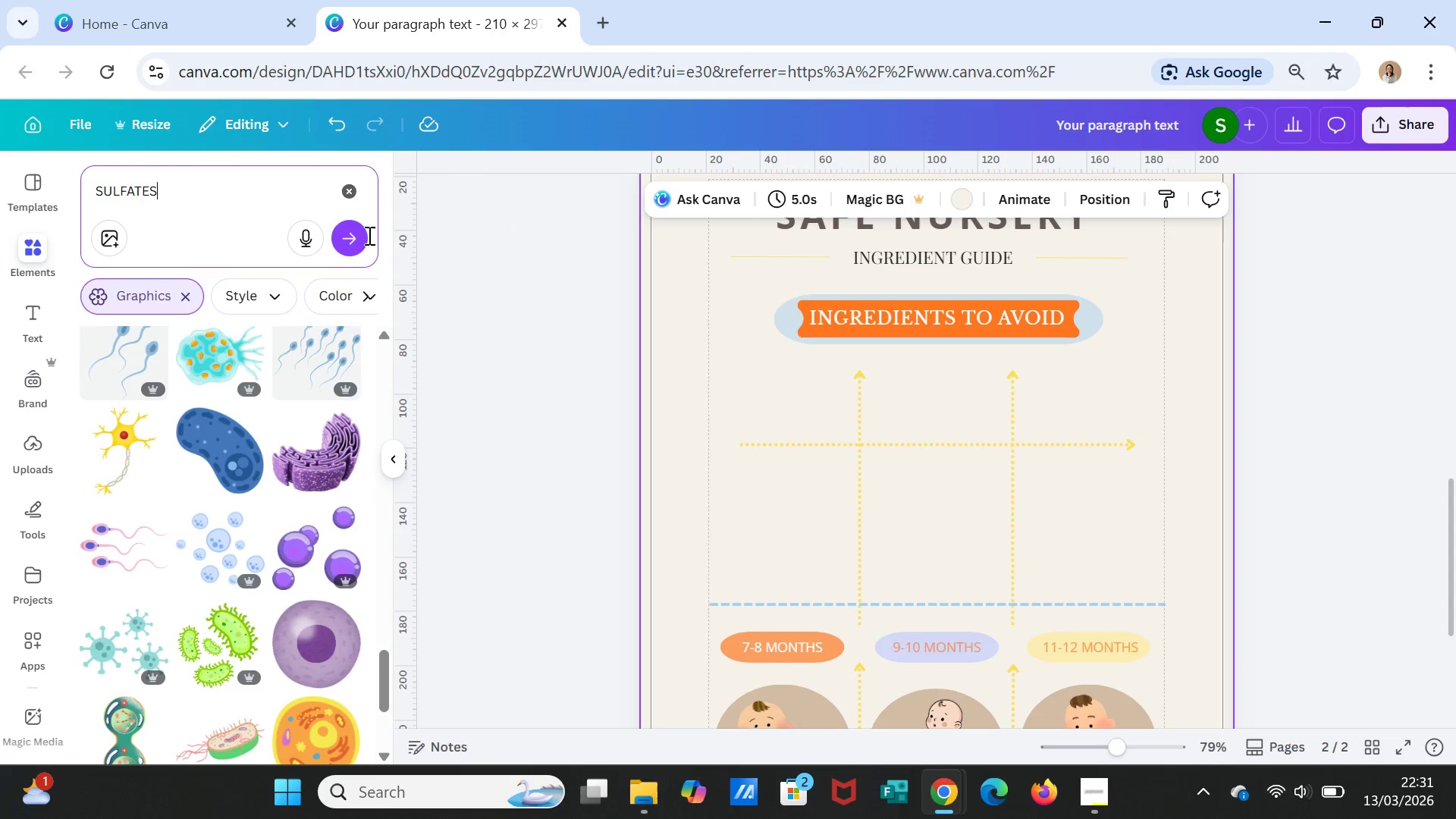 
left_click([356, 234])
 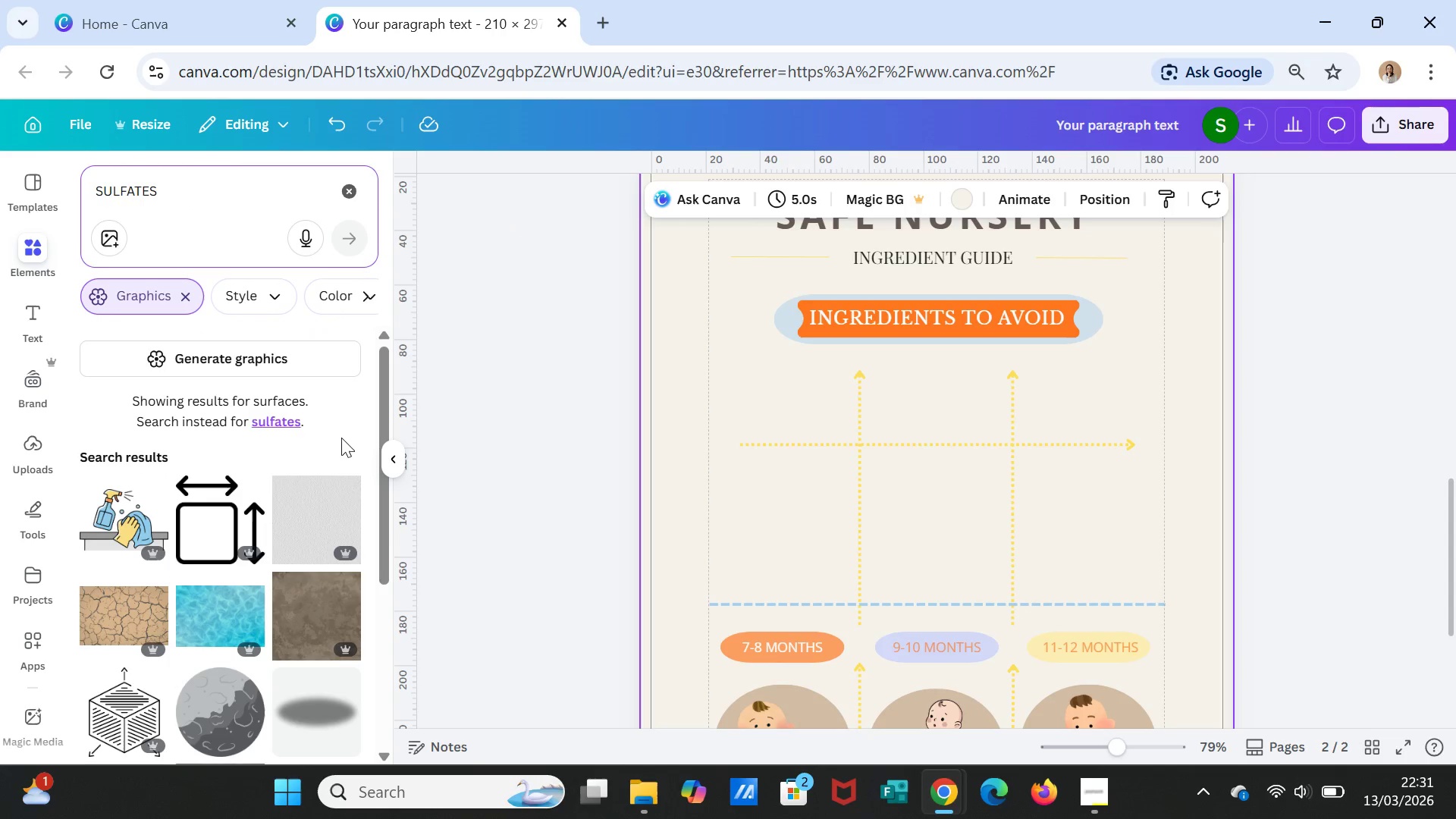 
wait(6.7)
 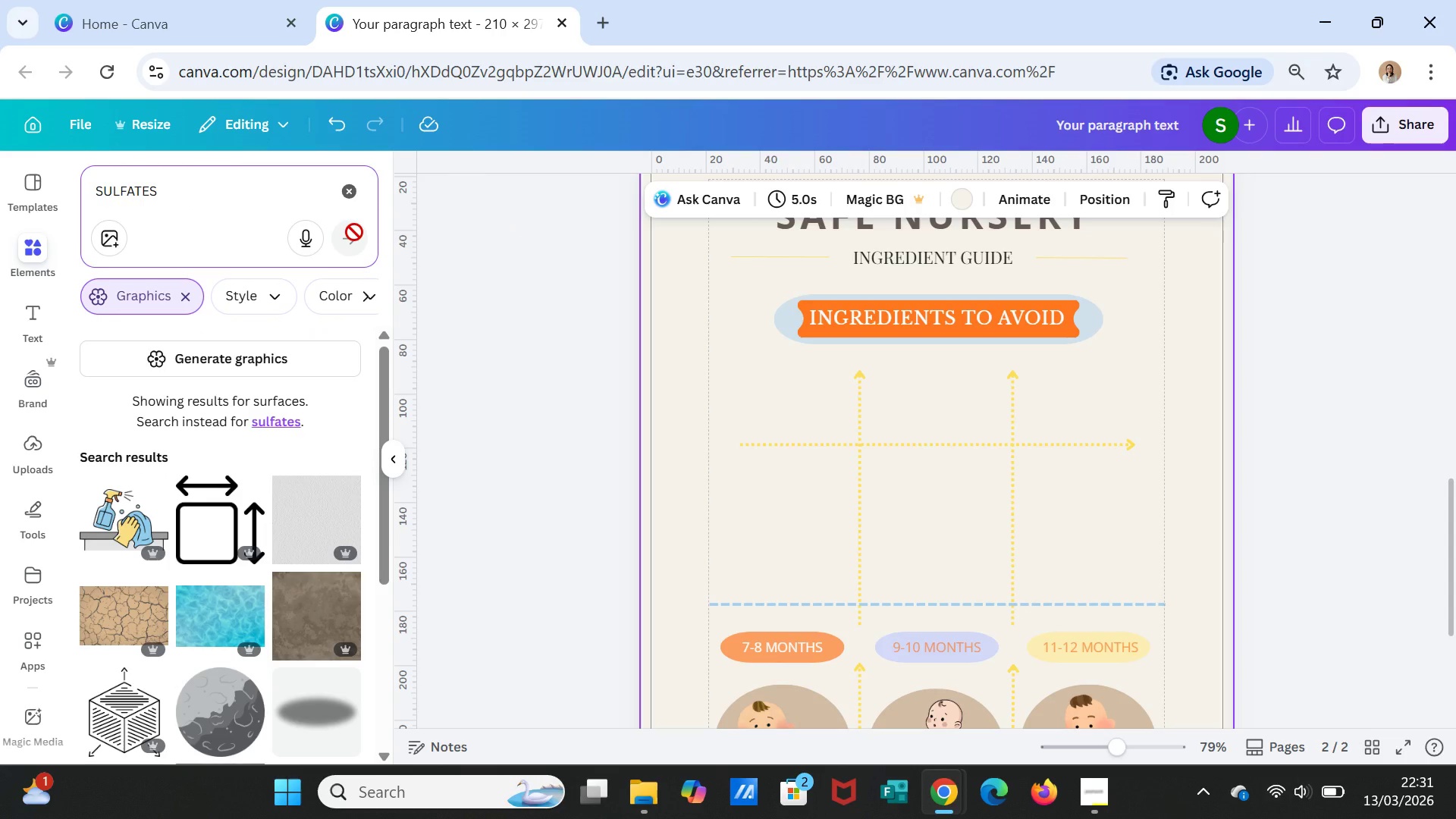 
scroll: coordinate [330, 469], scroll_direction: down, amount: 11.0
 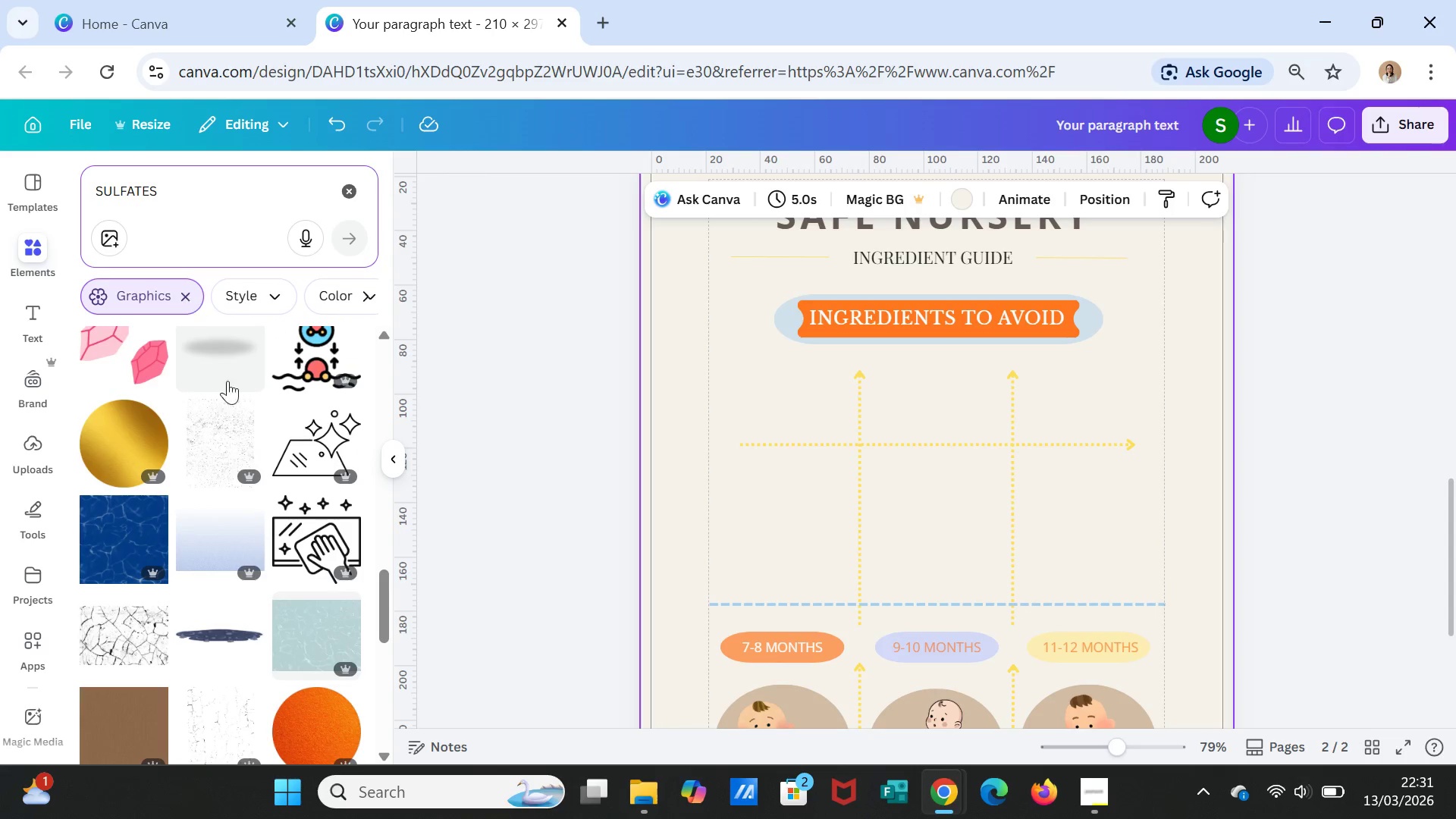 
scroll: coordinate [269, 515], scroll_direction: down, amount: 4.0
 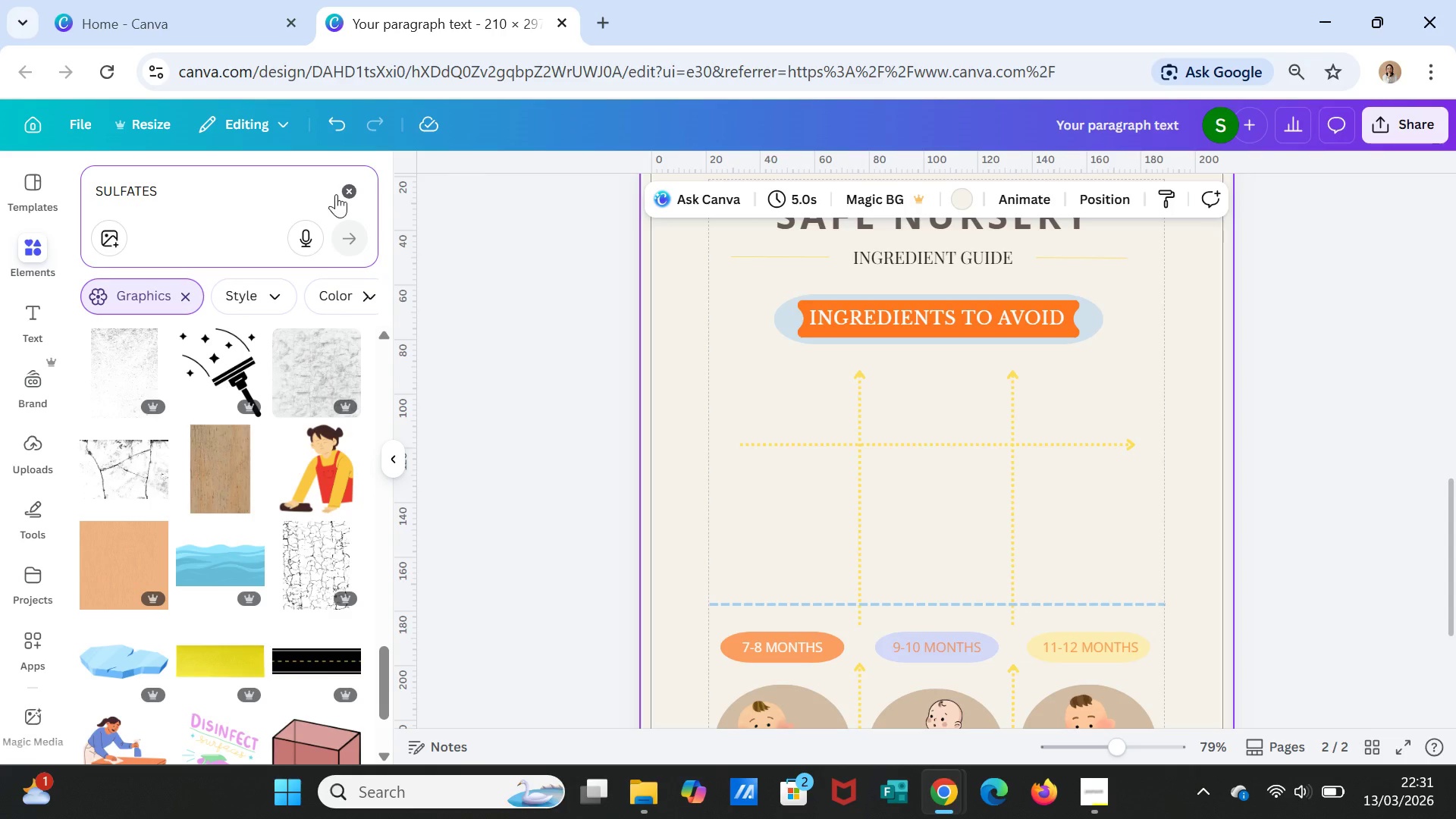 
left_click([341, 192])
 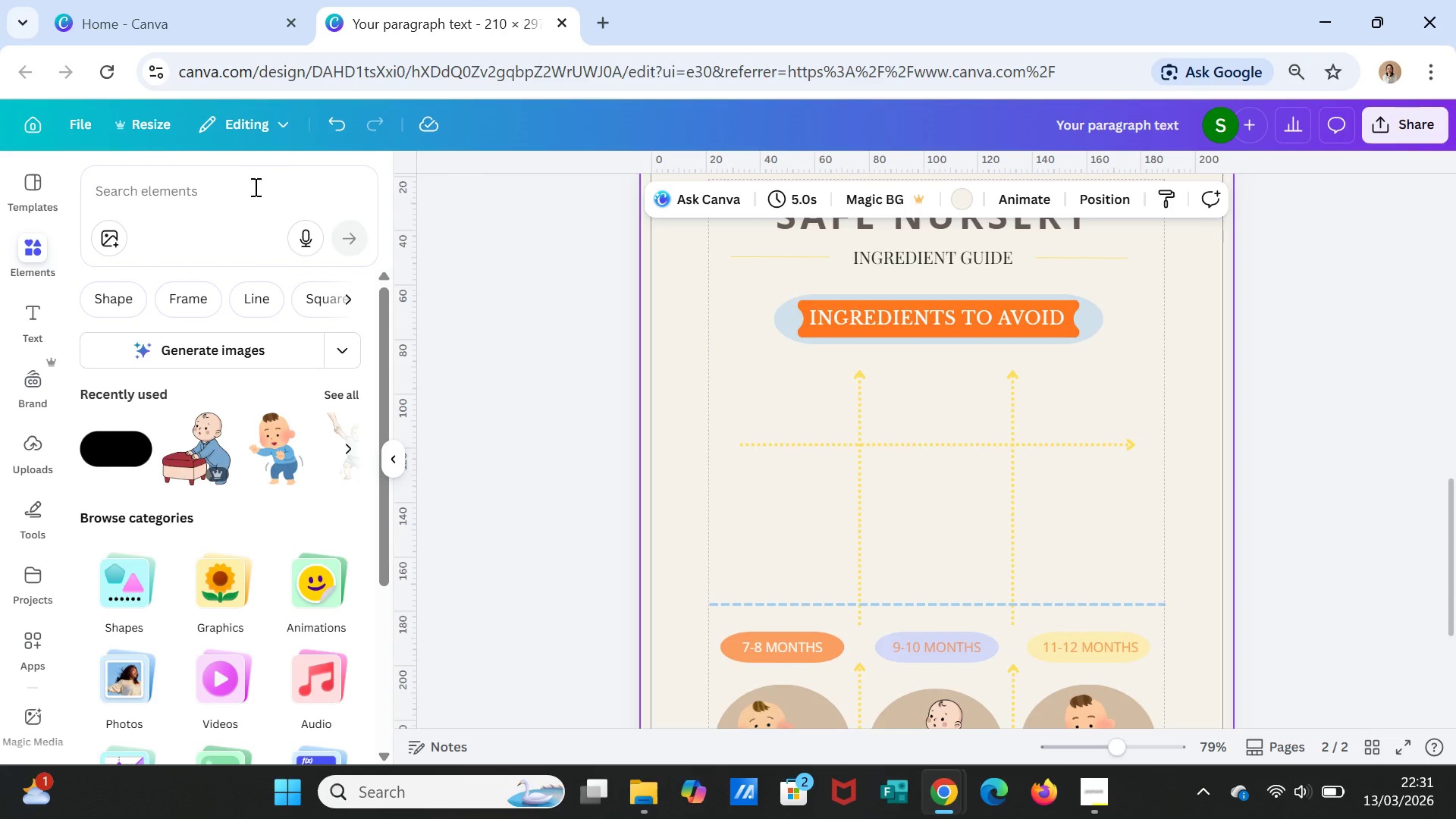 
left_click([254, 187])
 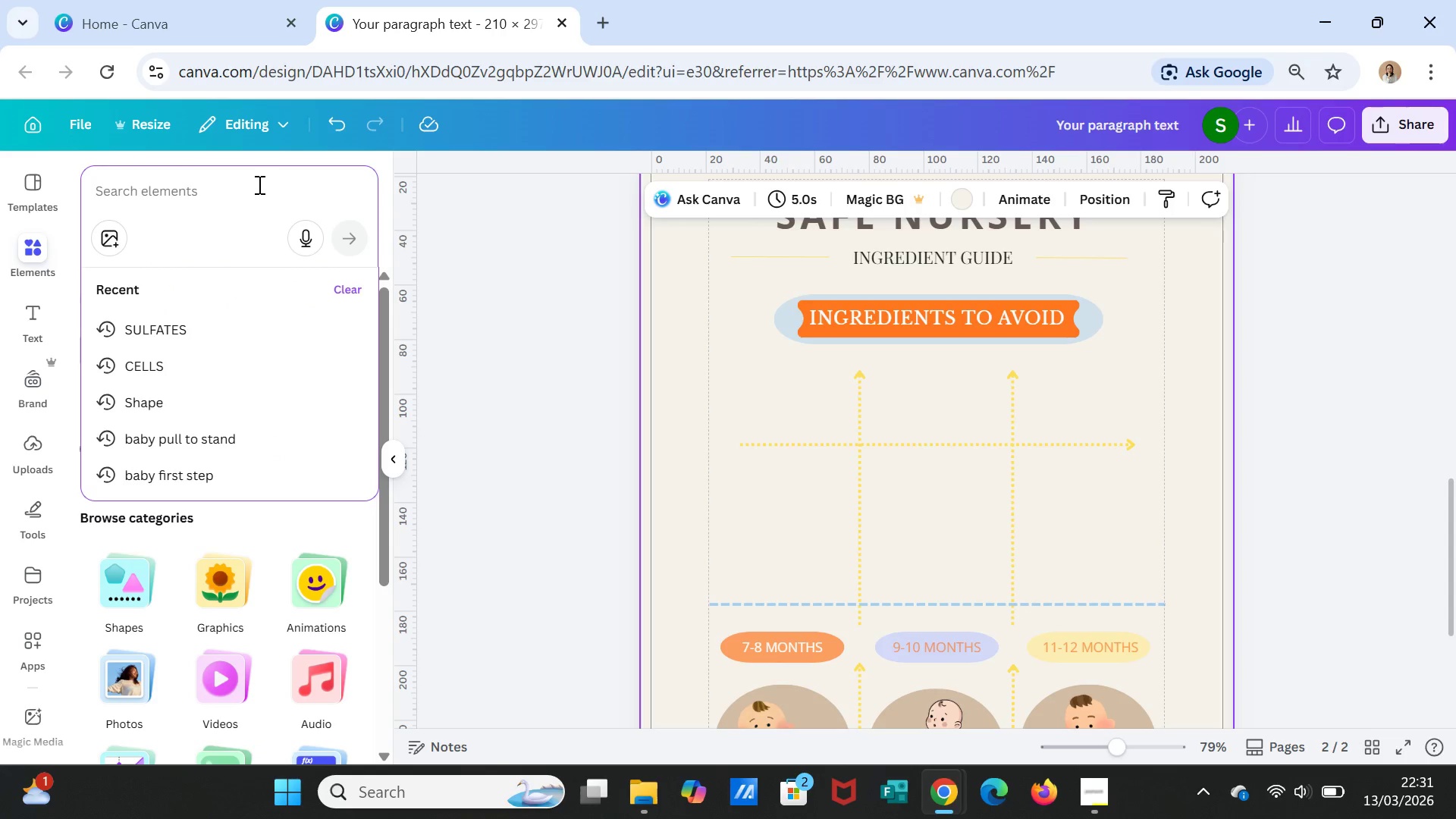 
type(CELLS)
 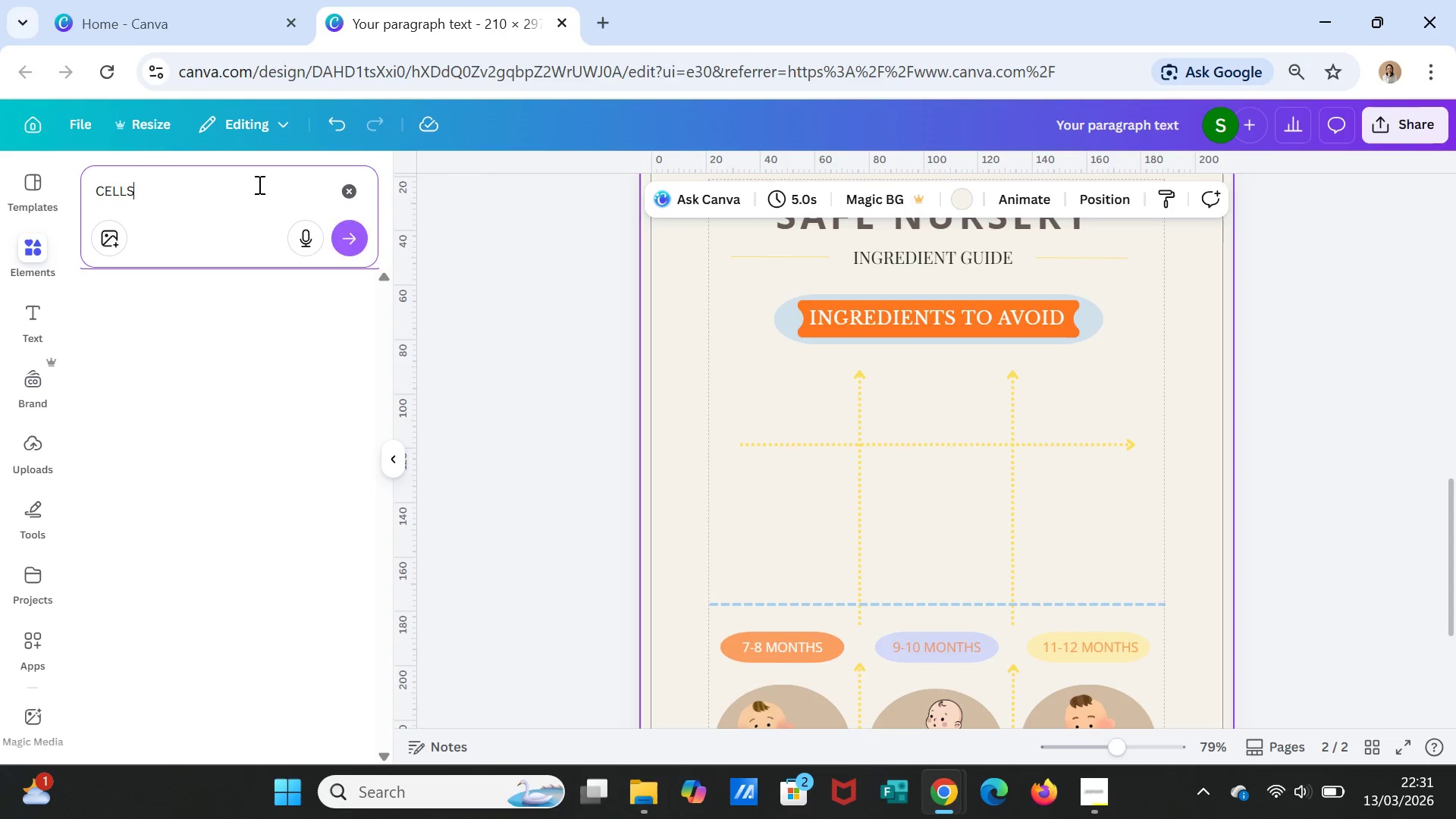 
key(Enter)
 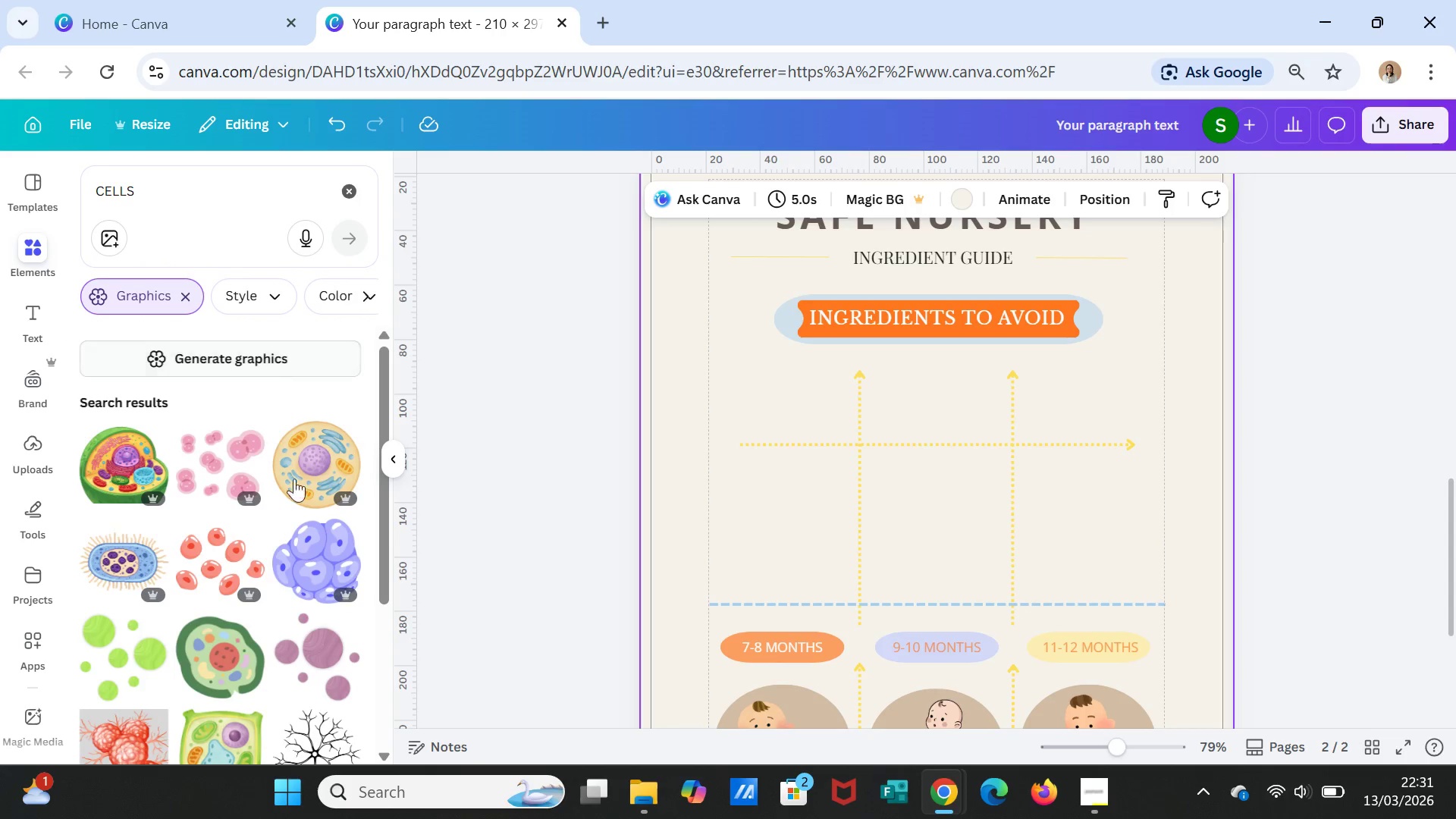 
scroll: coordinate [295, 626], scroll_direction: down, amount: 7.0
 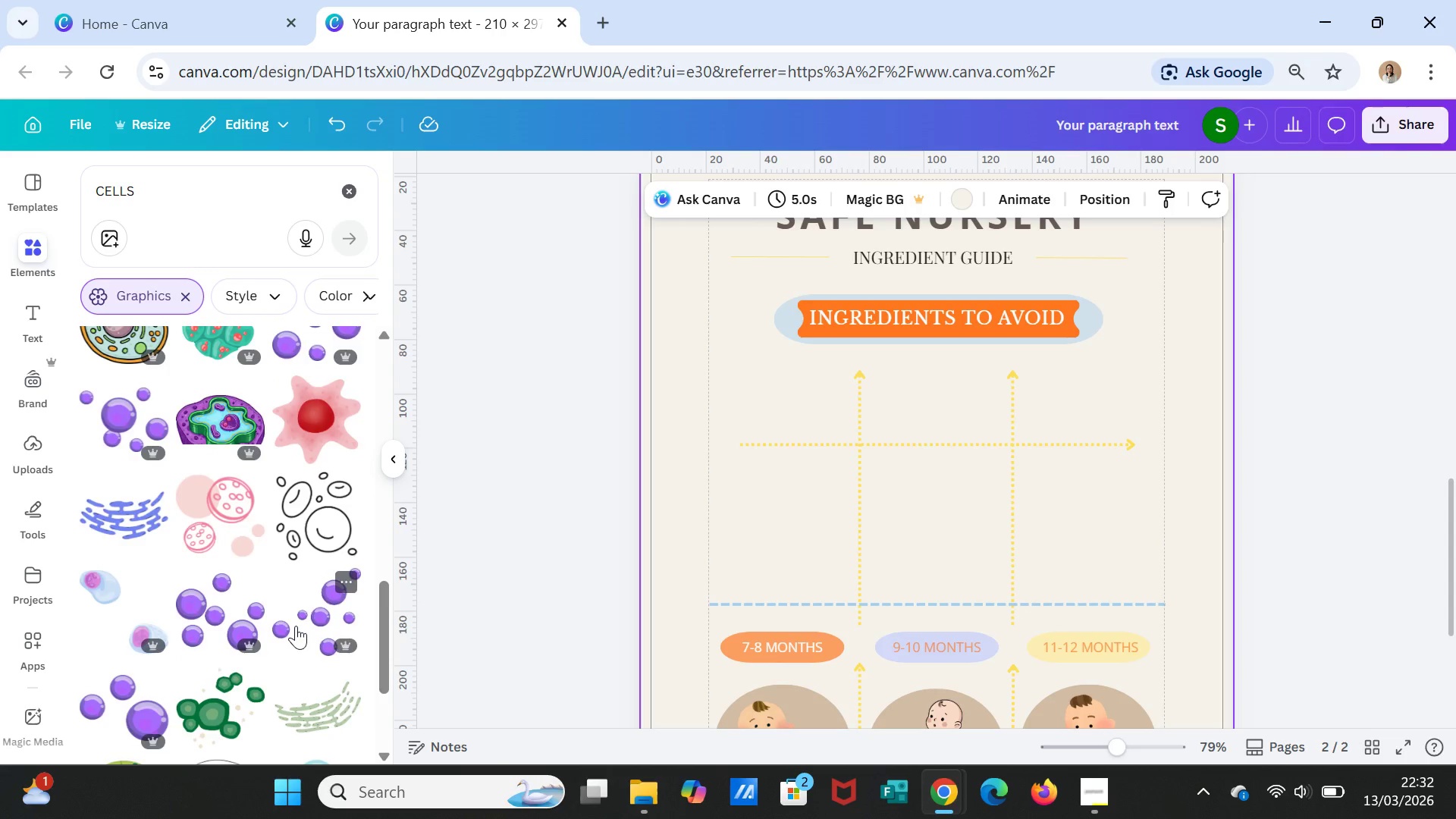 
scroll: coordinate [296, 625], scroll_direction: down, amount: 11.0
 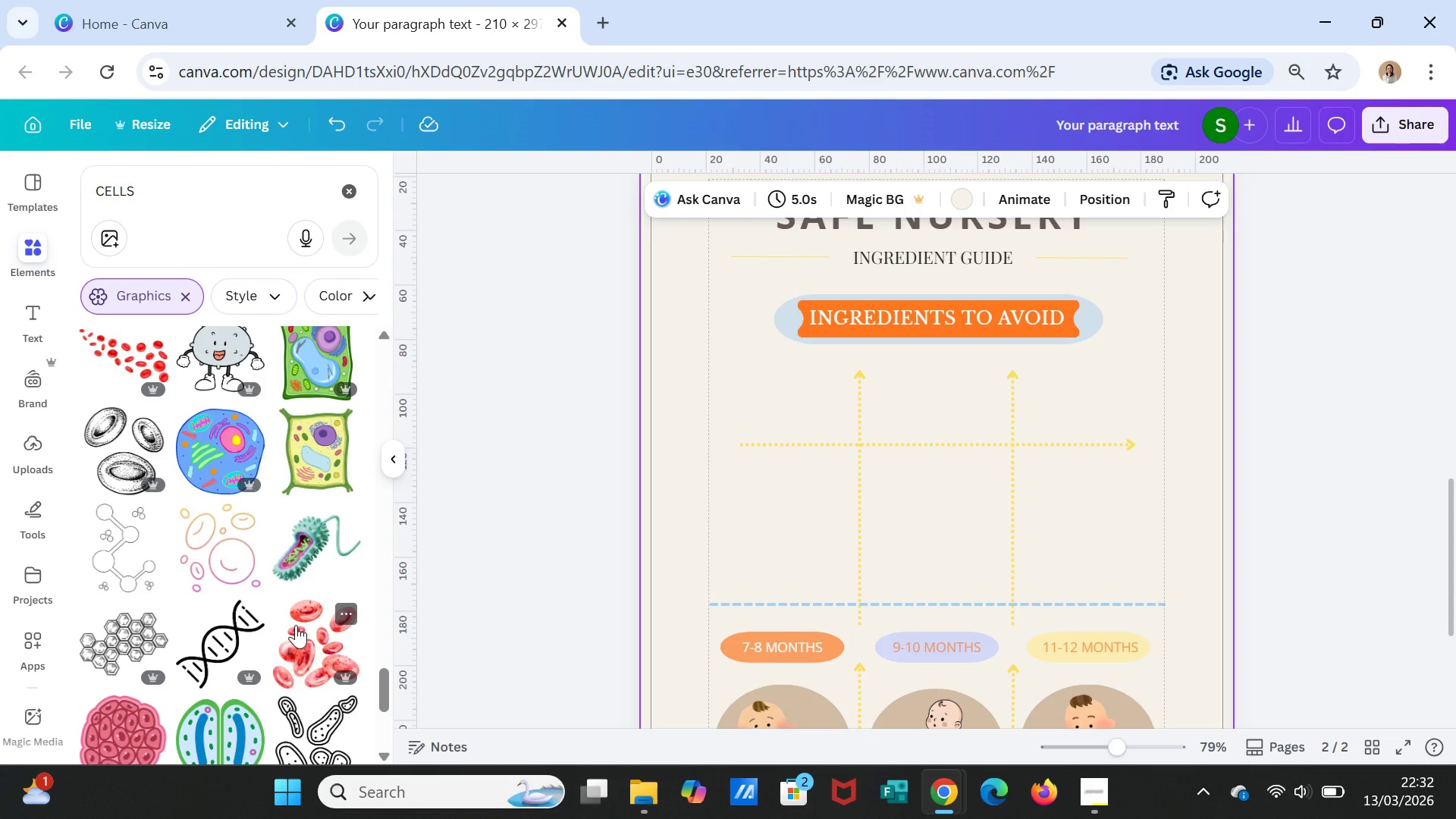 
scroll: coordinate [296, 624], scroll_direction: down, amount: 8.0
 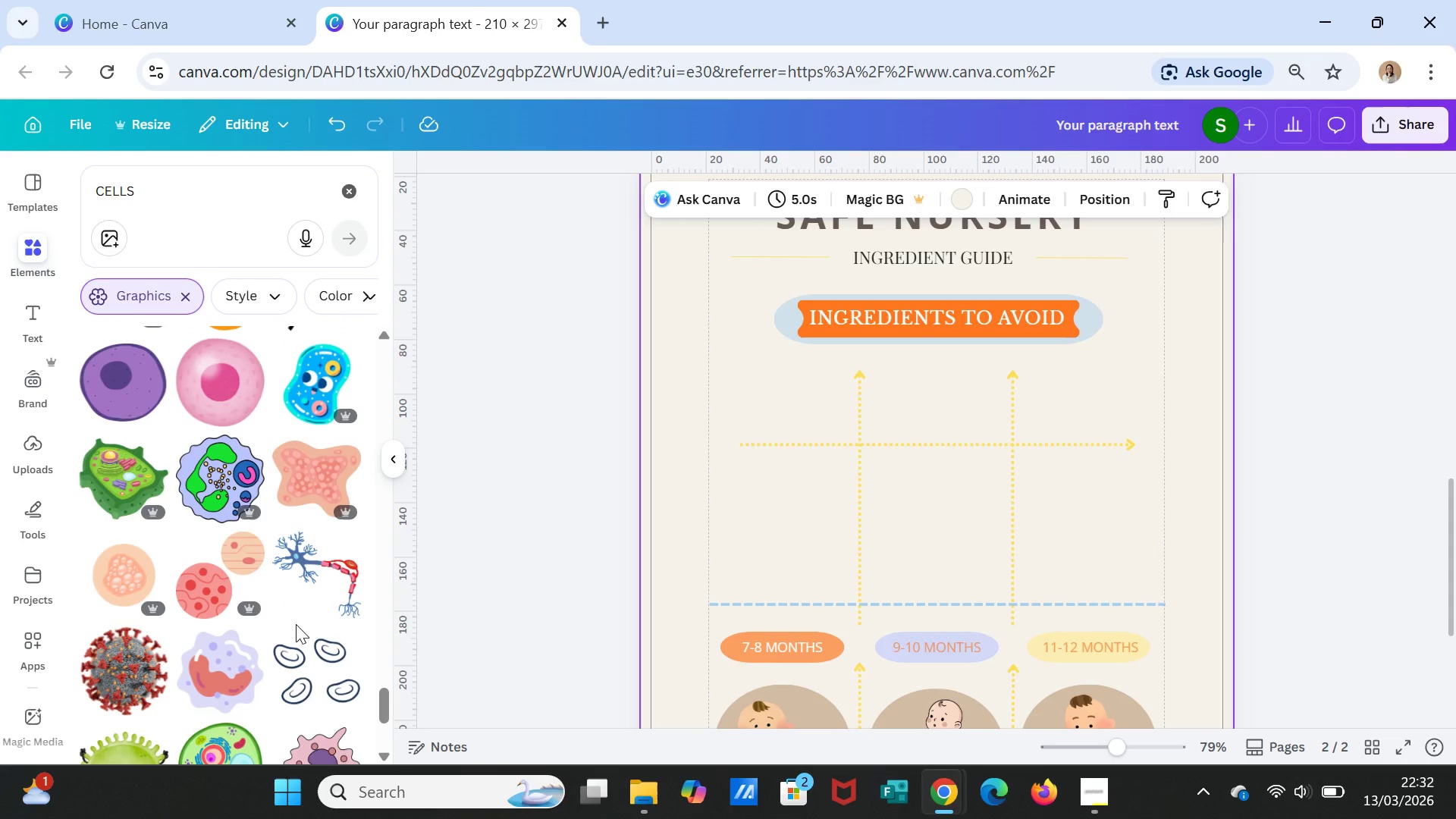 
scroll: coordinate [300, 614], scroll_direction: down, amount: 5.0
 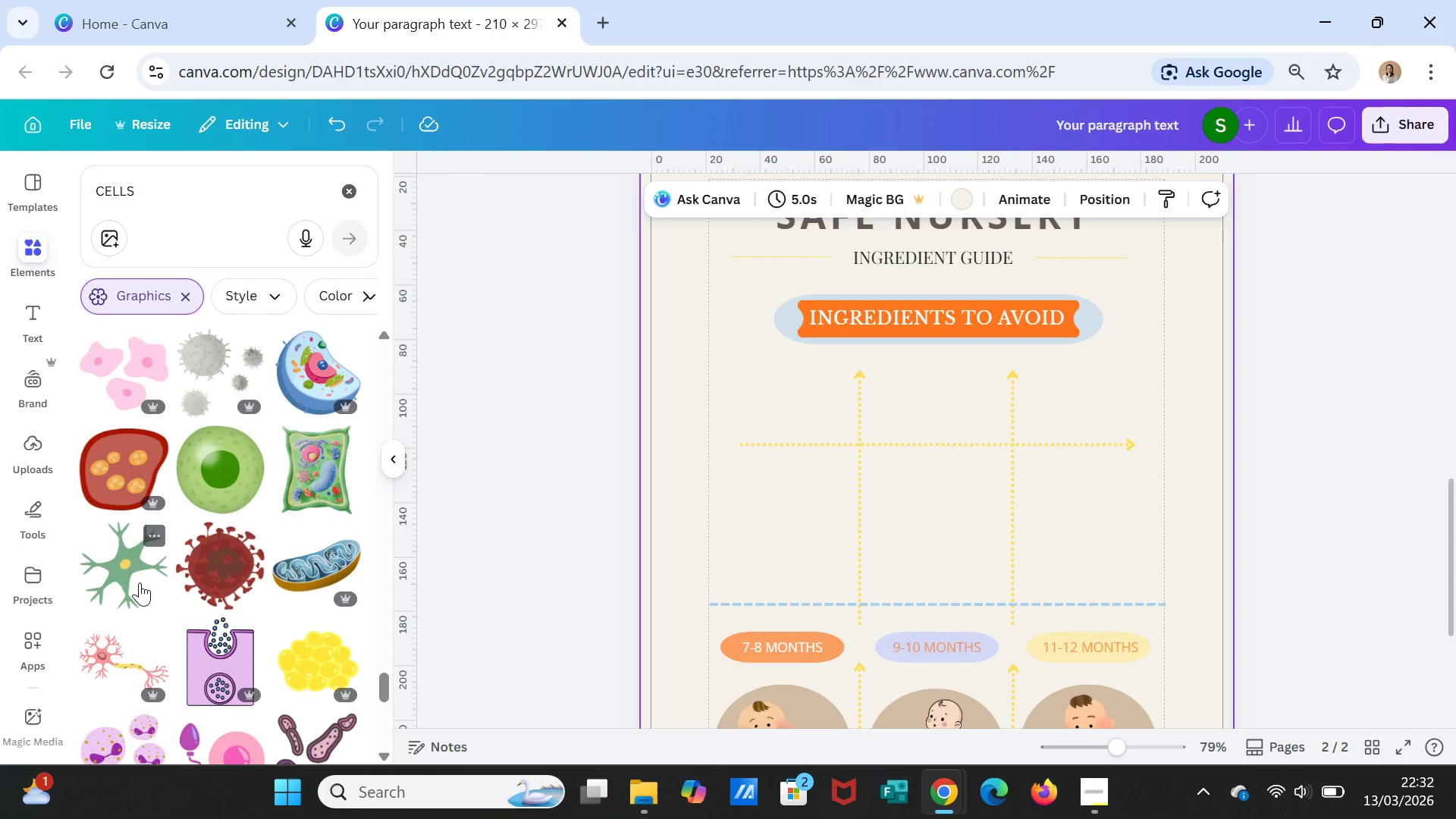 
left_click([124, 574])
 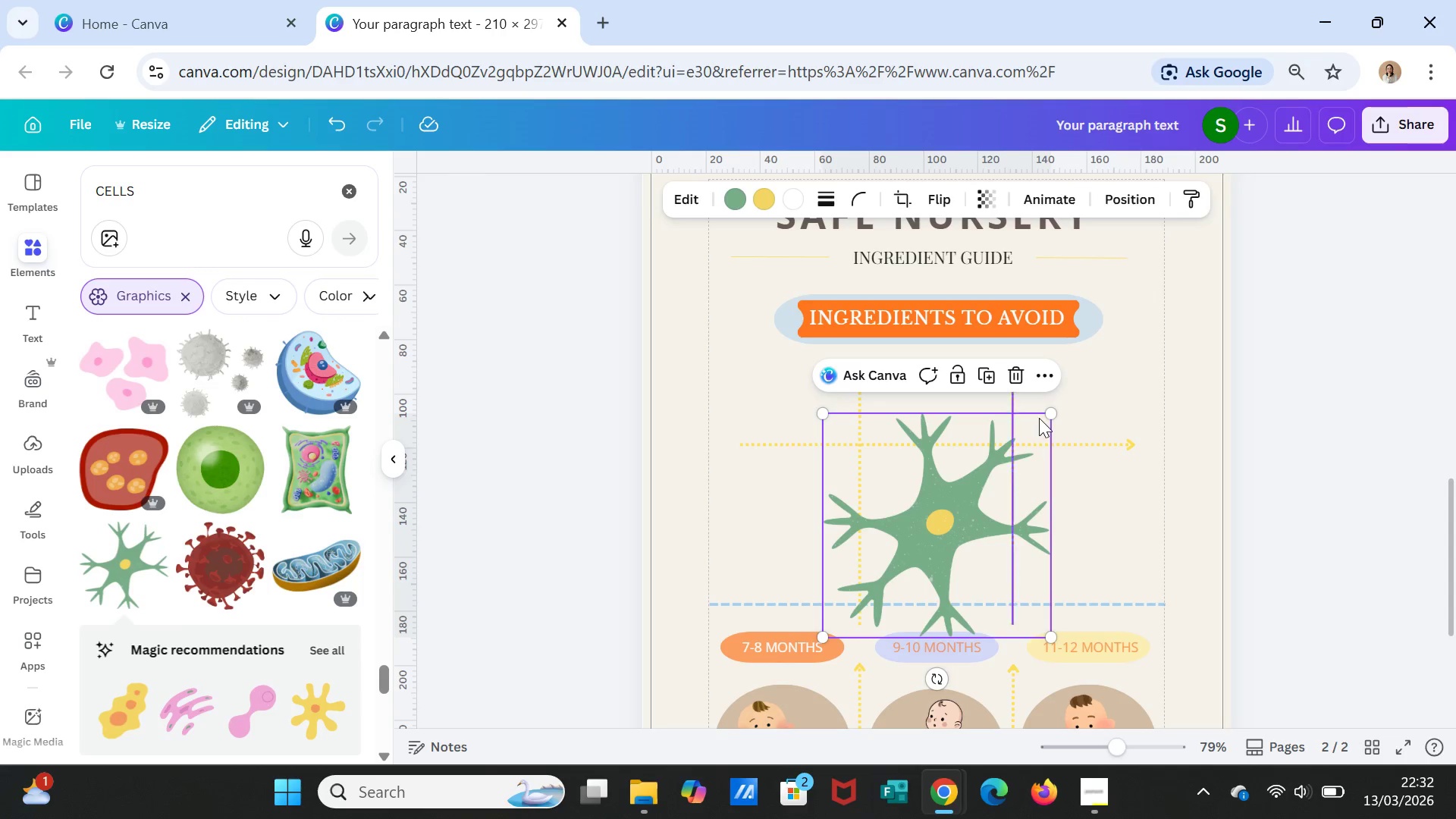 
left_click_drag(start_coordinate=[1056, 417], to_coordinate=[883, 544])
 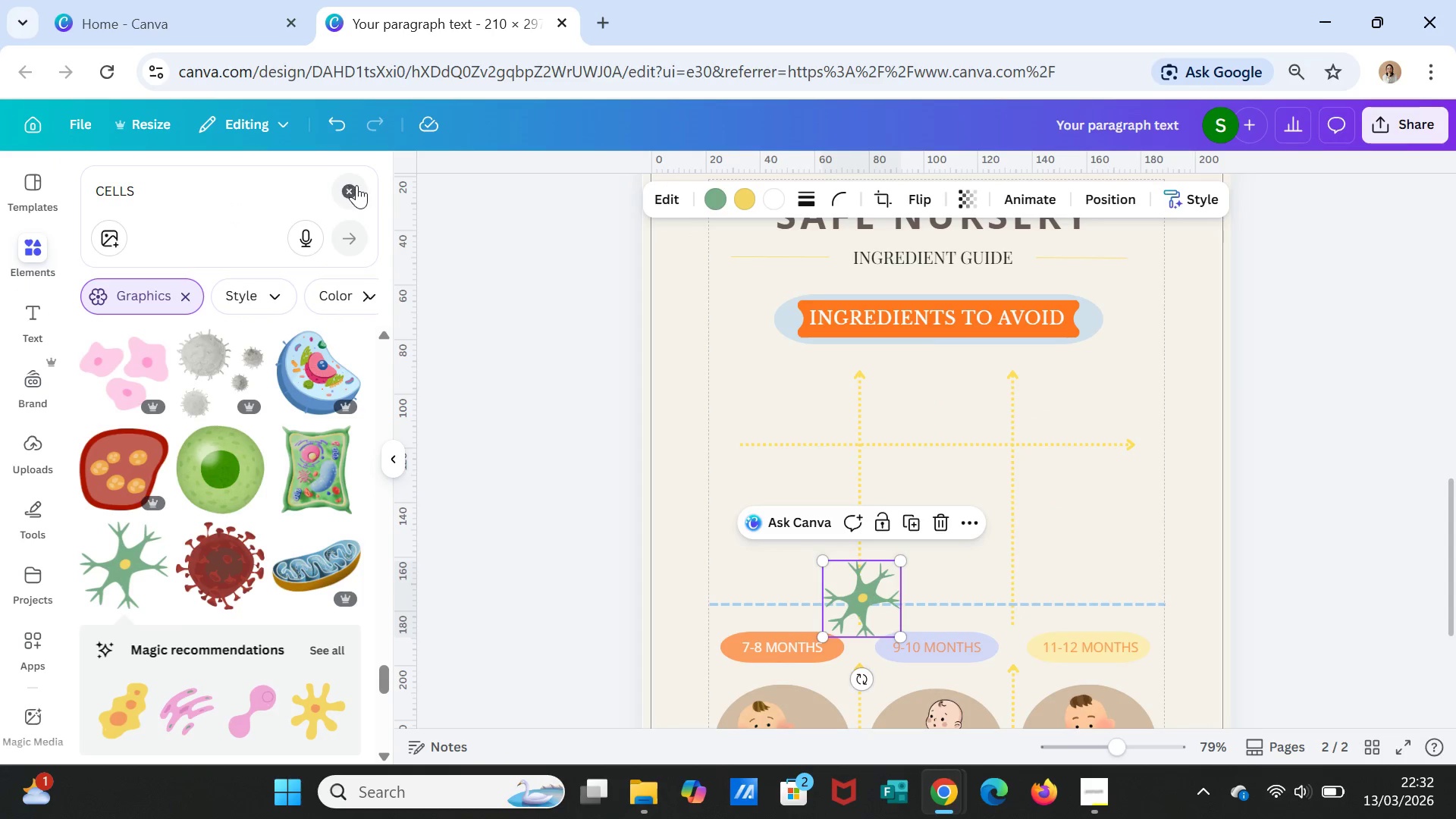 
left_click([350, 187])
 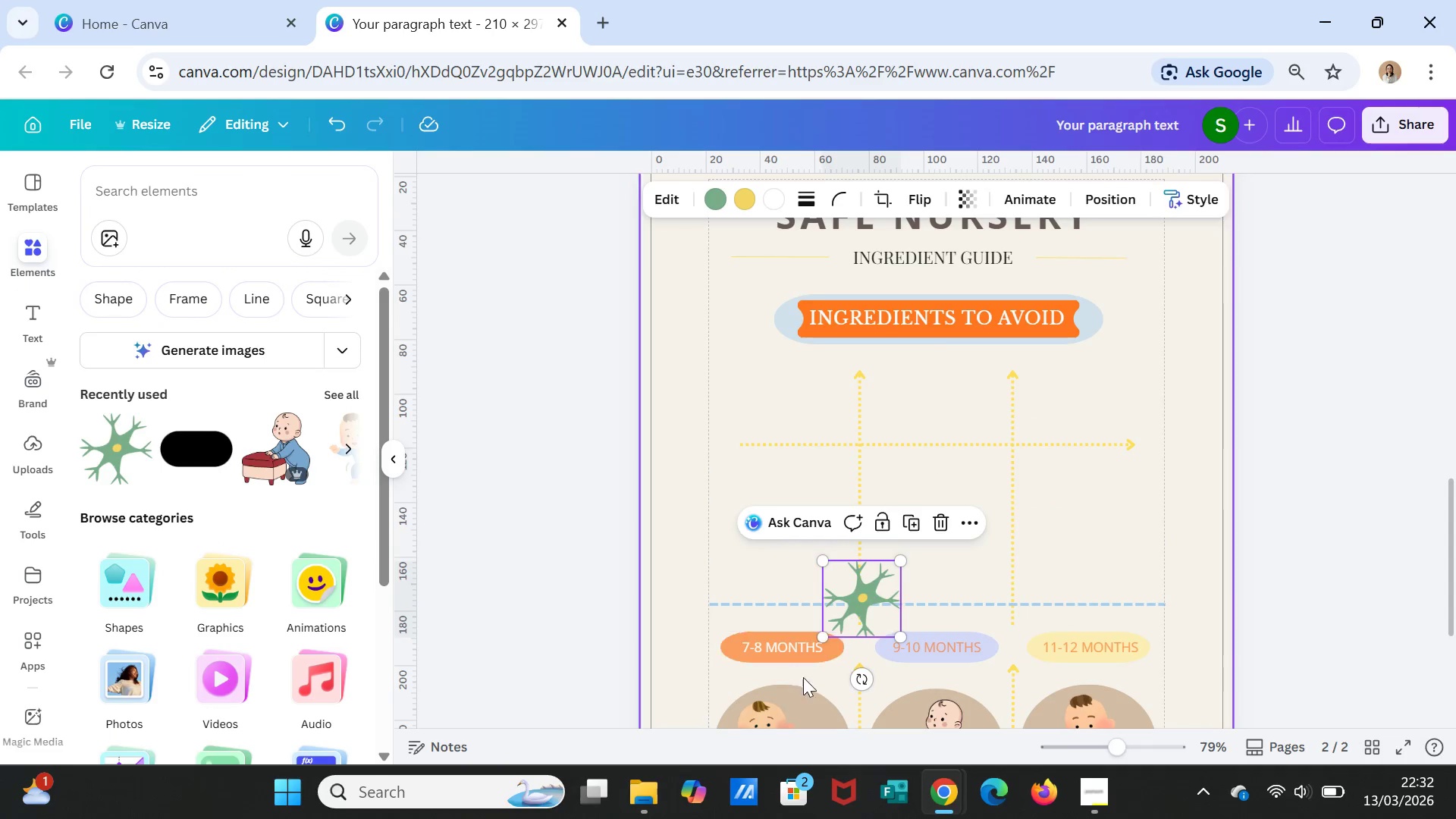 
left_click([810, 698])
 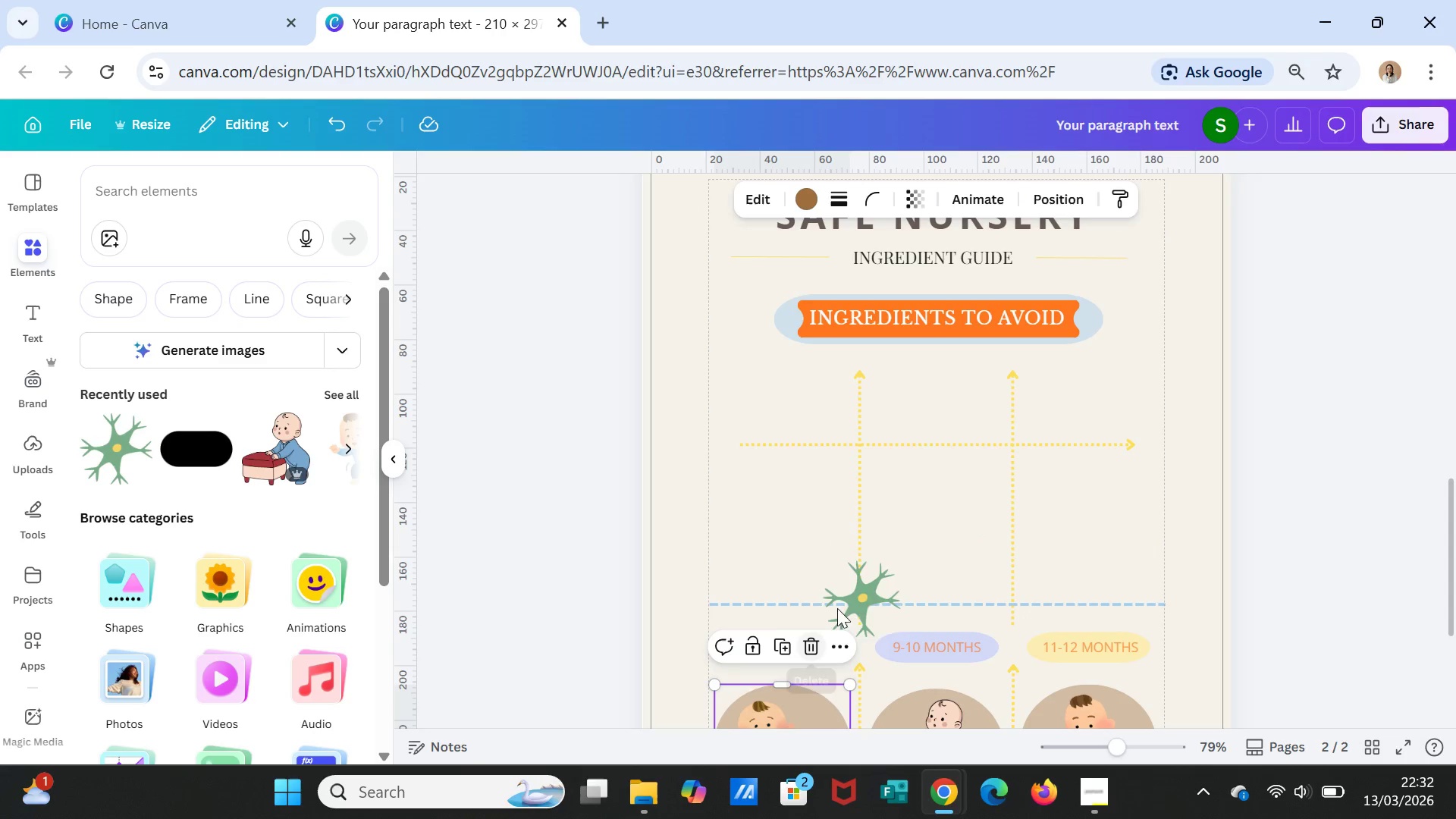 
scroll: coordinate [873, 604], scroll_direction: down, amount: 2.0
 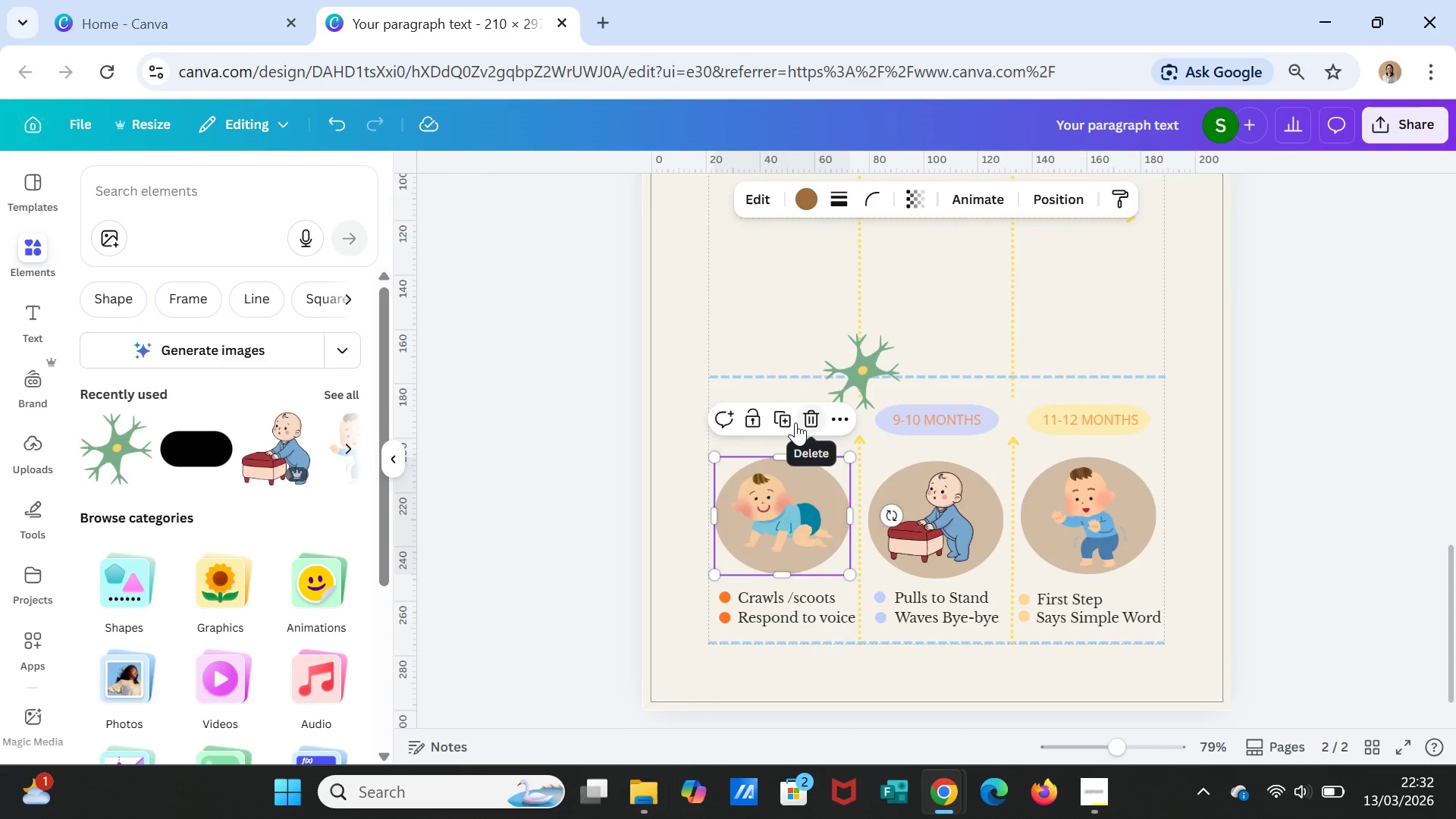 
left_click([785, 415])
 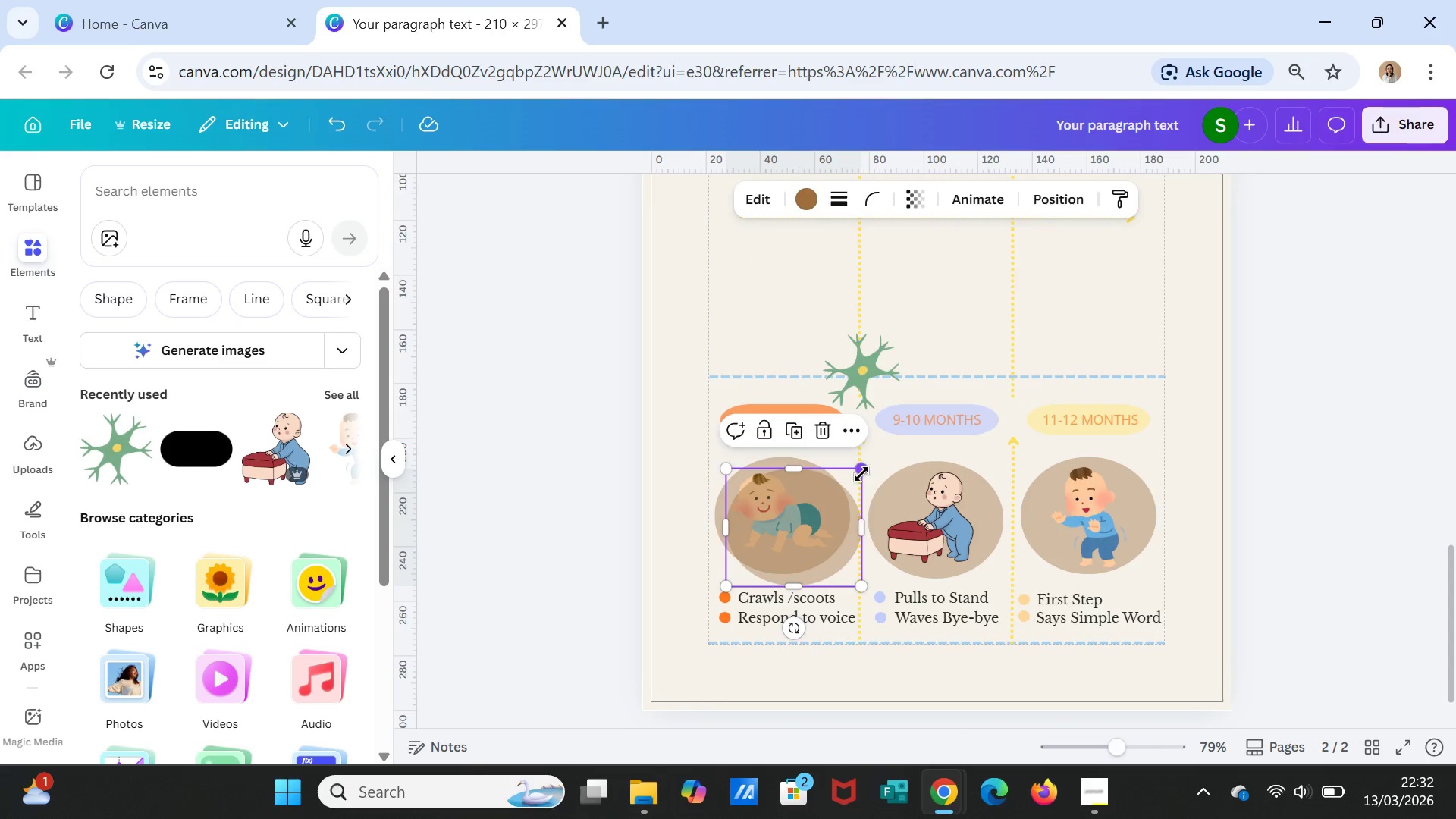 
left_click_drag(start_coordinate=[861, 474], to_coordinate=[806, 529])
 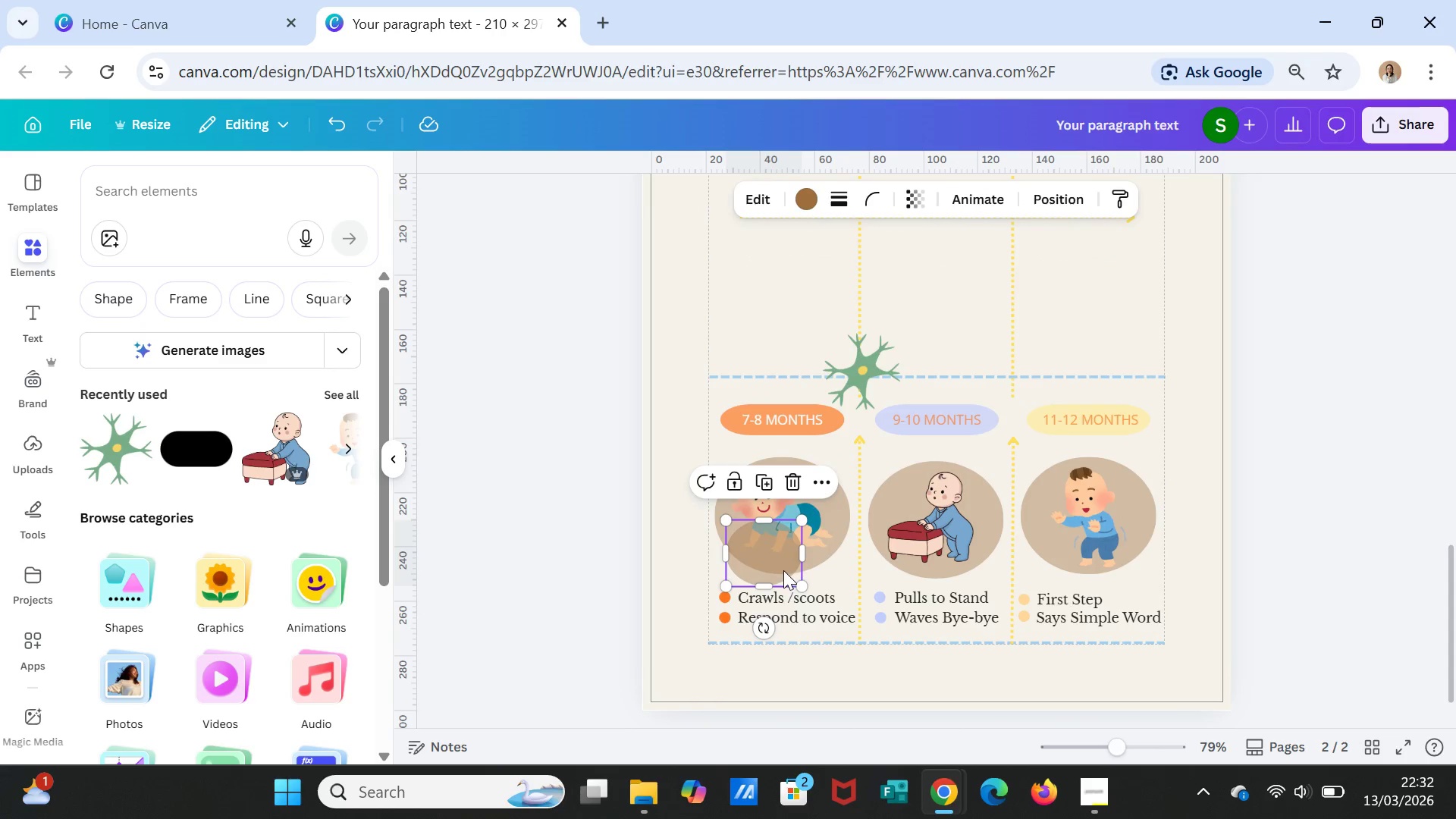 
left_click_drag(start_coordinate=[783, 570], to_coordinate=[790, 303])
 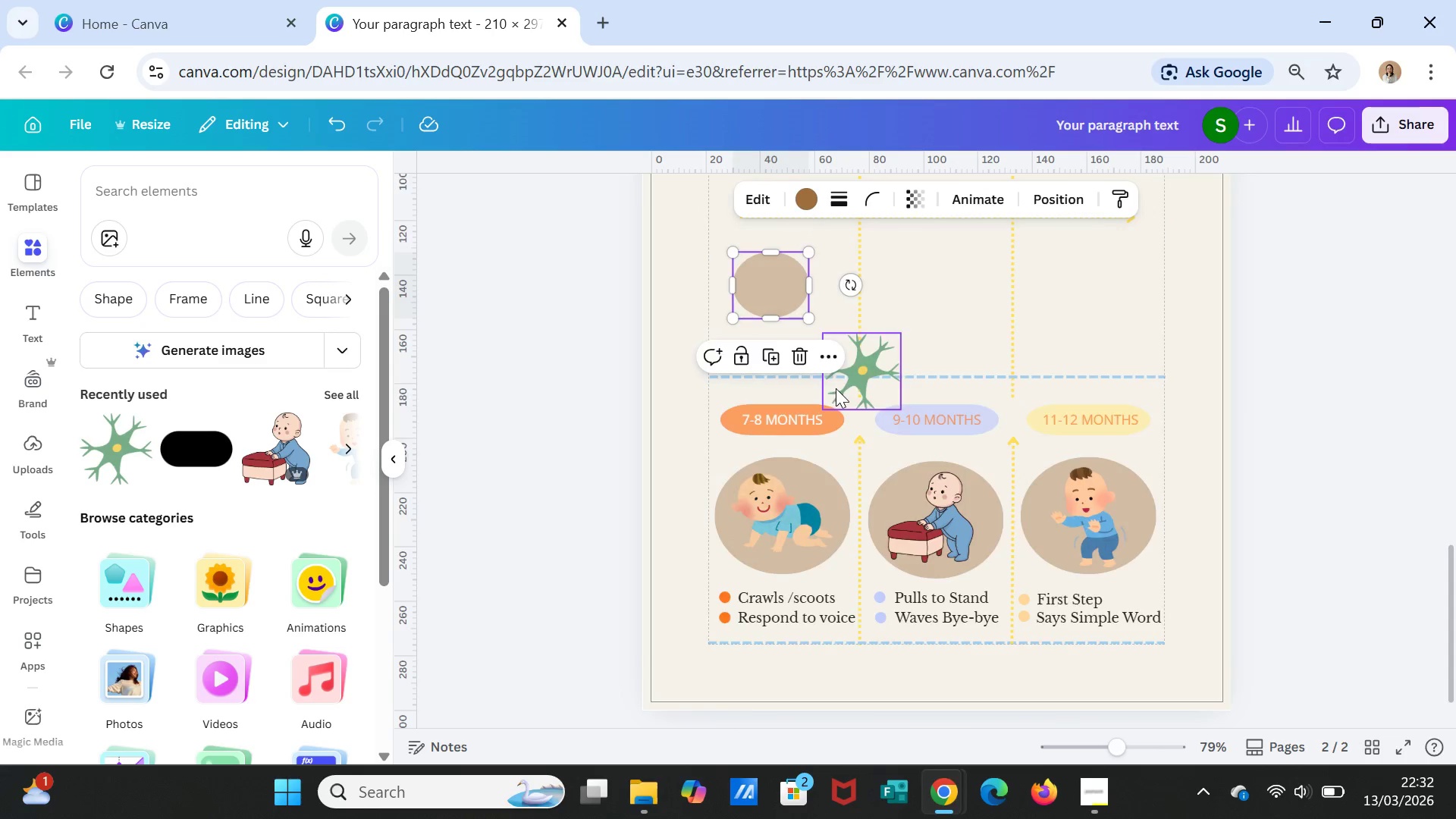 
scroll: coordinate [836, 392], scroll_direction: up, amount: 2.0
 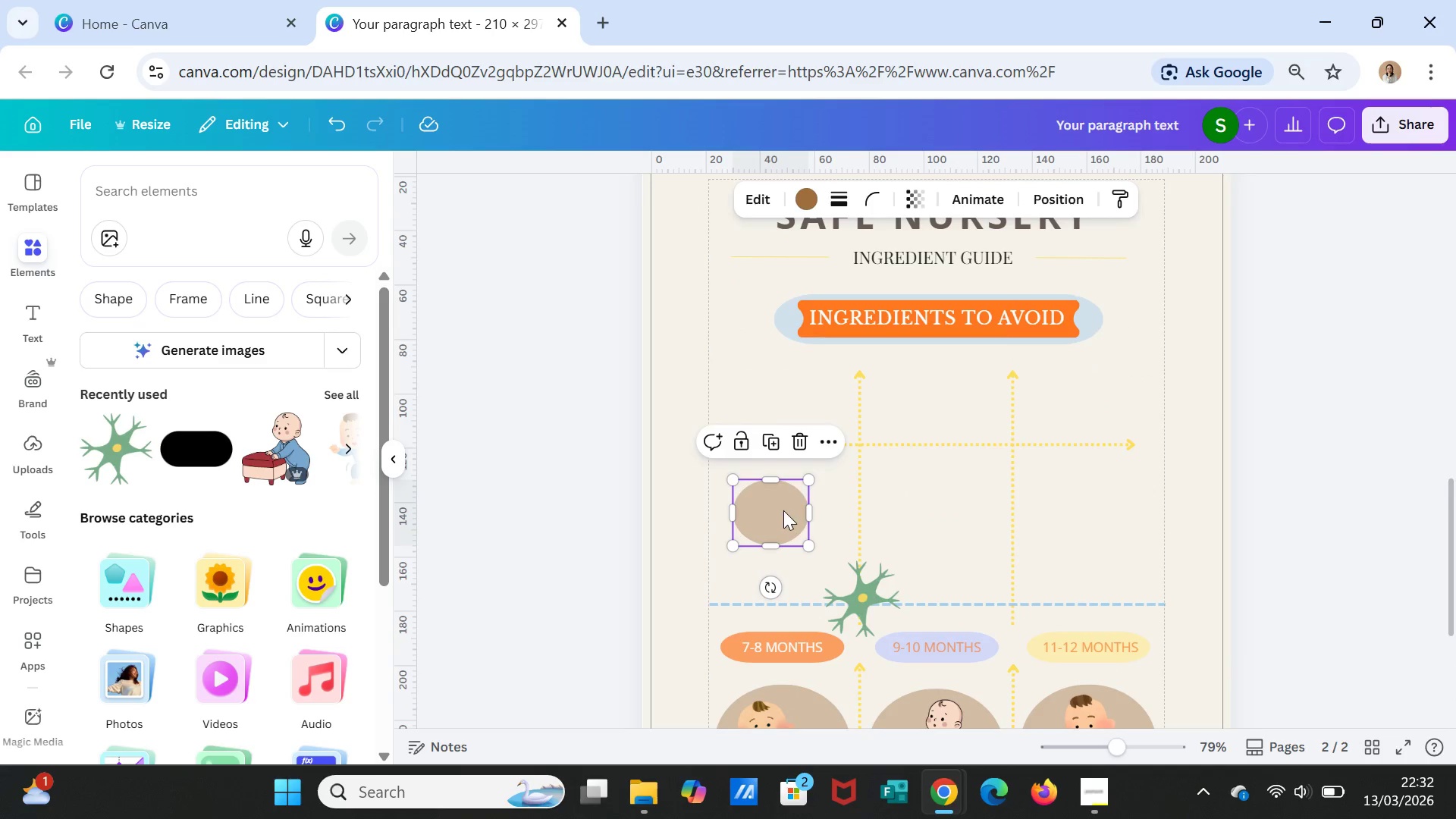 
left_click_drag(start_coordinate=[783, 510], to_coordinate=[789, 400])
 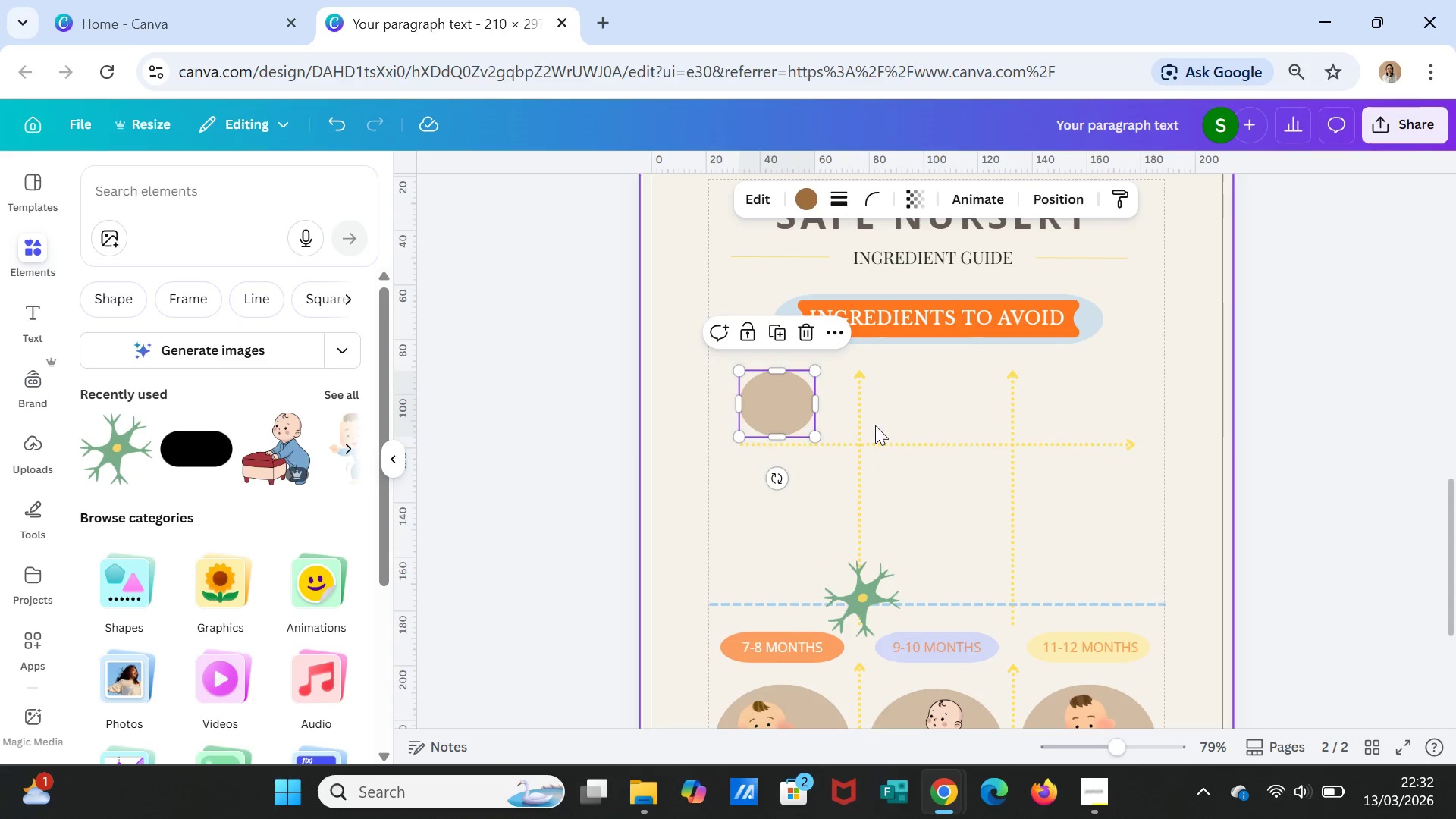 
left_click_drag(start_coordinate=[859, 419], to_coordinate=[946, 419])
 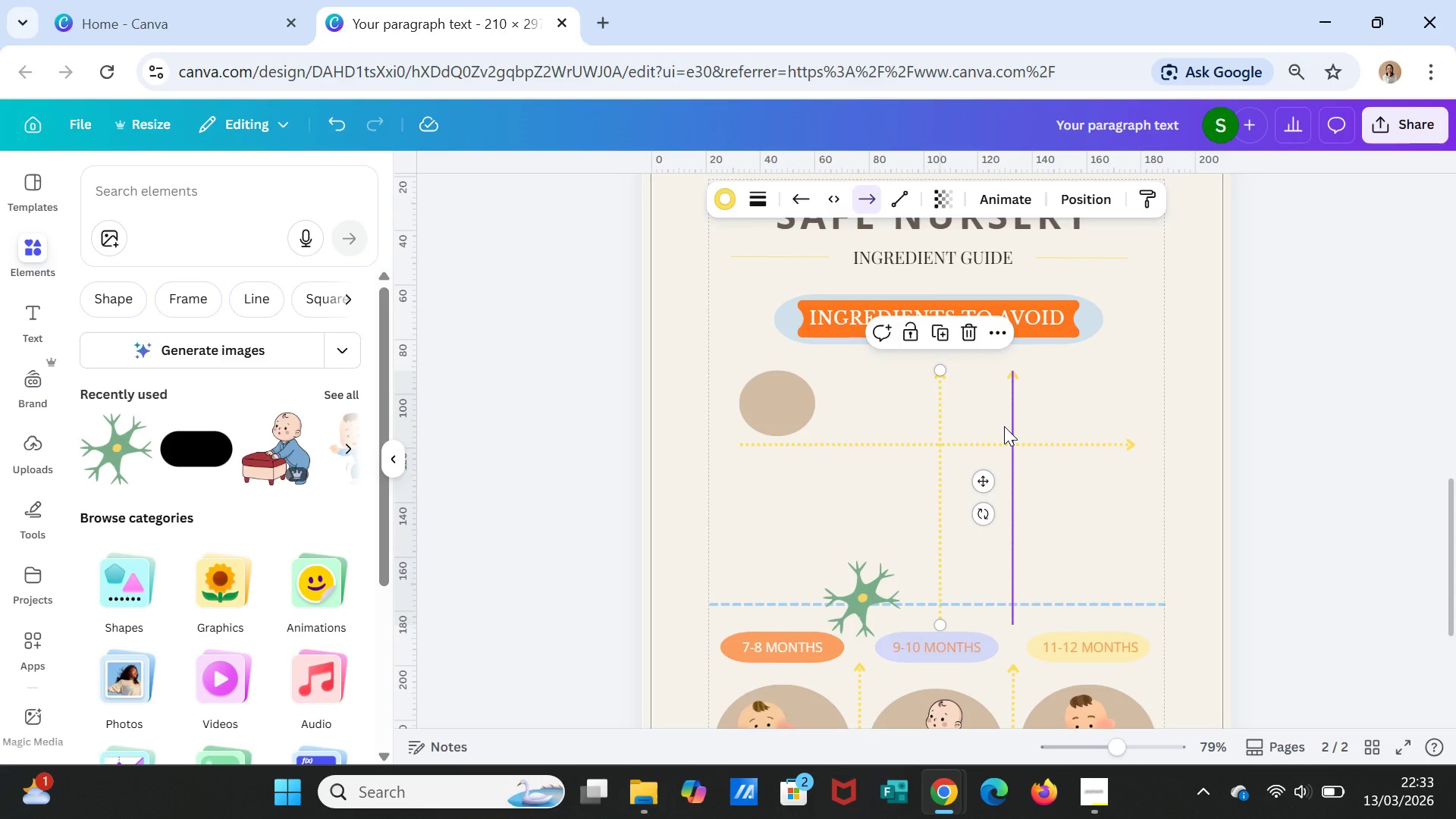 
left_click([1004, 426])
 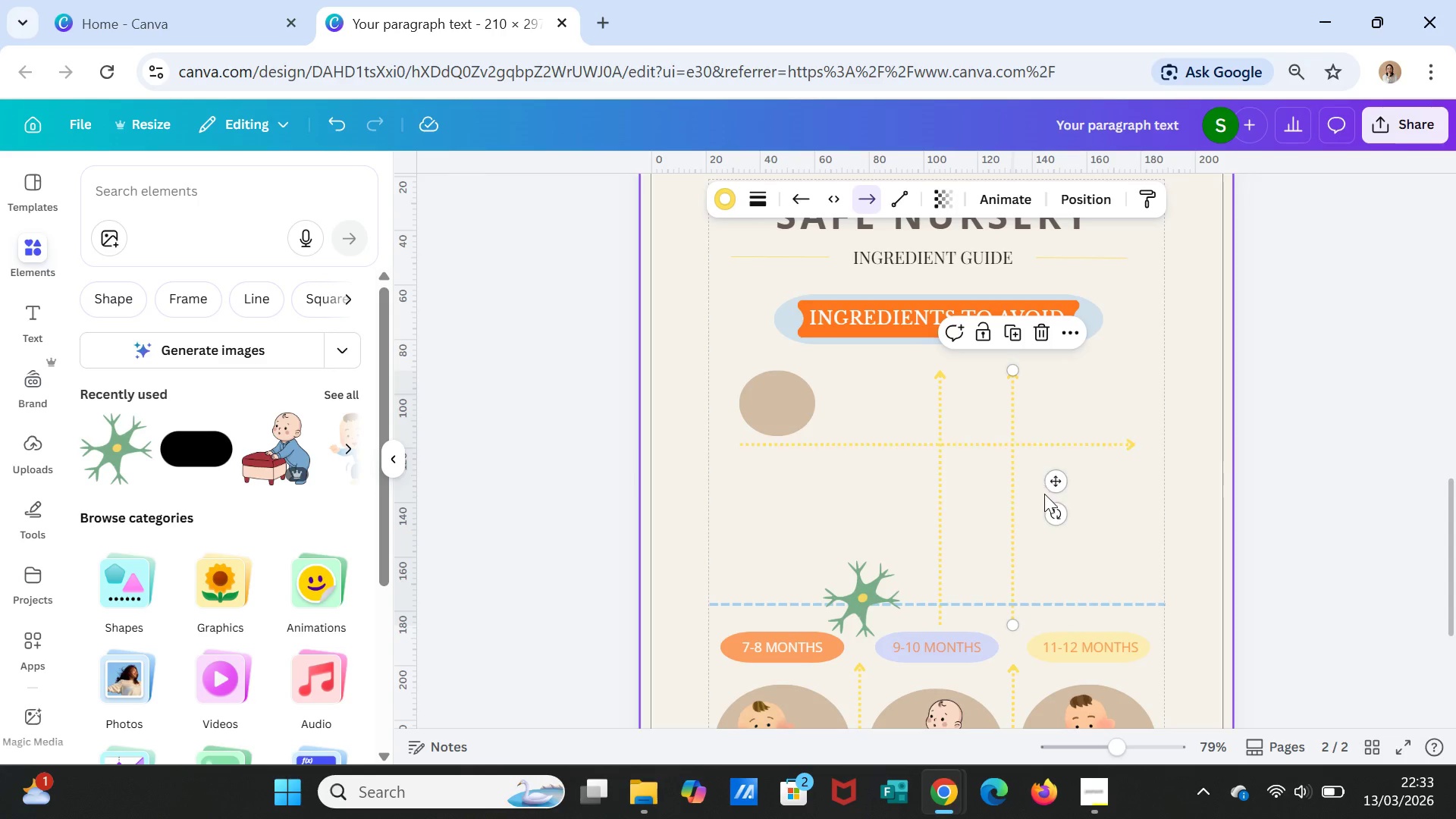 
left_click_drag(start_coordinate=[1058, 512], to_coordinate=[999, 541])
 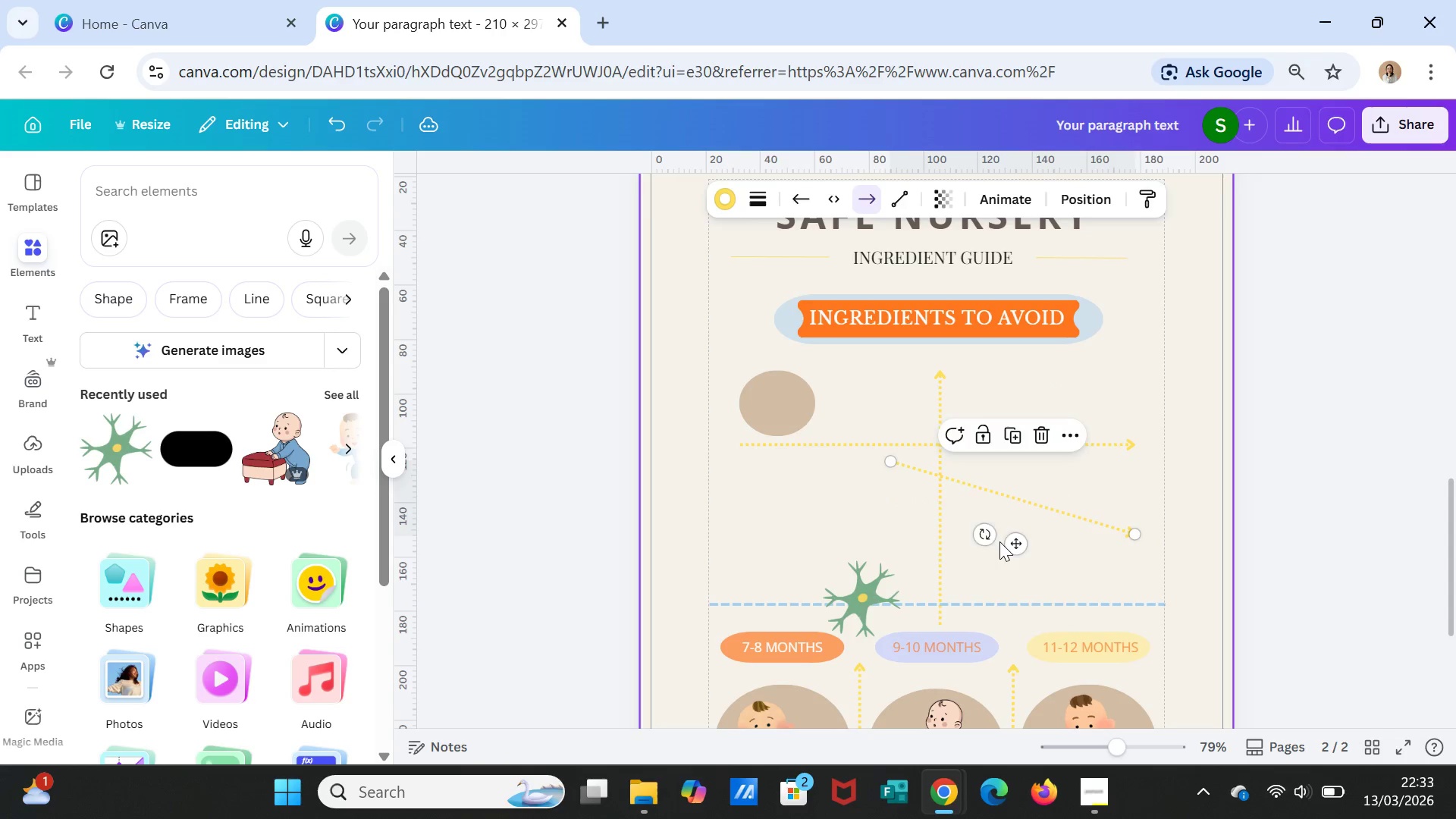 
left_click([999, 541])
 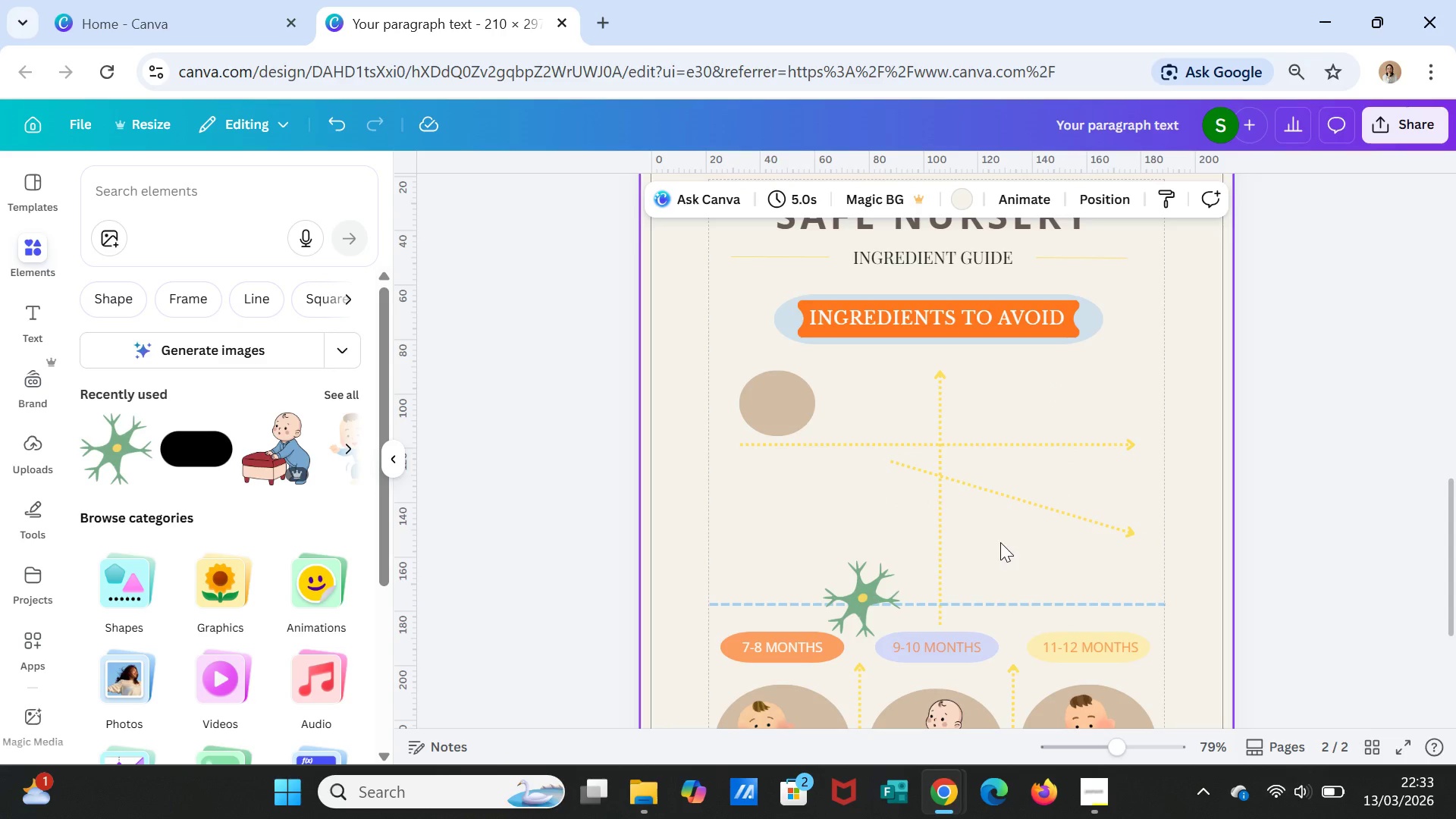 
double_click([999, 541])
 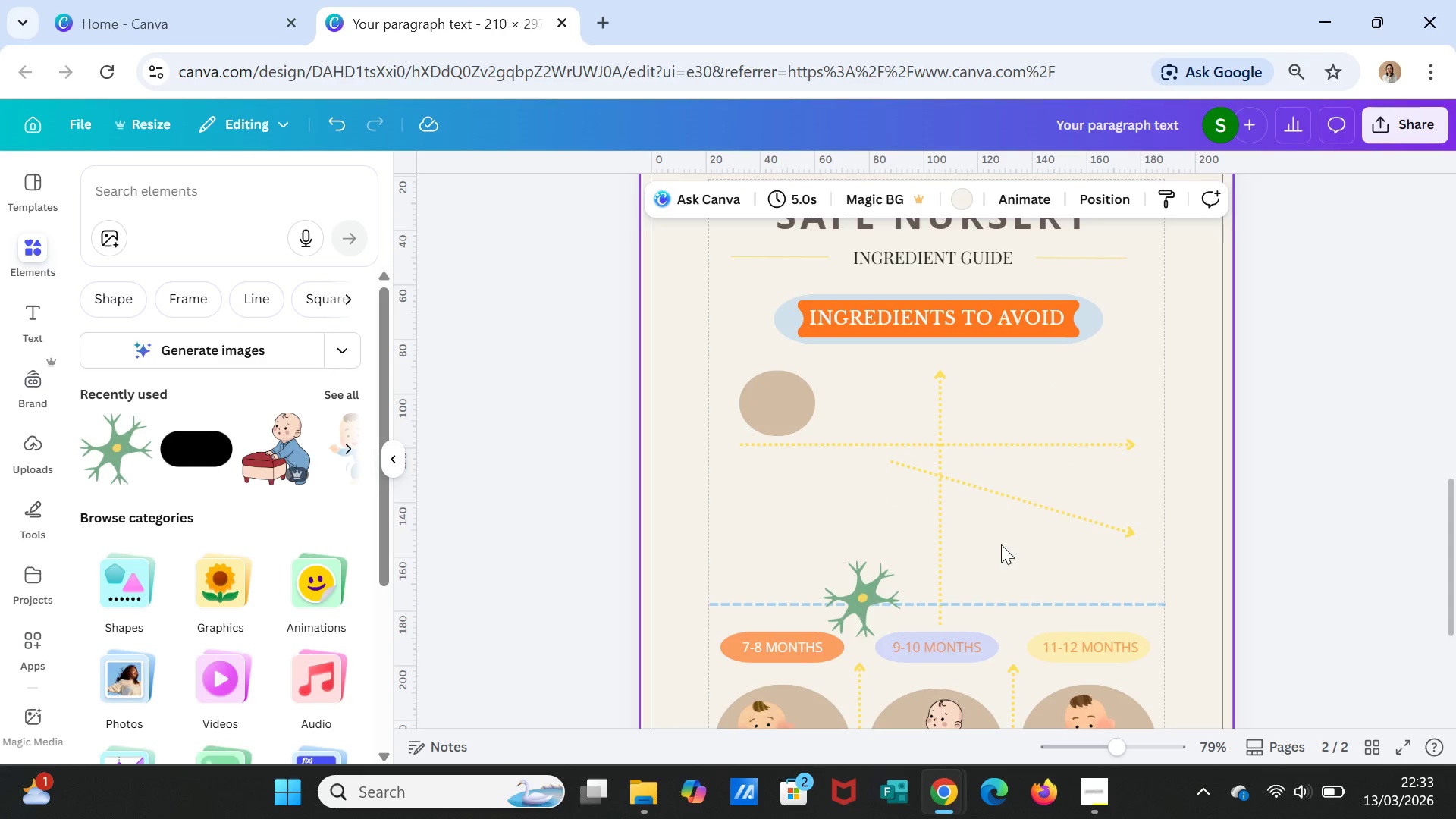 
left_click_drag(start_coordinate=[999, 541], to_coordinate=[1005, 551])
 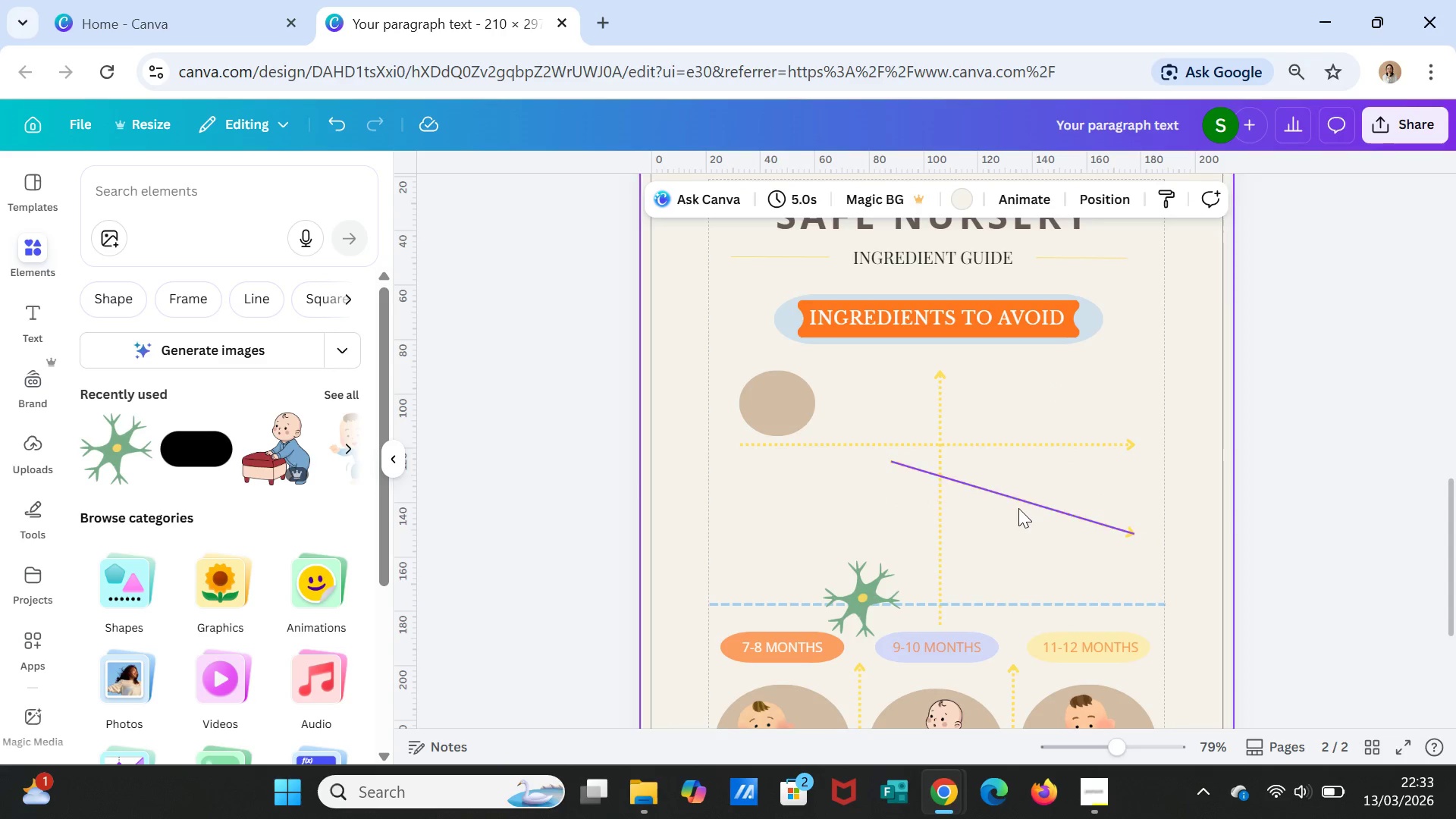 
left_click([1005, 551])
 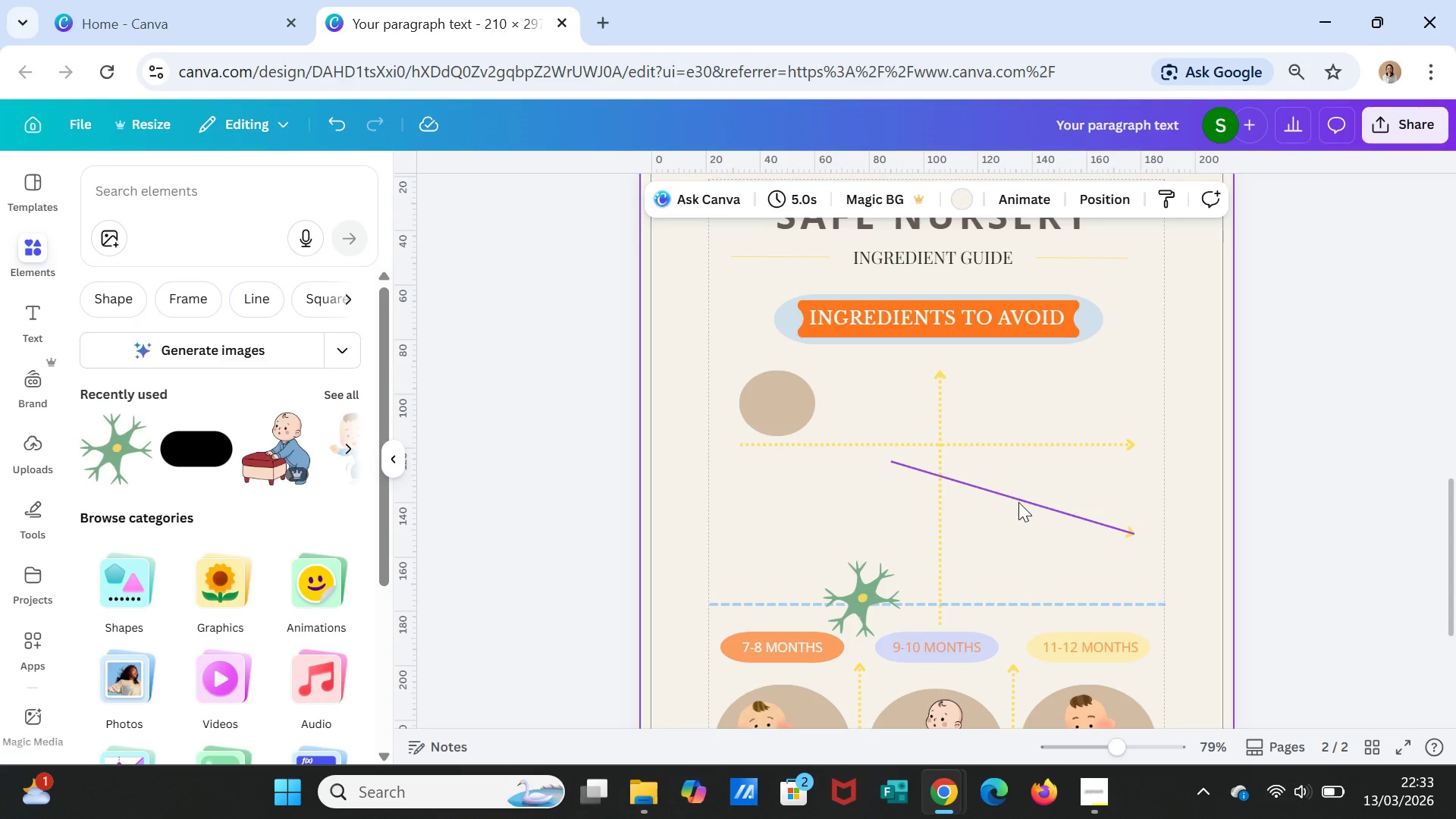 
left_click([1018, 502])
 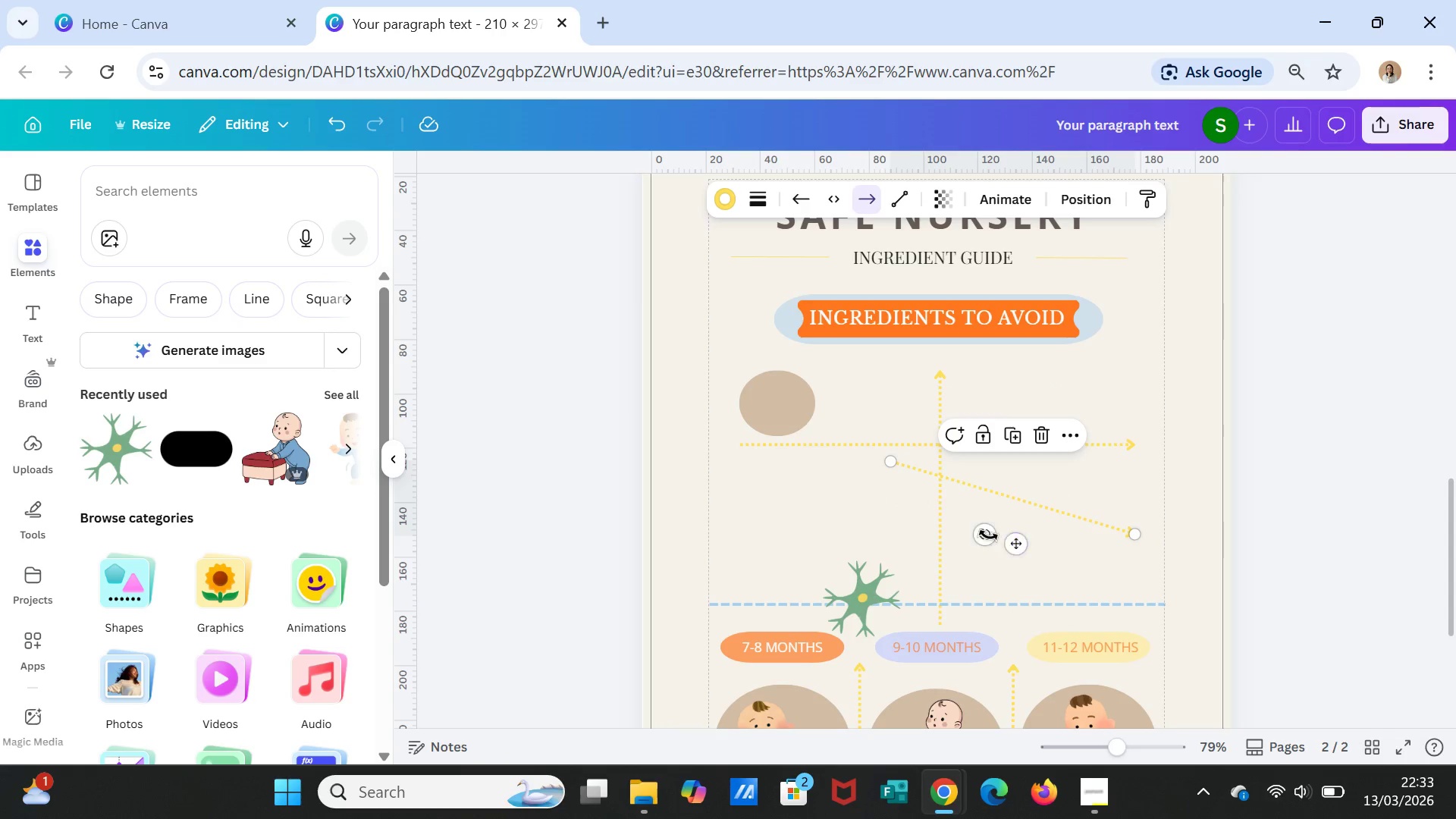 
left_click_drag(start_coordinate=[987, 535], to_coordinate=[999, 576])
 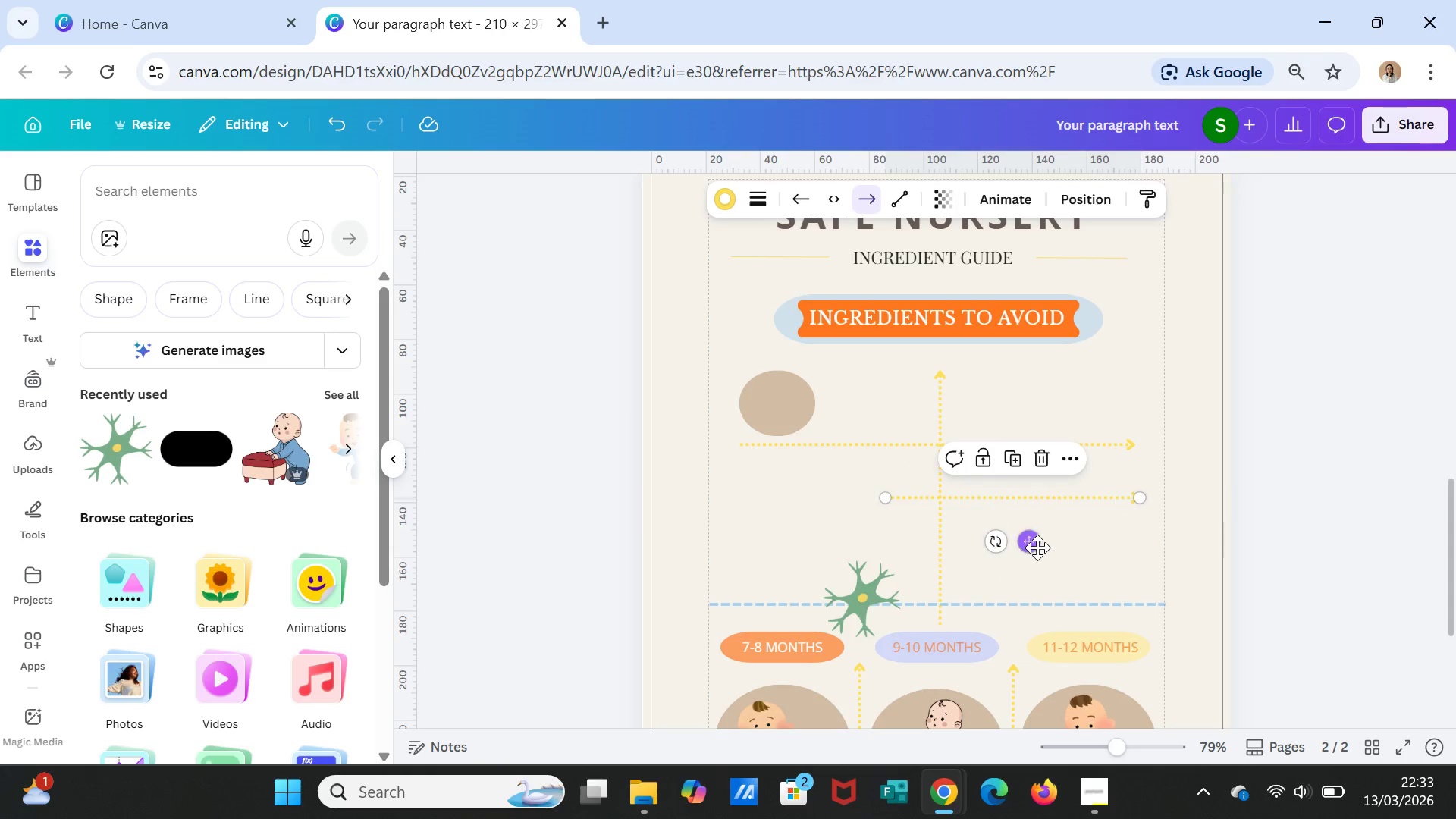 
left_click_drag(start_coordinate=[1037, 547], to_coordinate=[888, 582])
 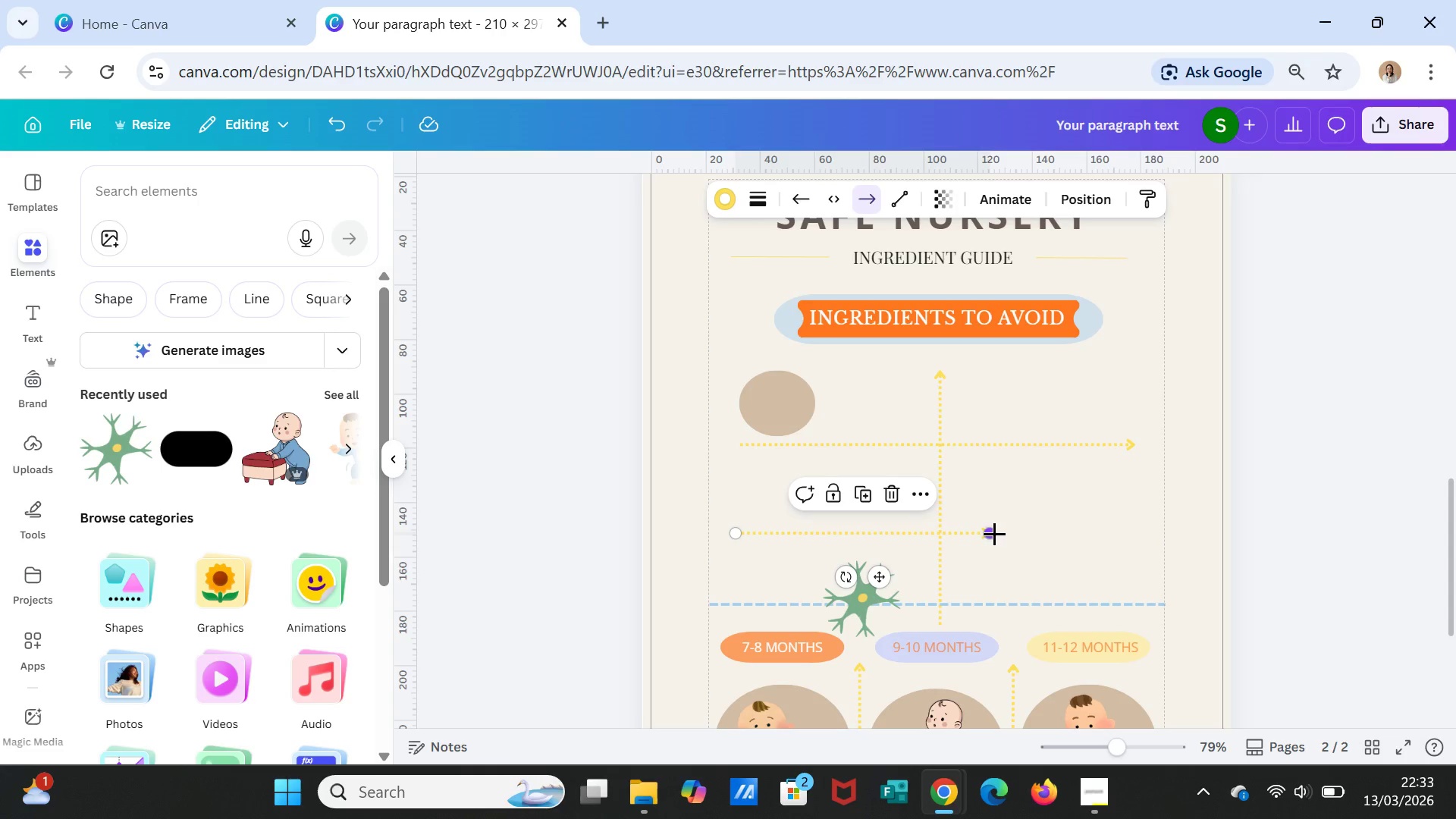 
left_click_drag(start_coordinate=[994, 533], to_coordinate=[1132, 529])
 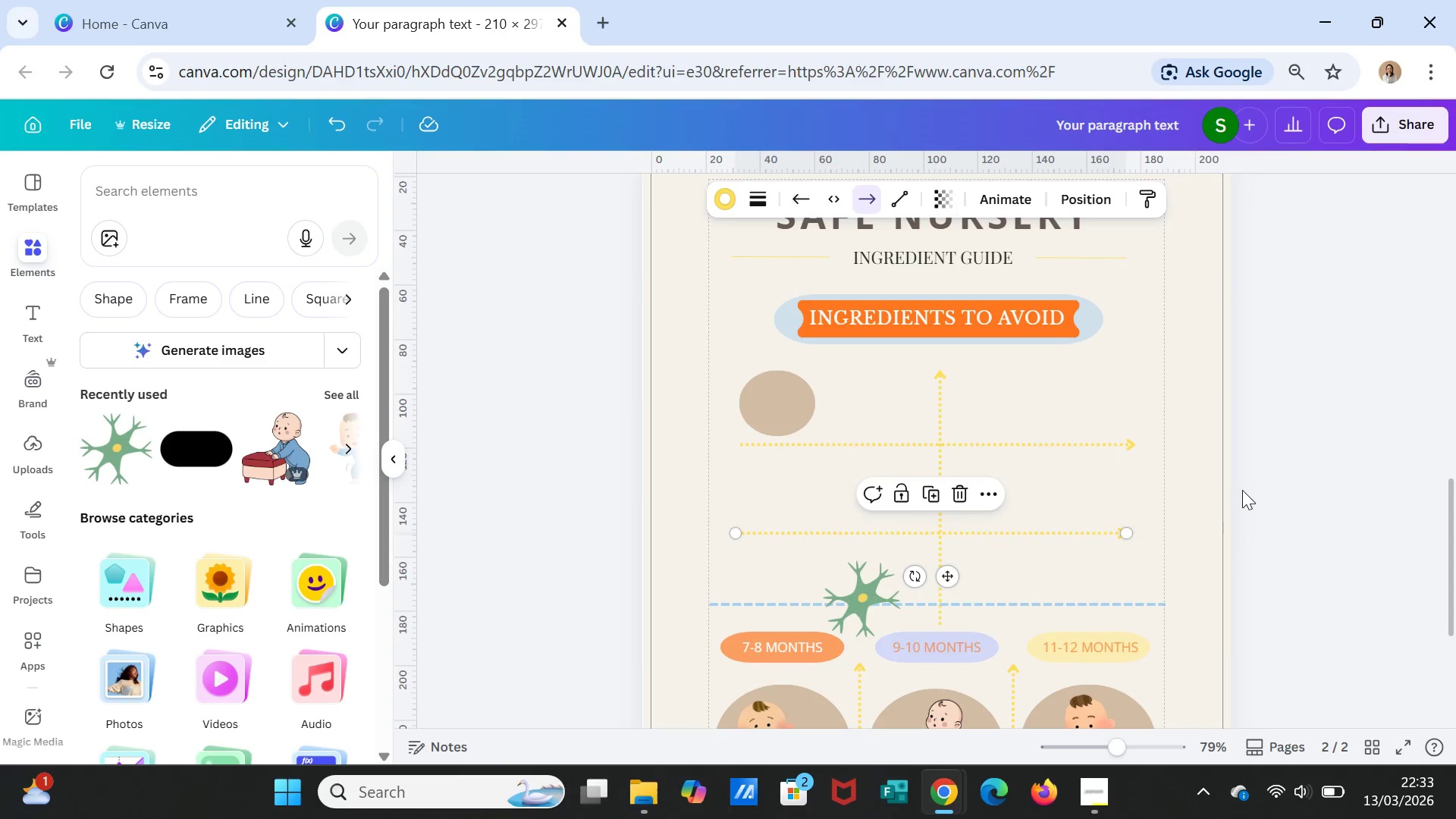 
left_click([1242, 490])
 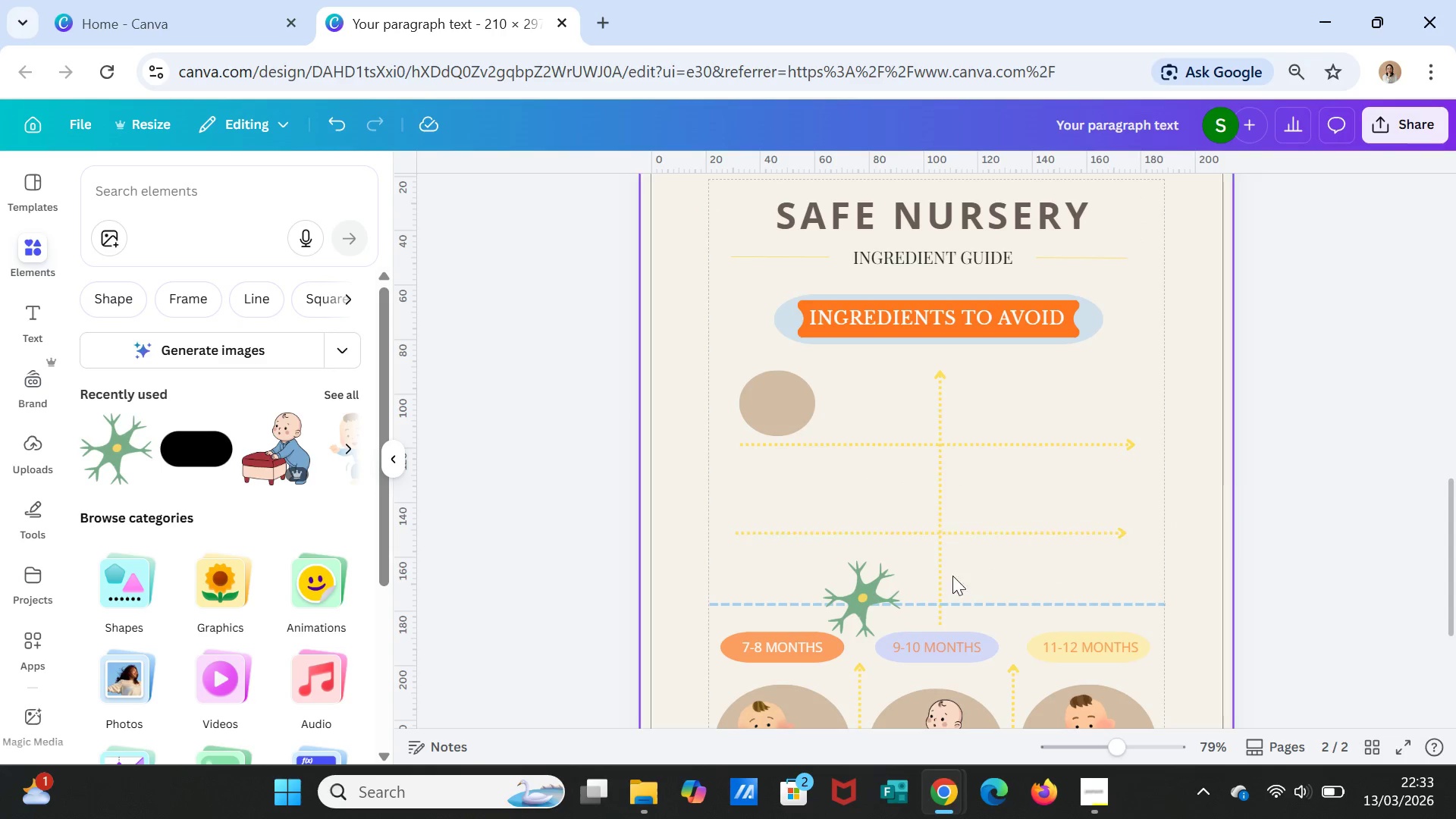 
left_click([868, 588])
 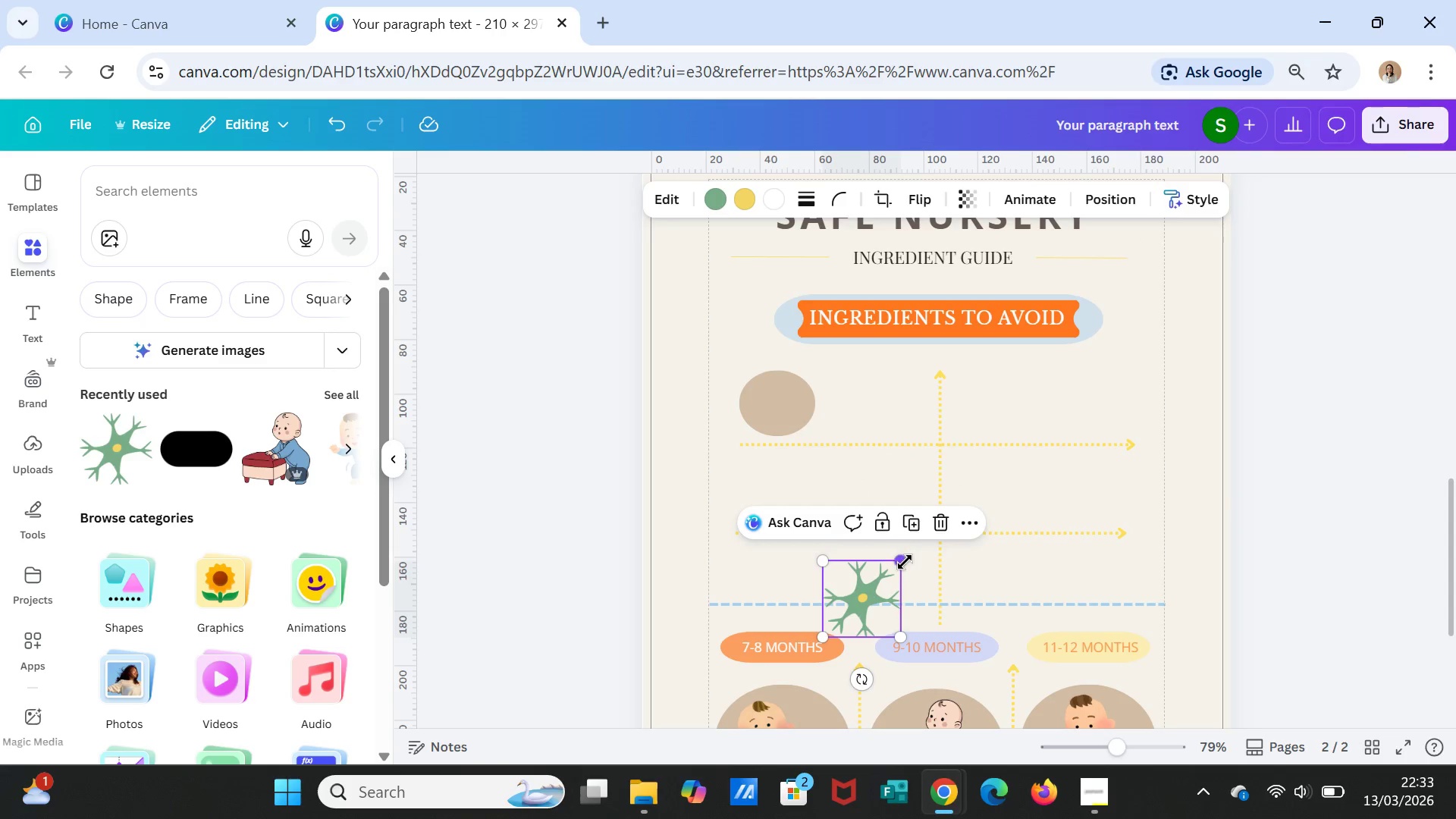 
left_click_drag(start_coordinate=[905, 562], to_coordinate=[880, 581])
 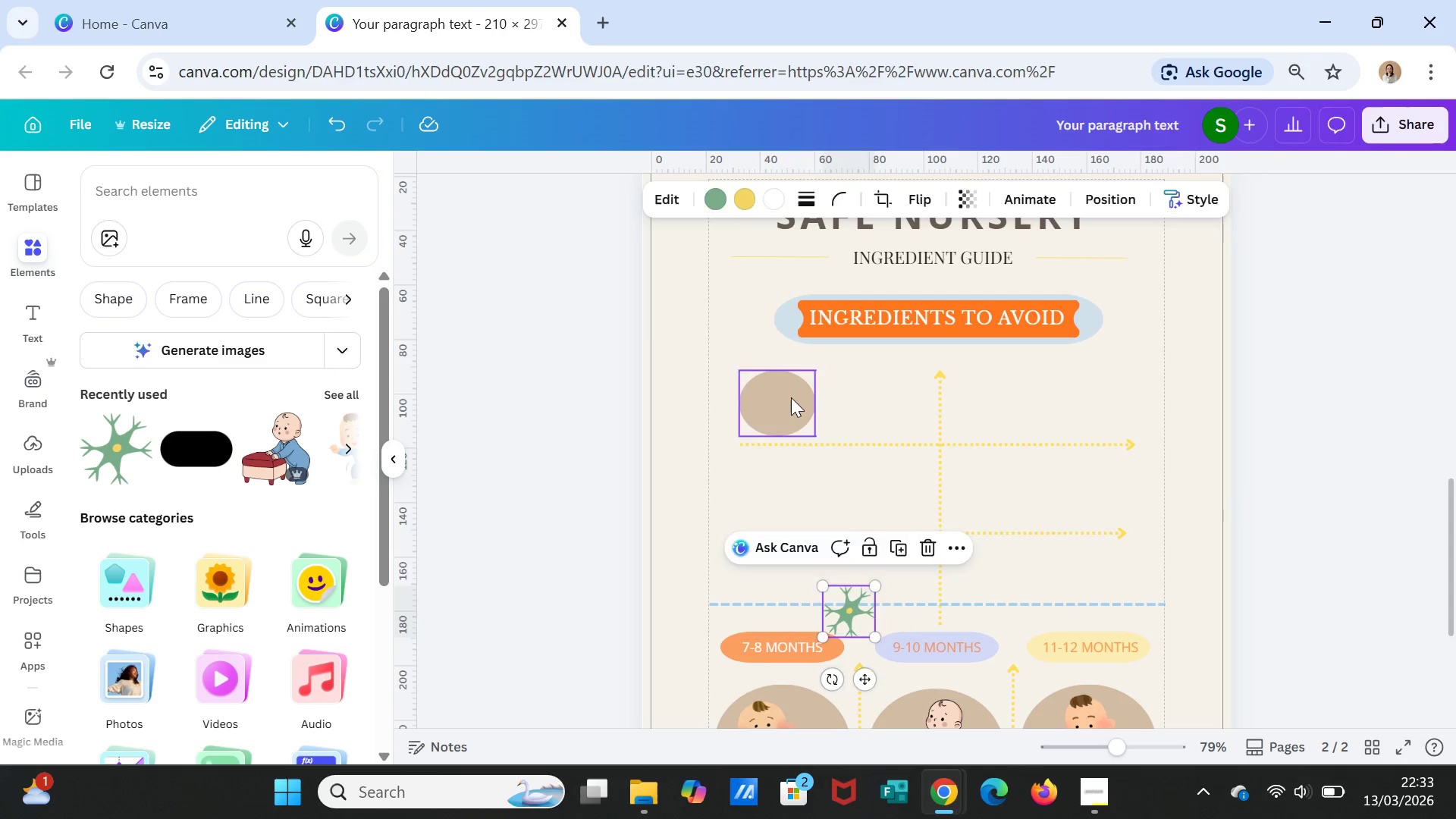 
left_click([791, 397])
 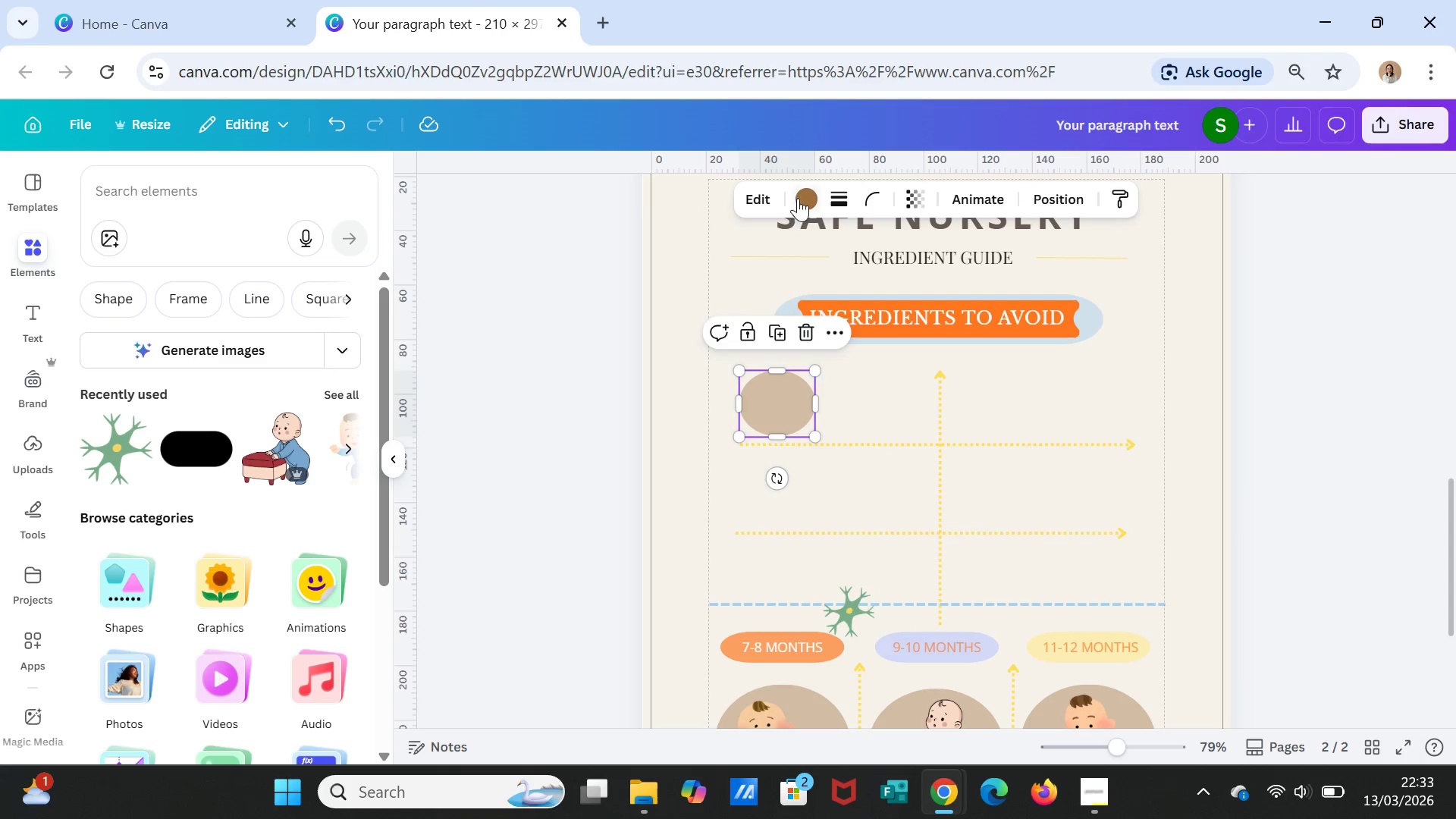 
left_click([805, 198])
 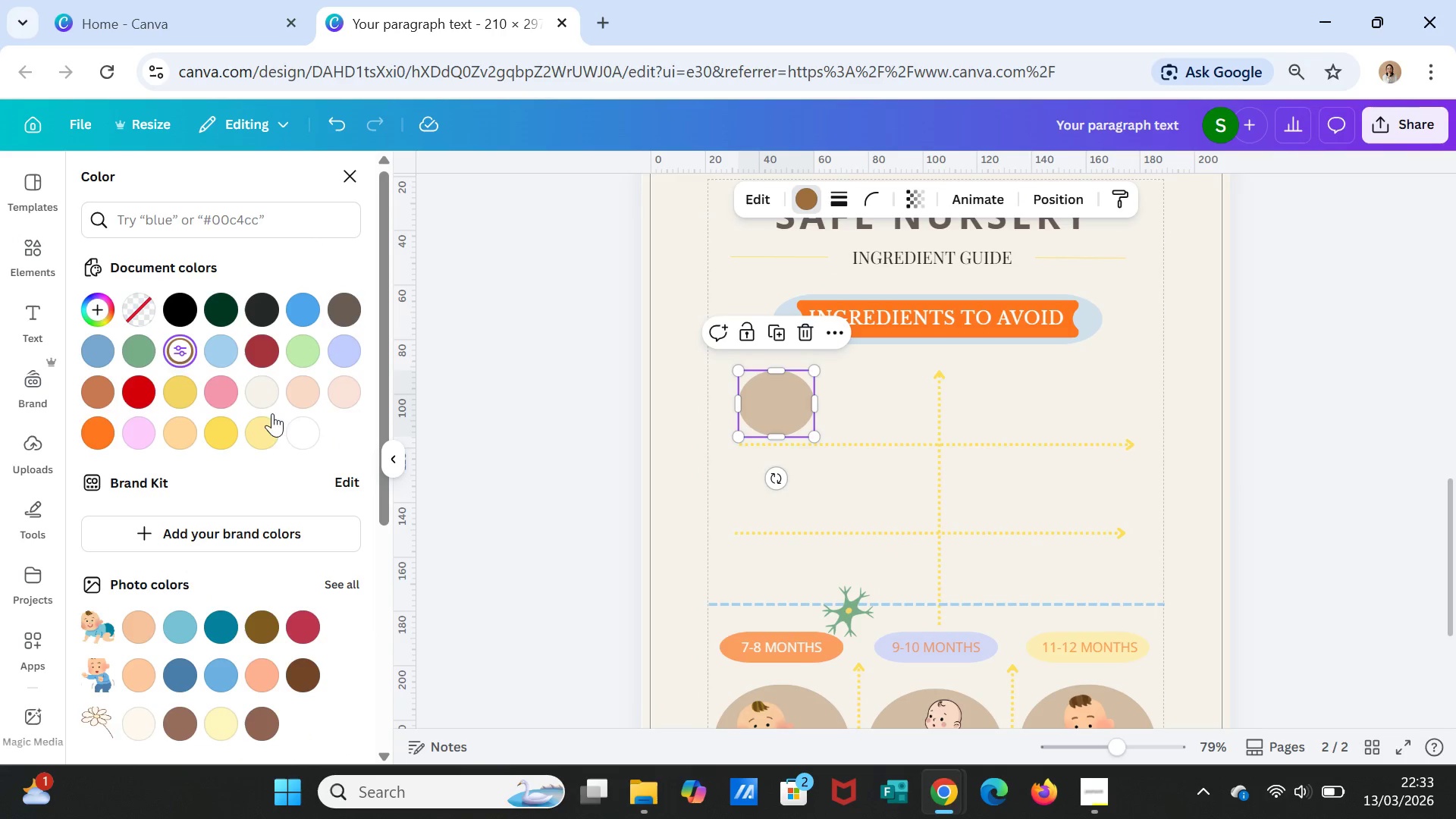 
left_click([268, 396])
 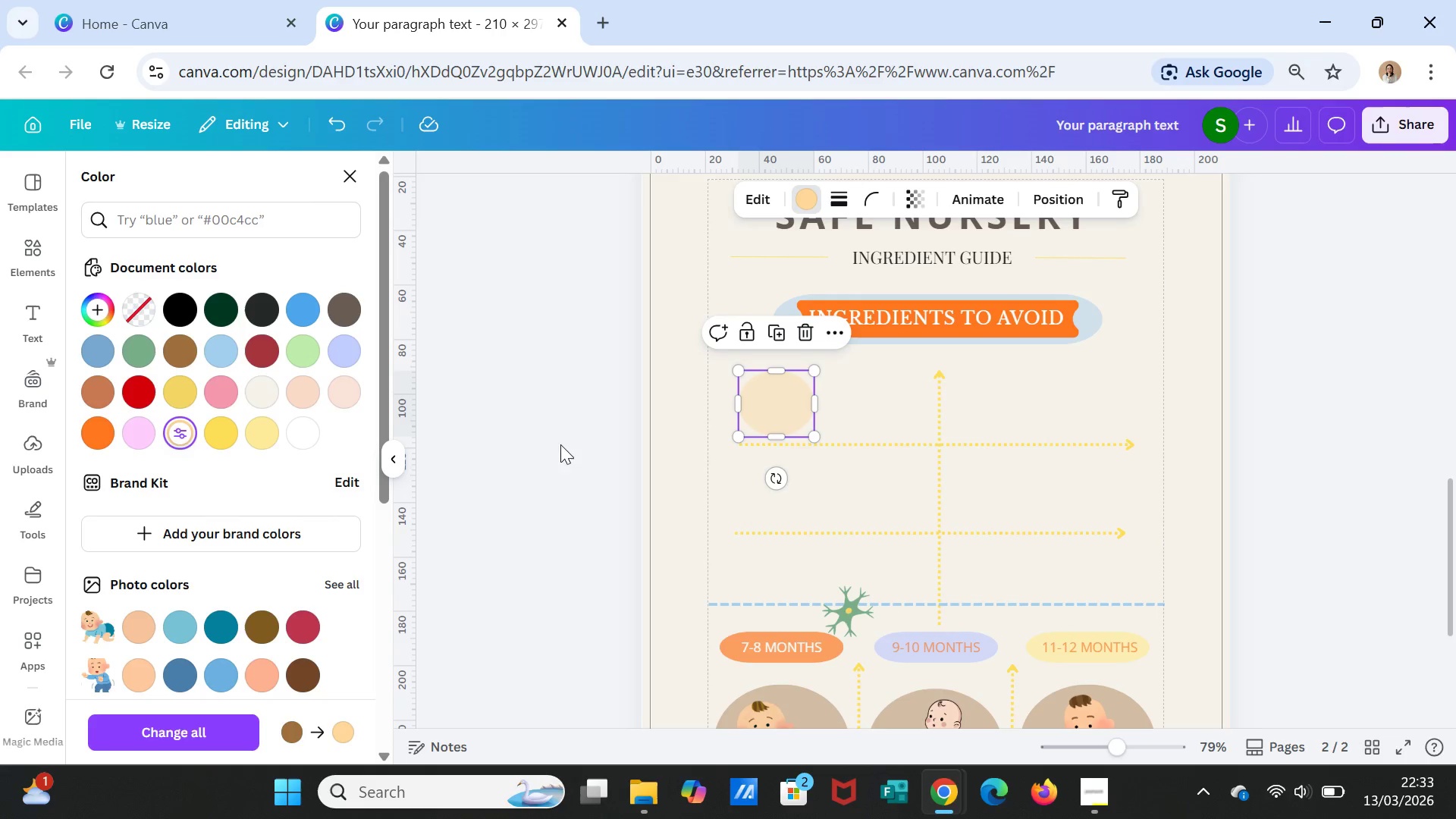 
wait(5.28)
 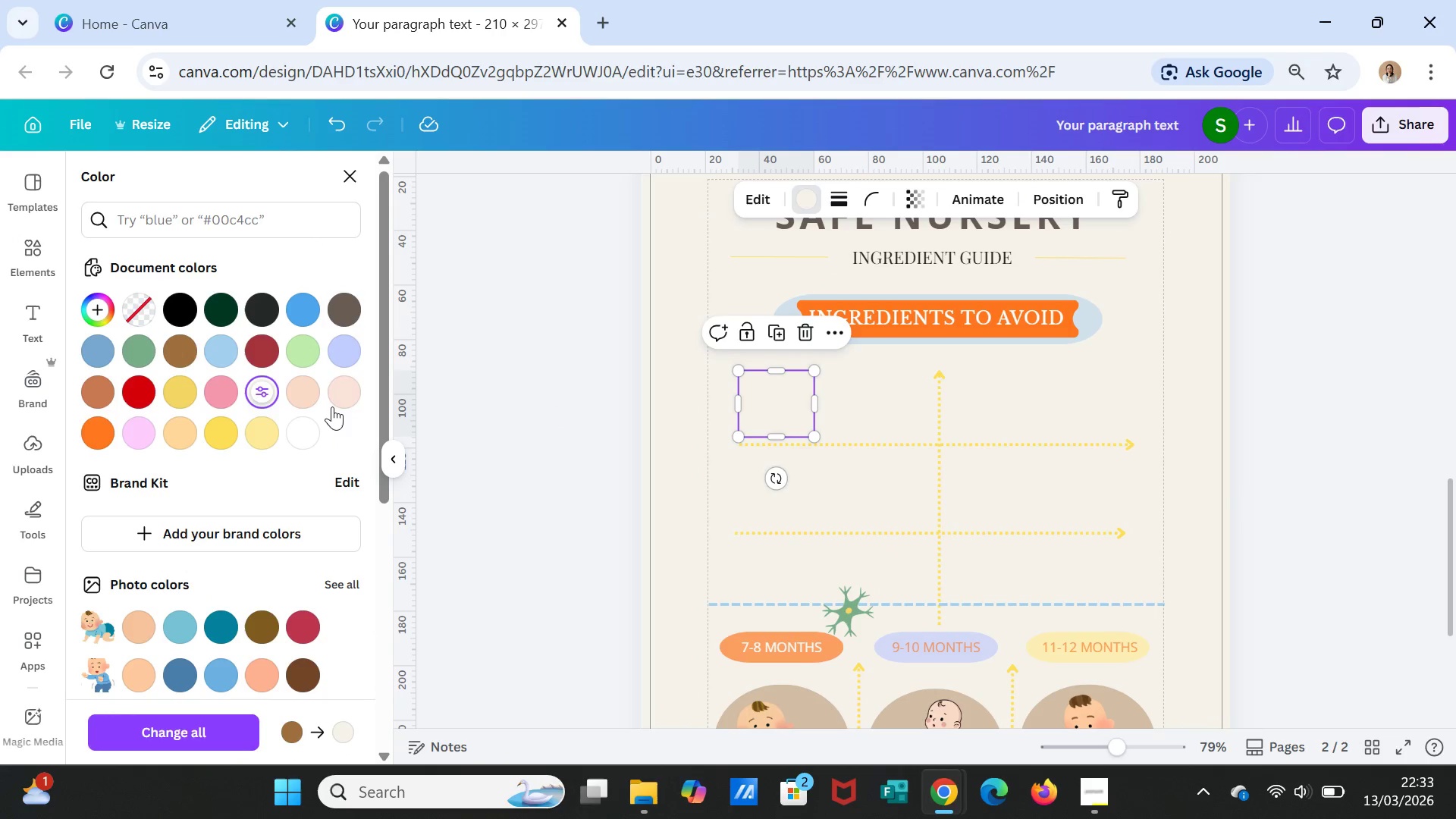 
left_click([853, 613])
 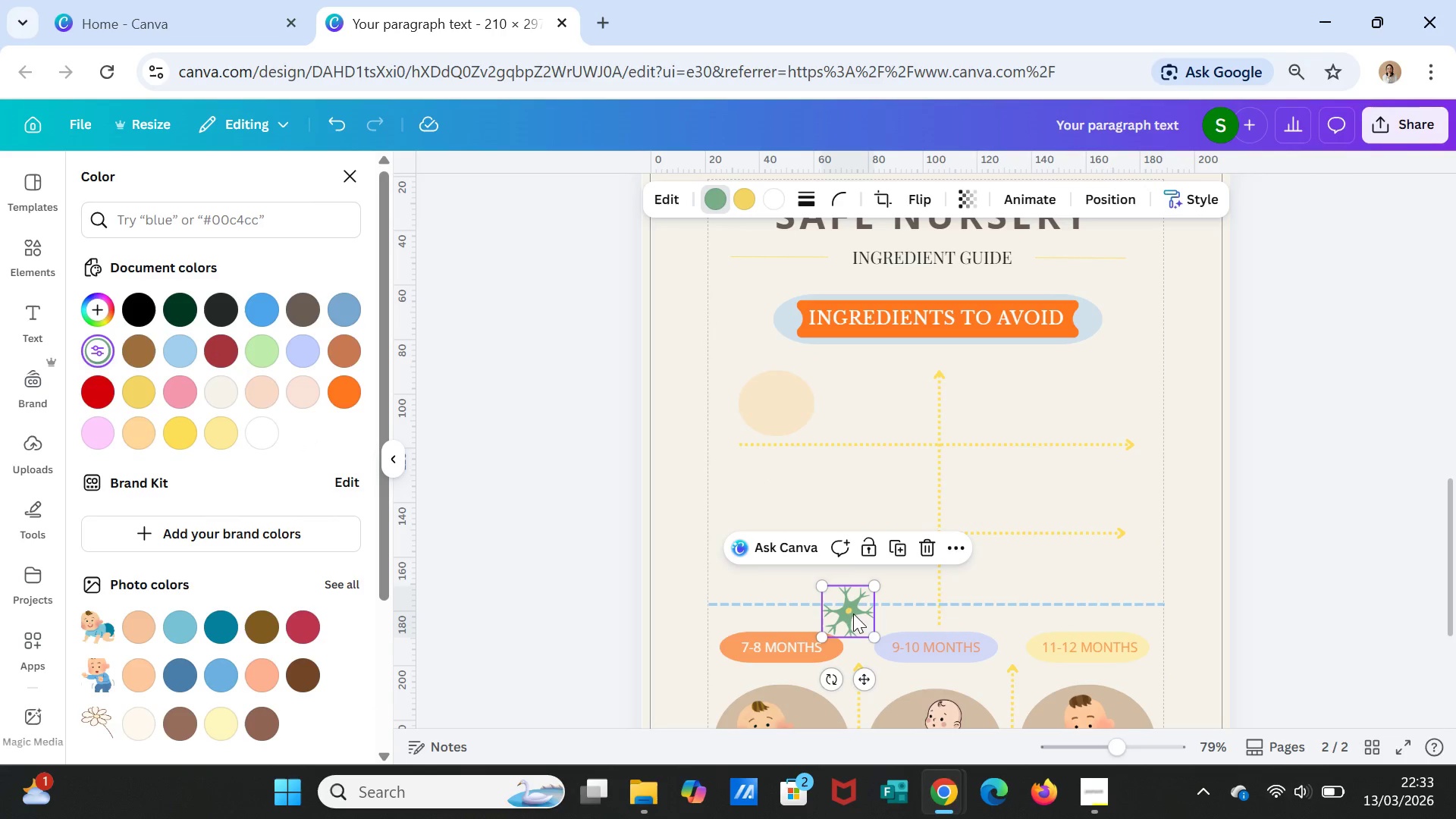 
left_click_drag(start_coordinate=[853, 613], to_coordinate=[782, 406])
 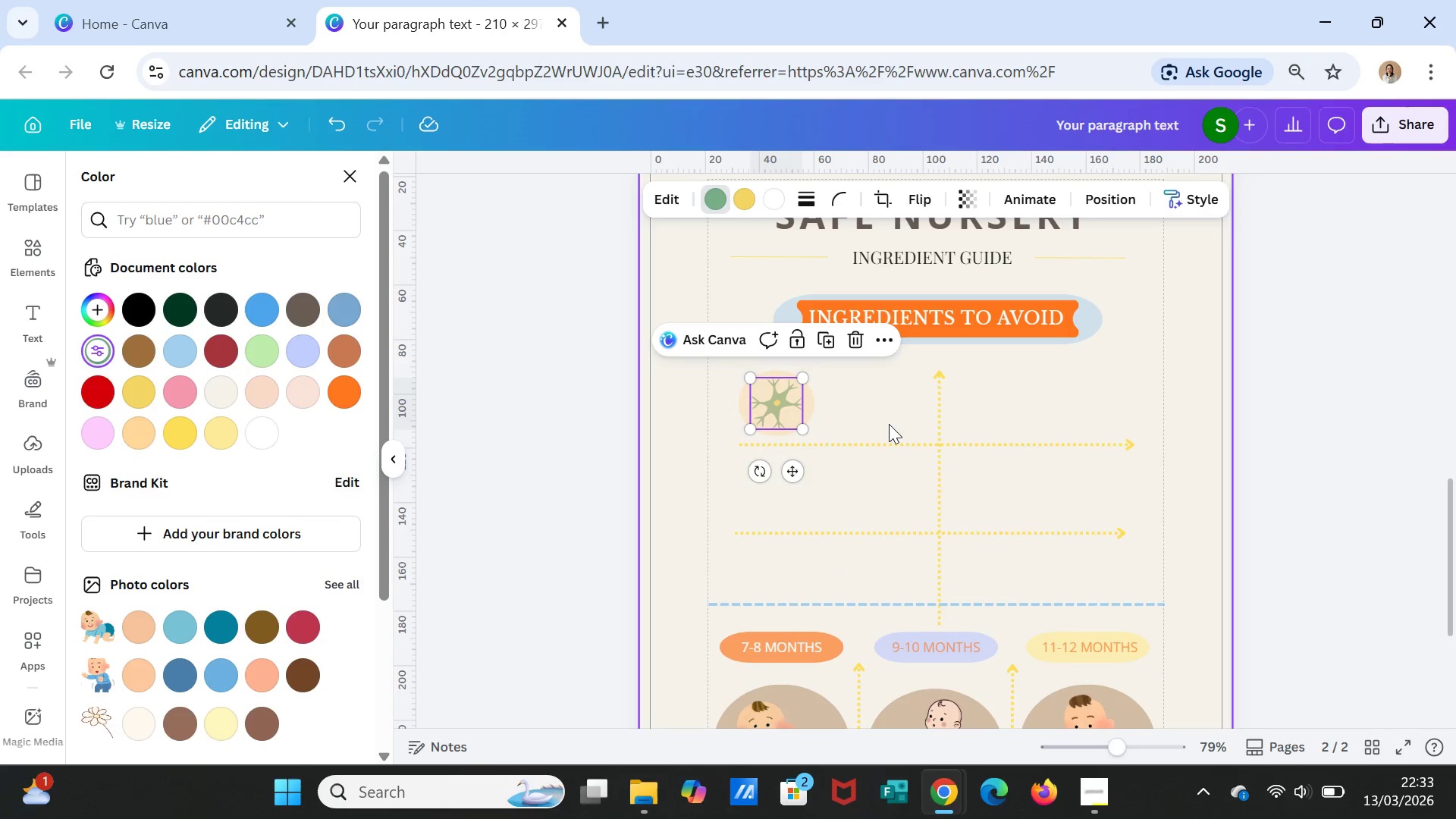 
left_click([889, 424])
 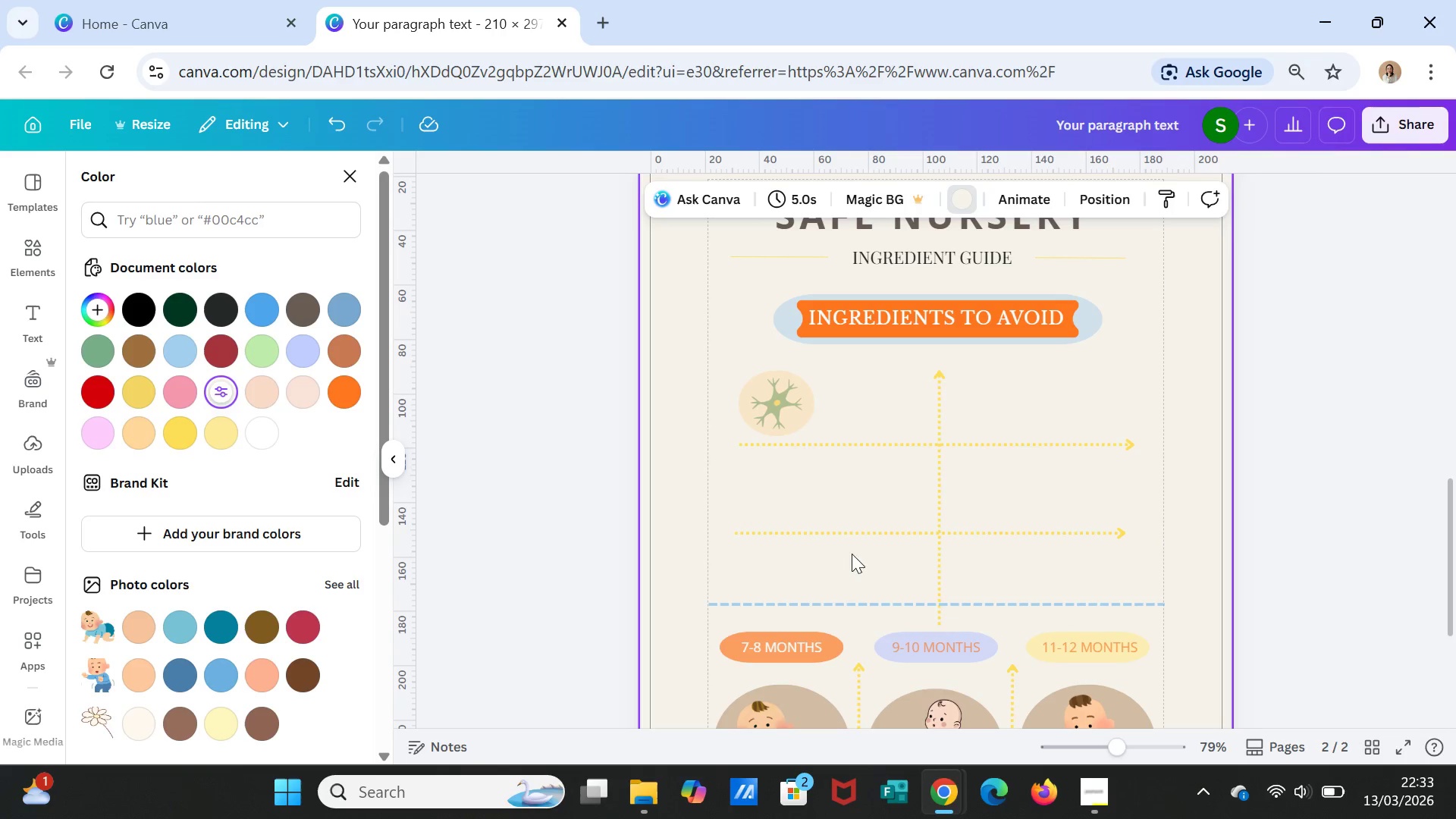 
wait(6.16)
 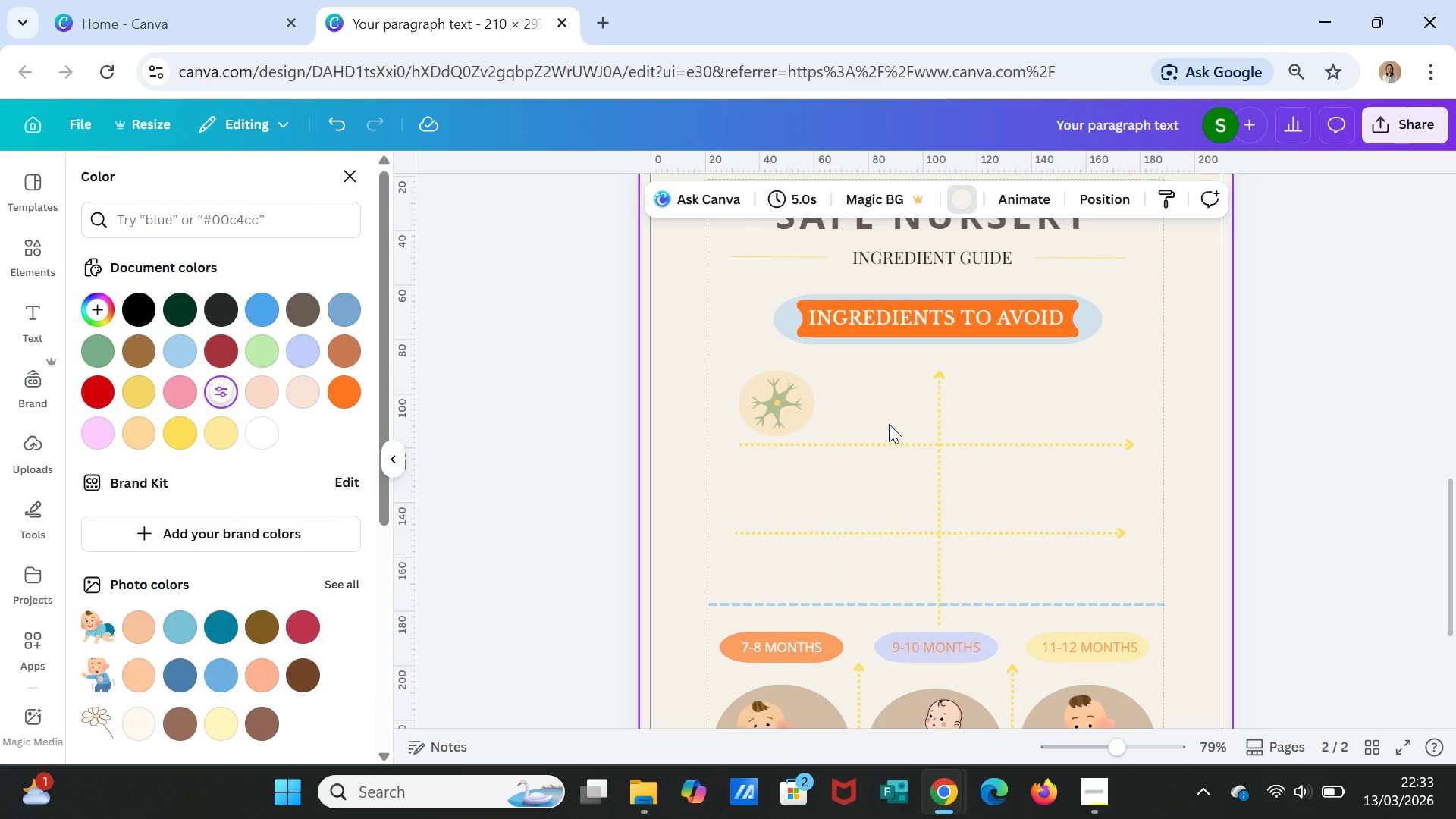 
left_click([798, 652])
 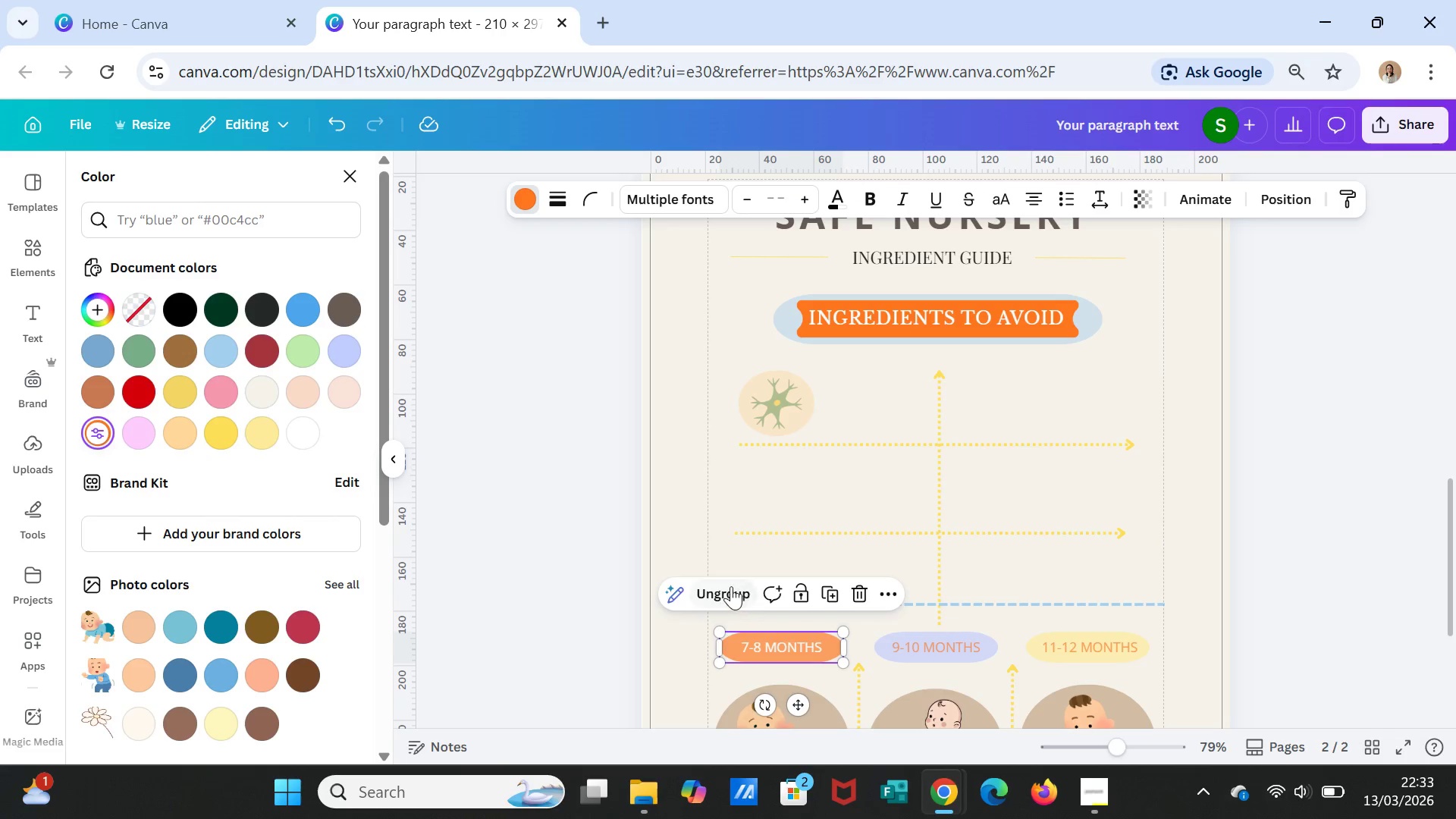 
left_click([731, 586])
 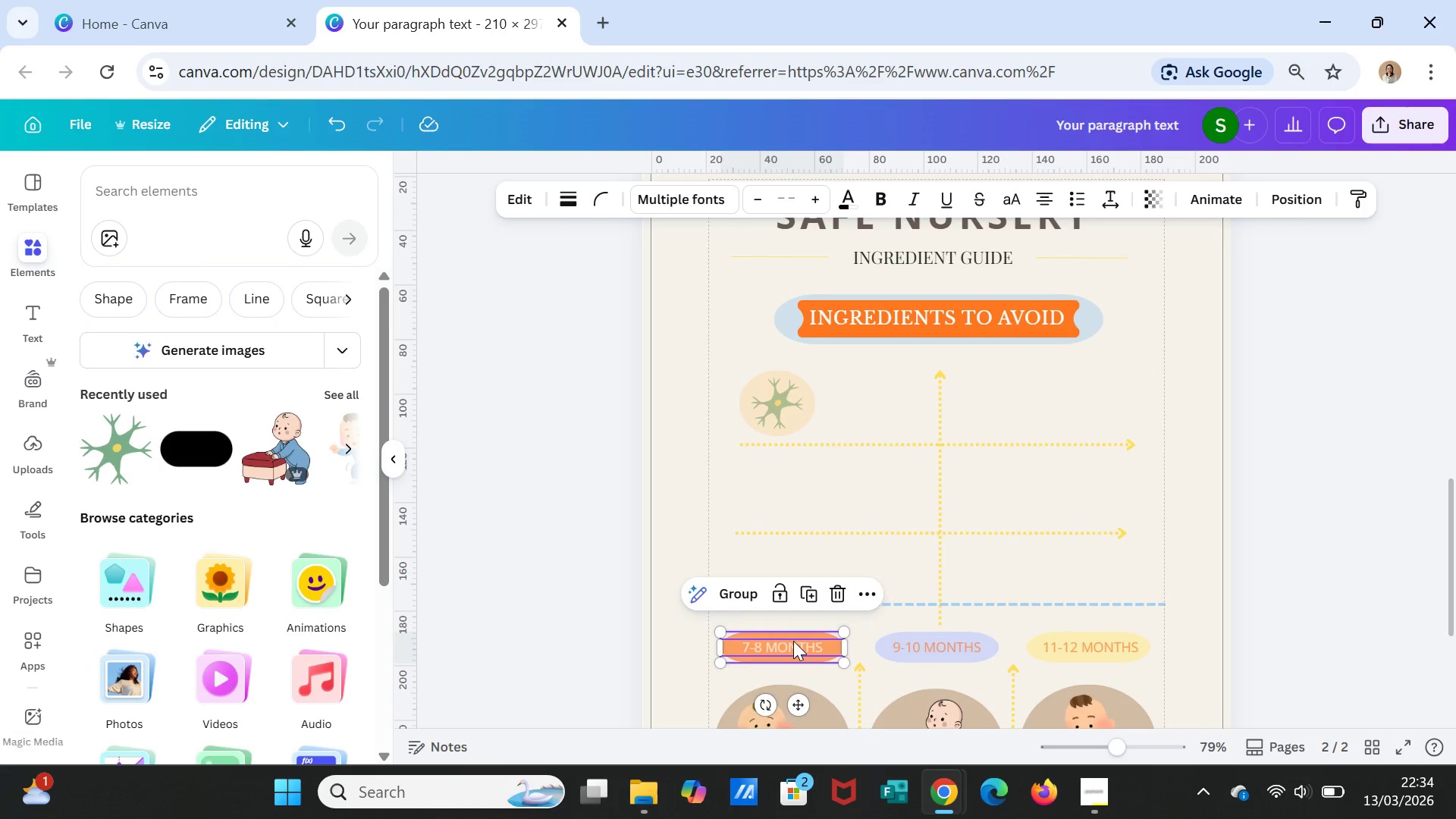 
left_click([793, 641])
 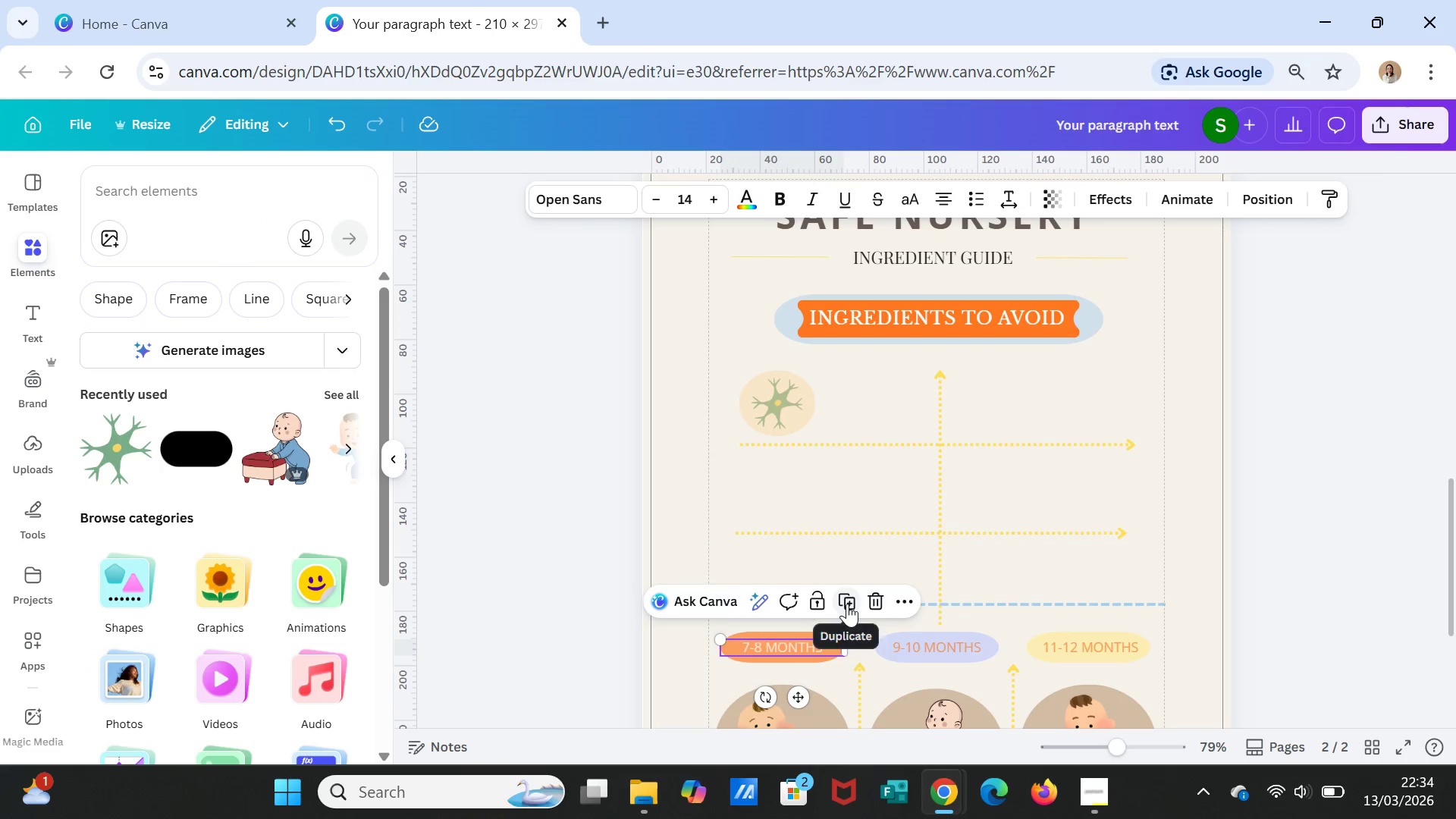 
left_click([847, 604])
 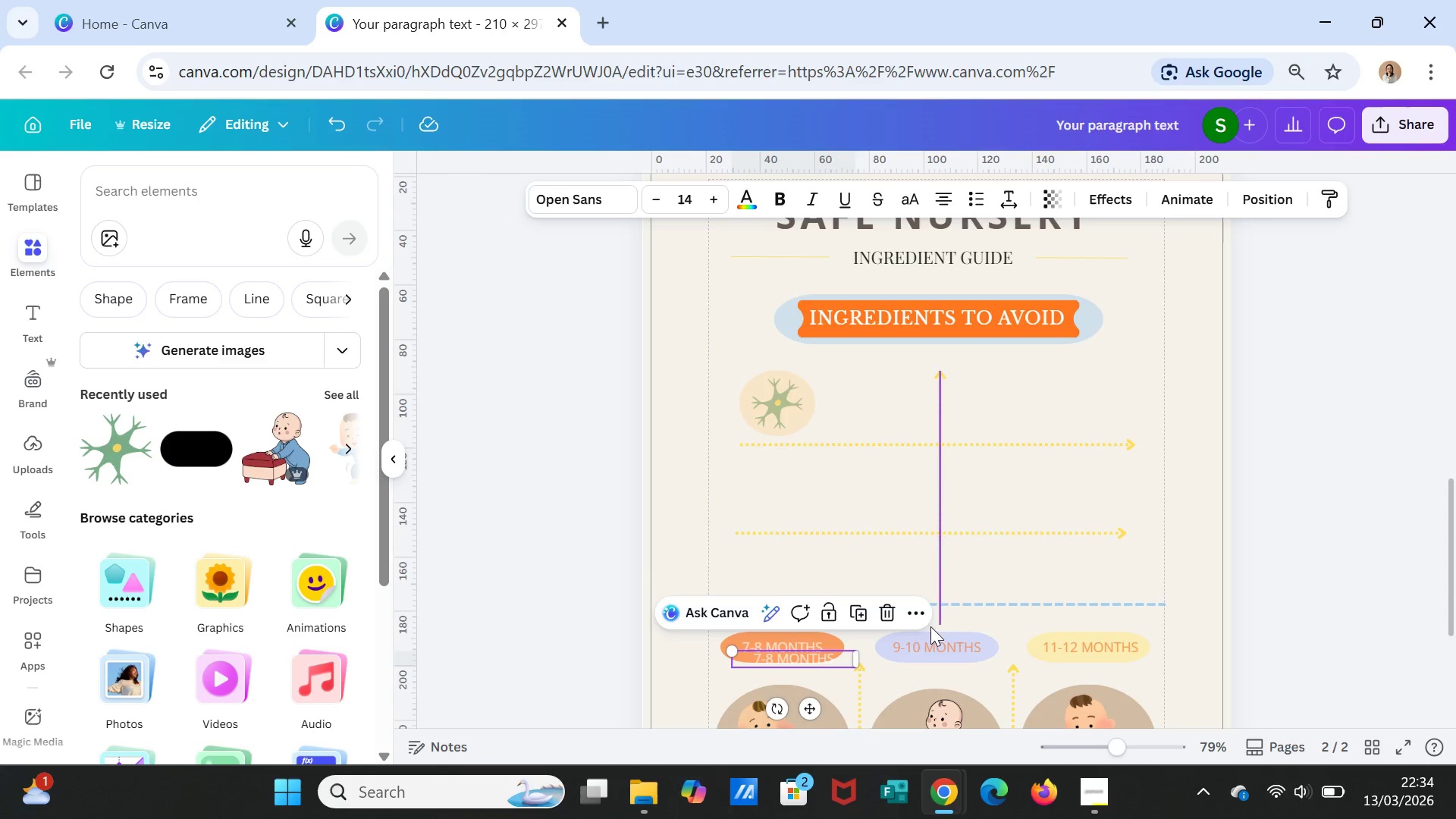 
wait(5.83)
 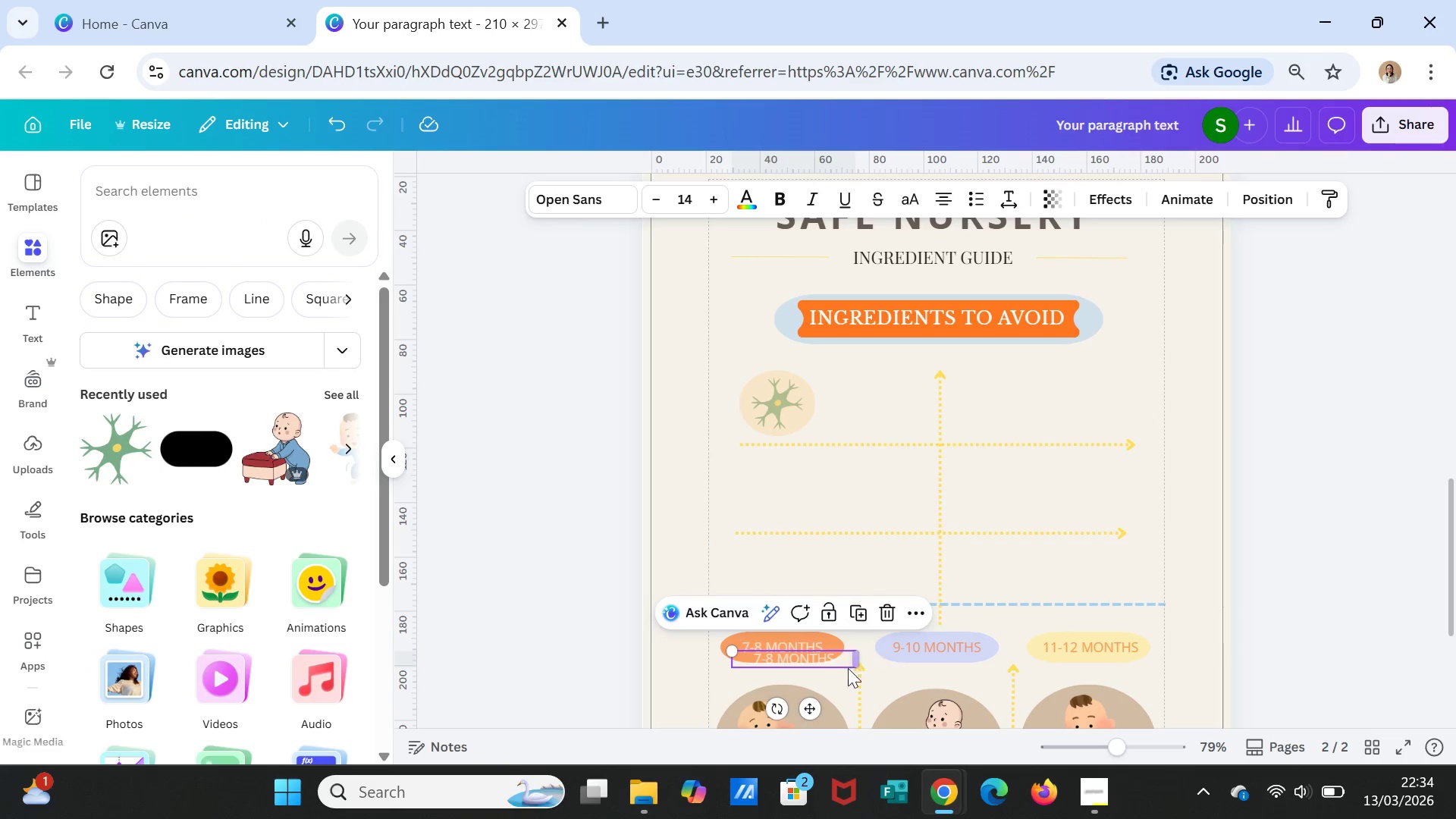 
left_click_drag(start_coordinate=[821, 657], to_coordinate=[904, 401])
 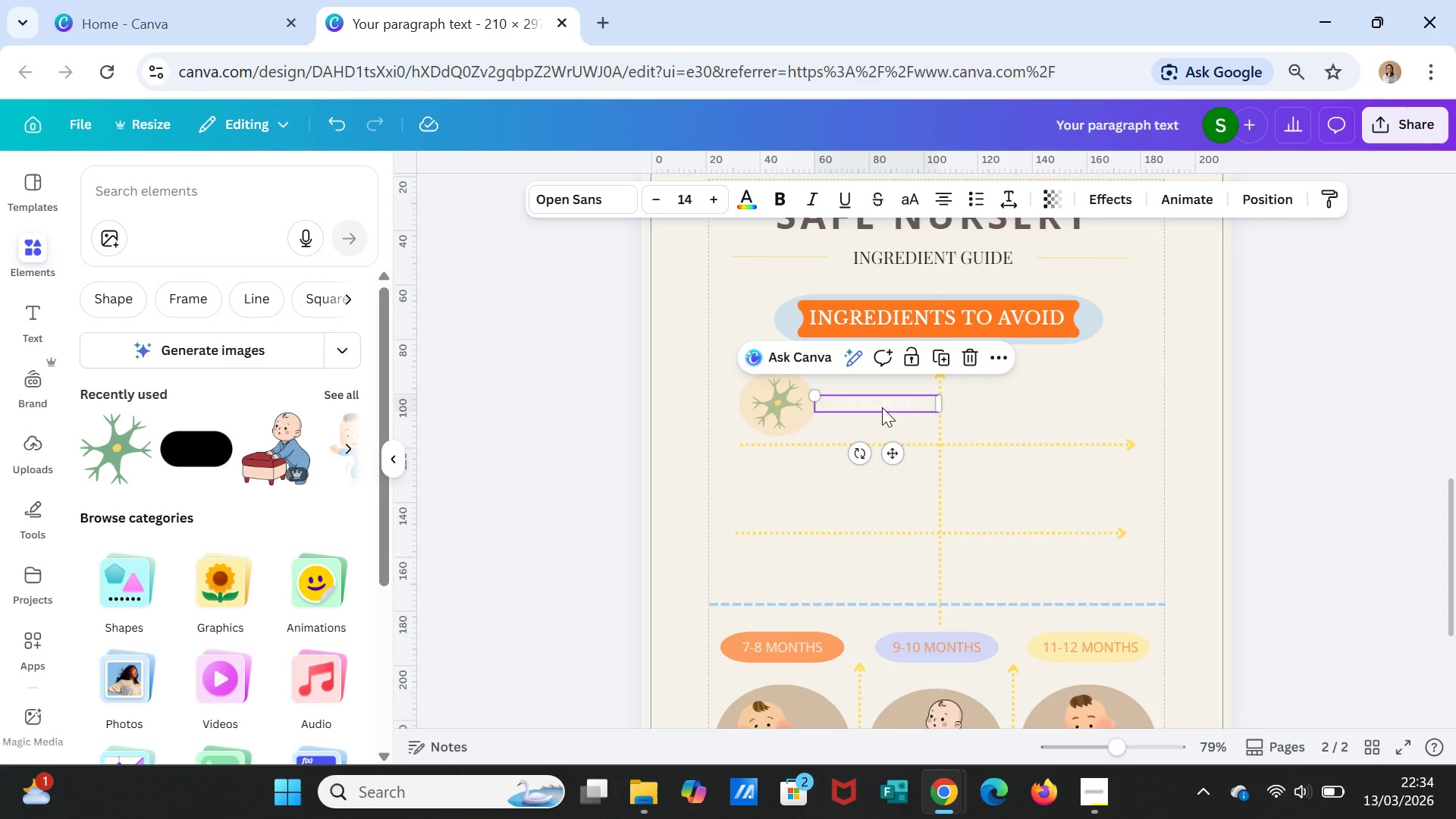 
double_click([882, 407])
 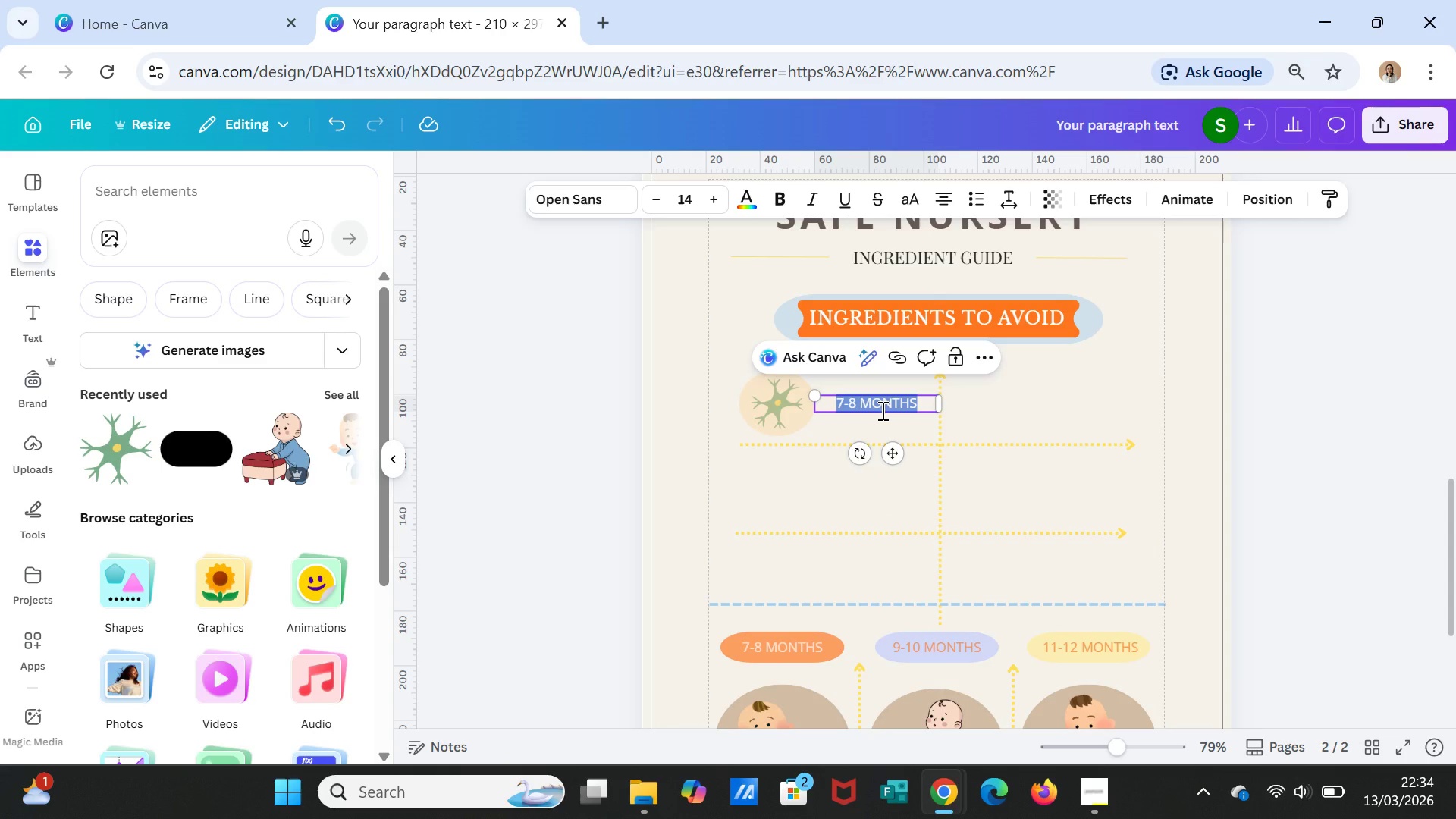 
type(SULFATES)
 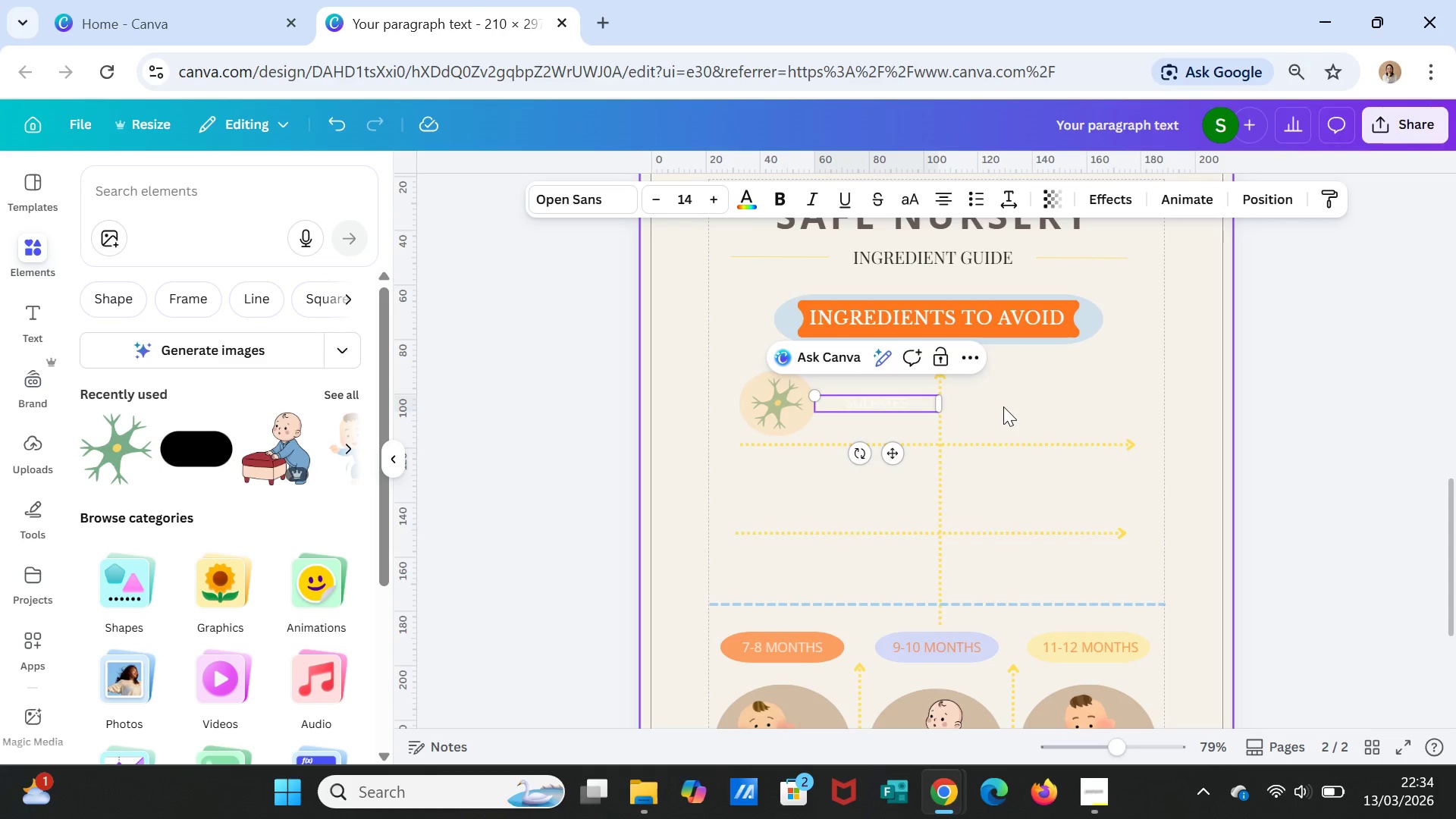 
left_click([905, 409])
 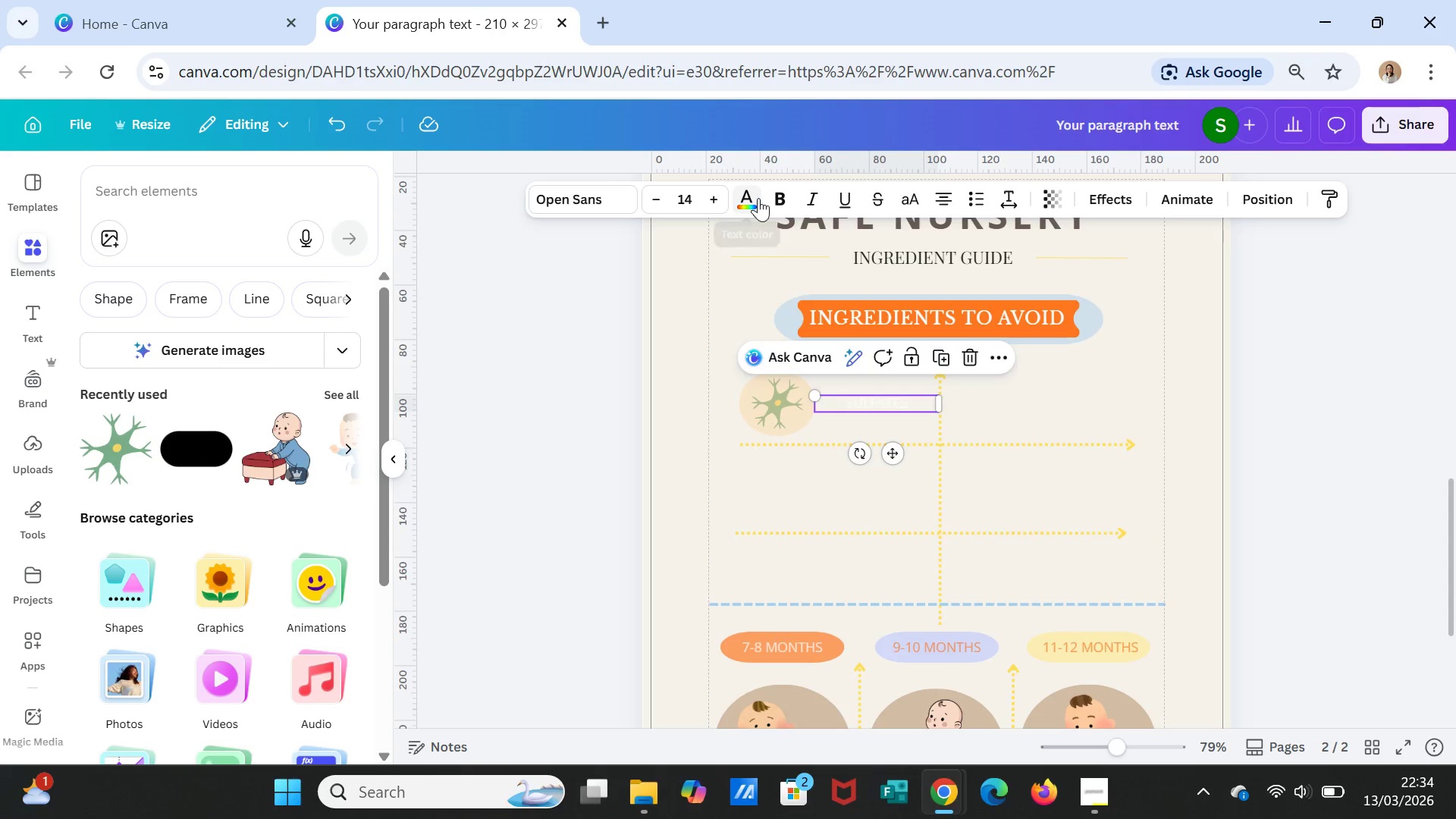 
left_click([758, 198])
 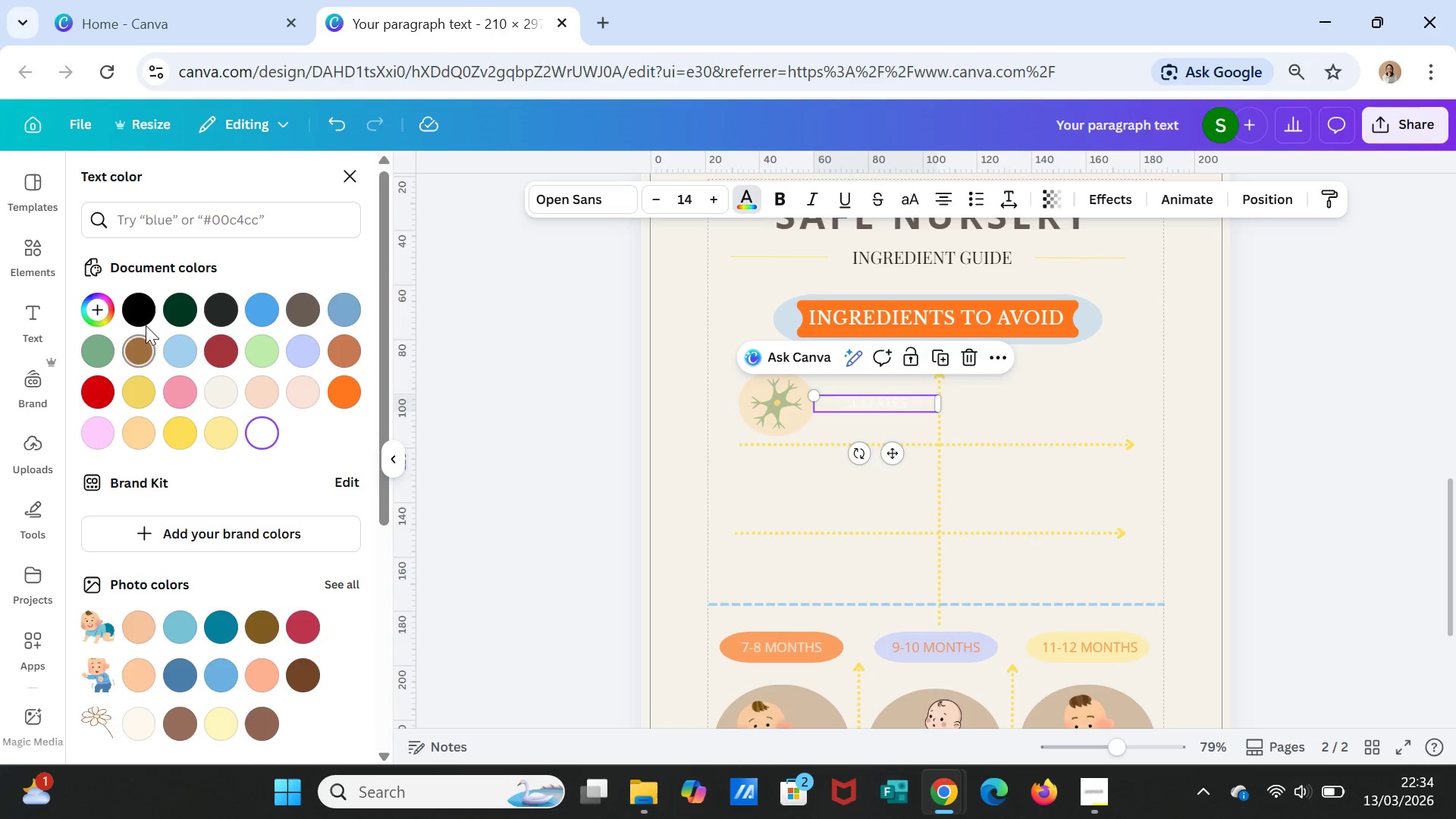 
mouse_move([217, 314])
 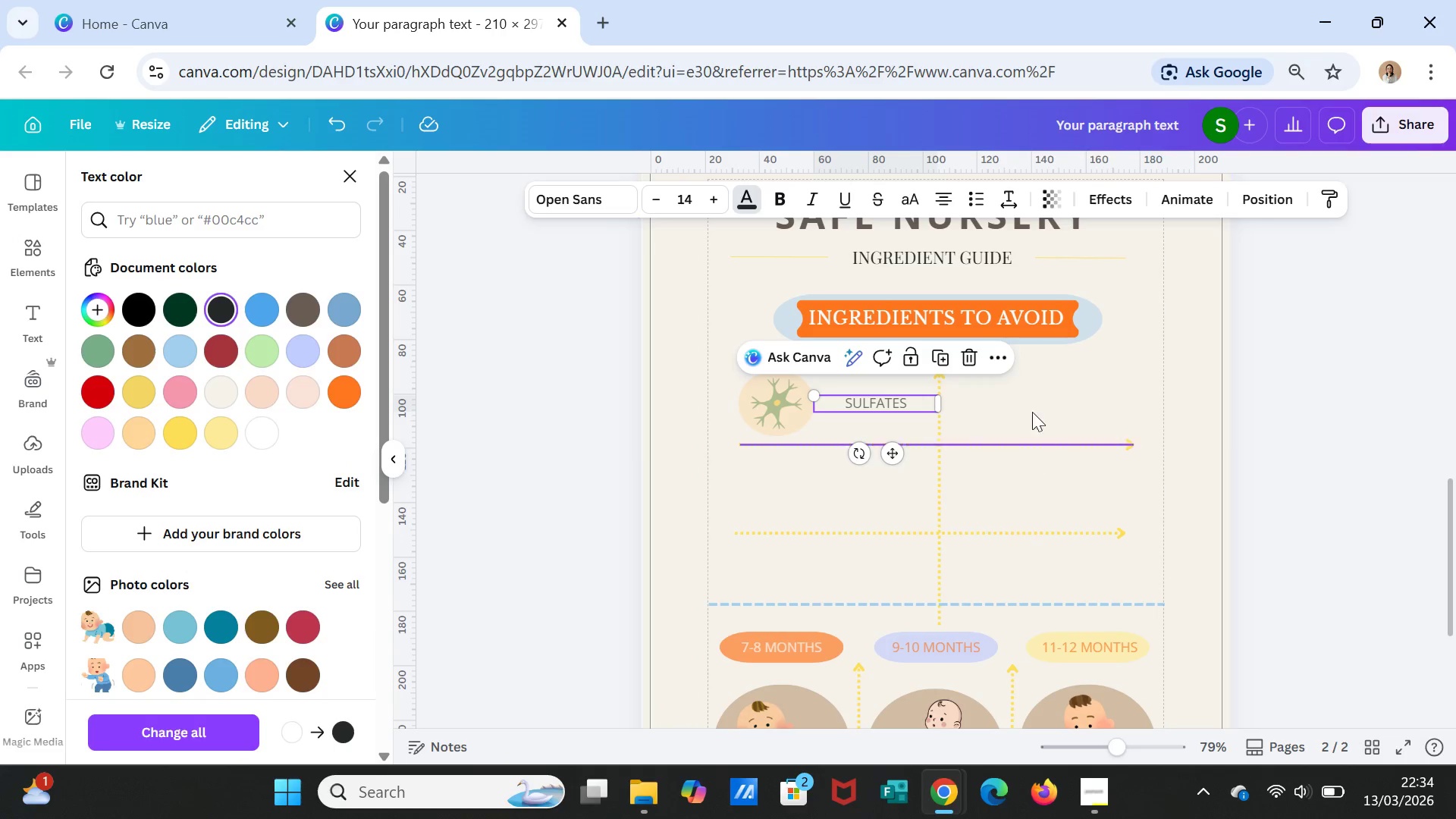 
left_click([1034, 403])
 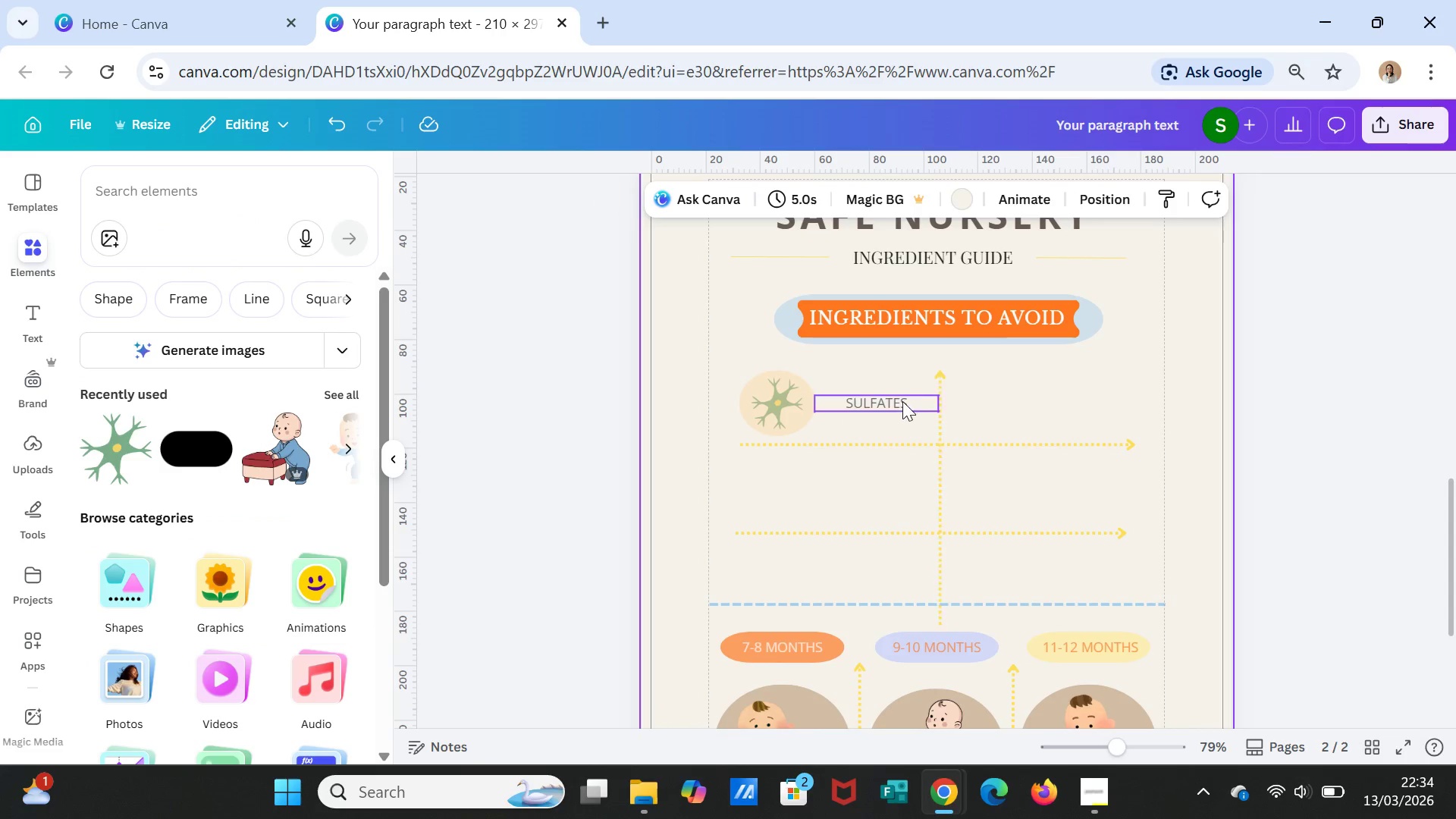 
left_click([902, 401])
 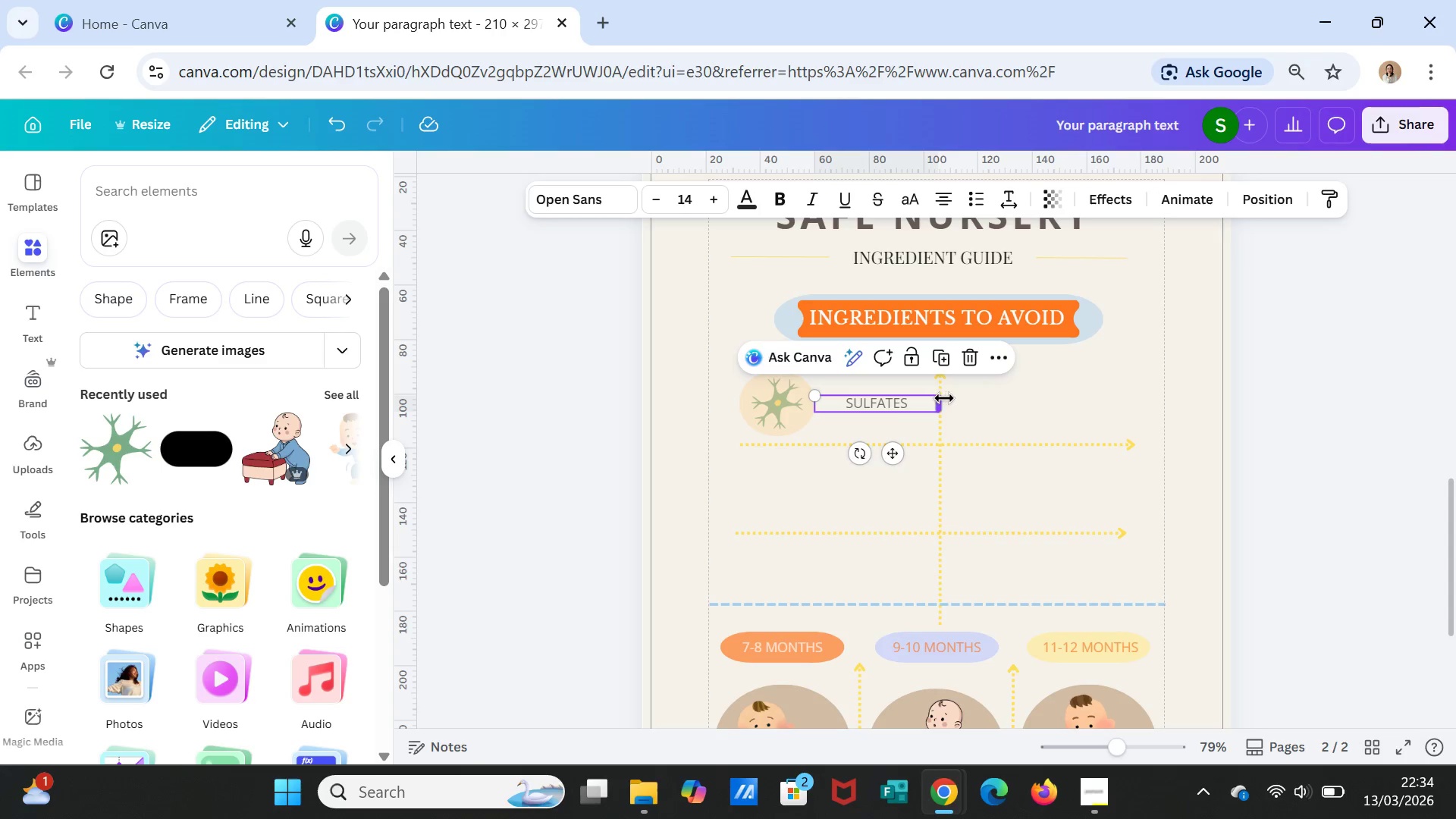 
left_click_drag(start_coordinate=[943, 399], to_coordinate=[905, 397])
 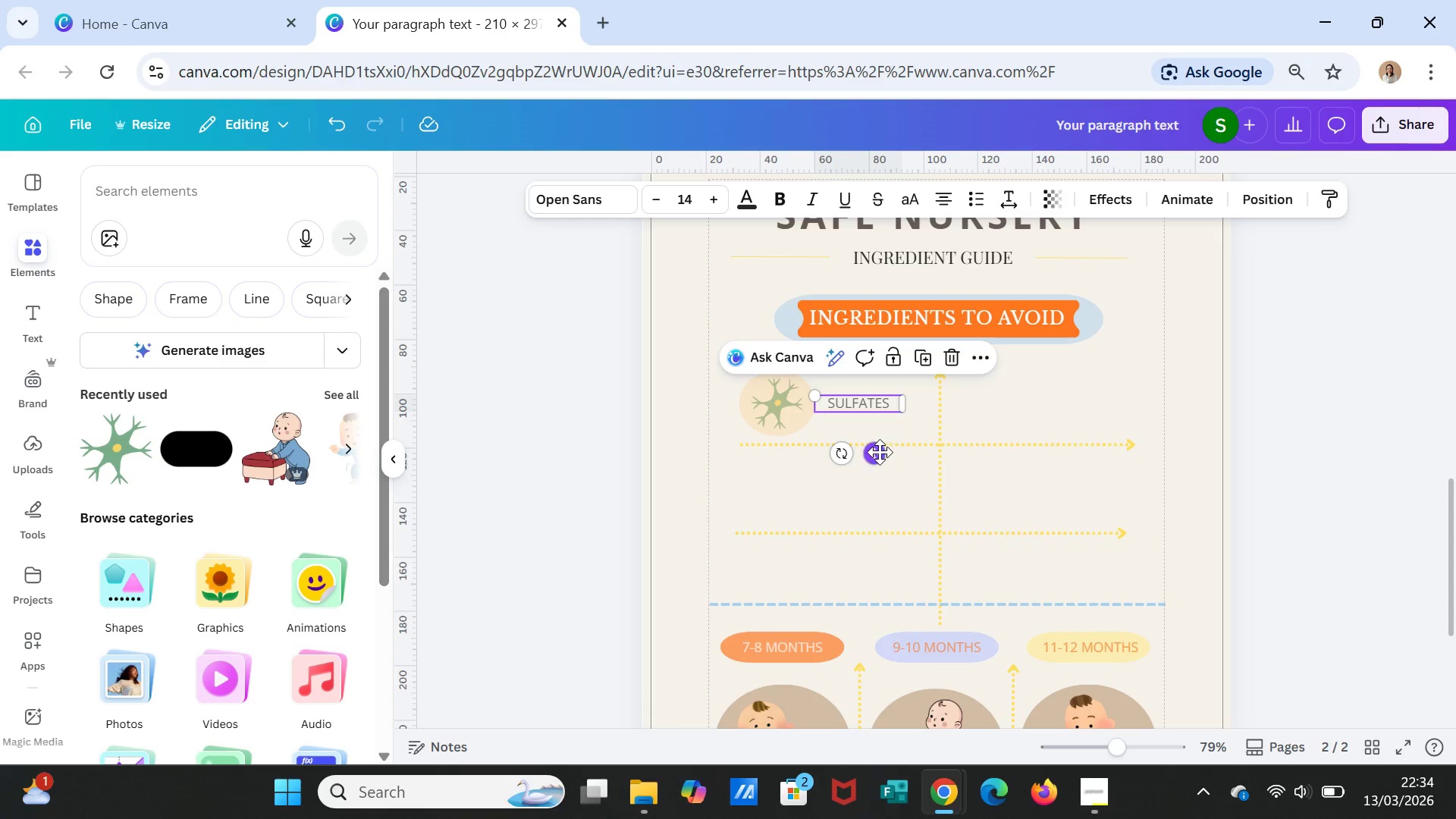 
left_click_drag(start_coordinate=[880, 452], to_coordinate=[895, 451])
 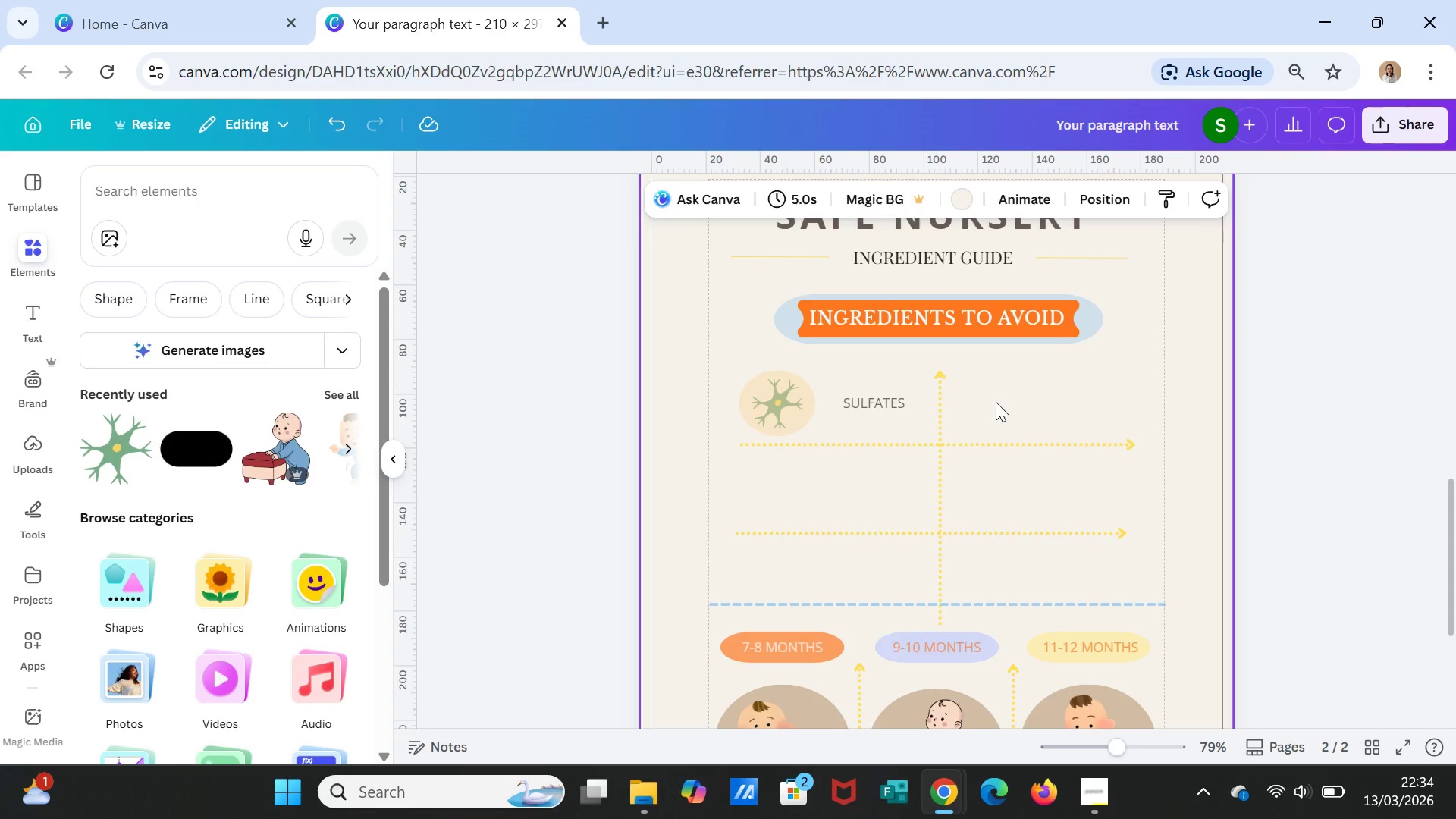 
wait(6.44)
 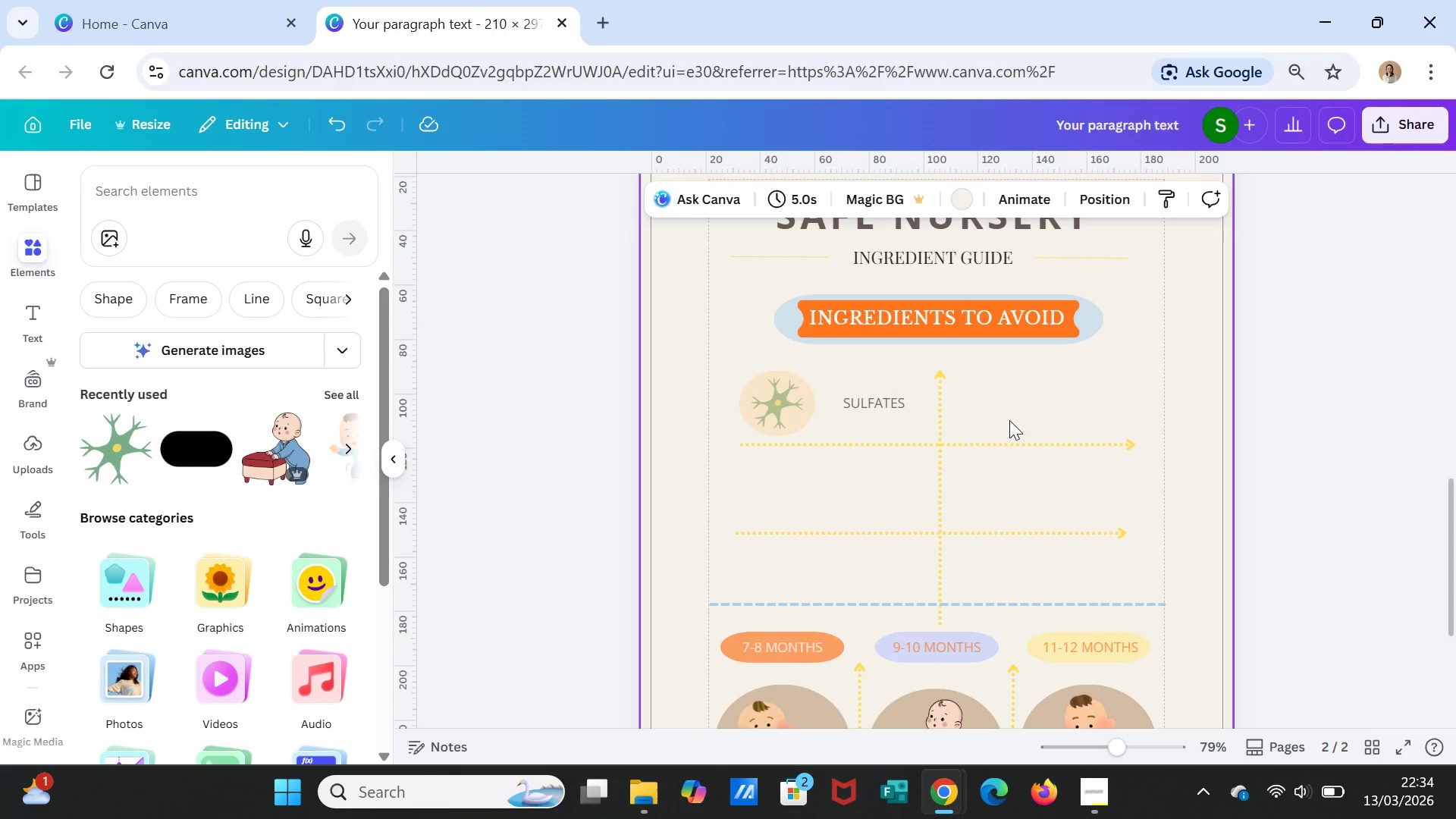 
left_click([803, 431])
 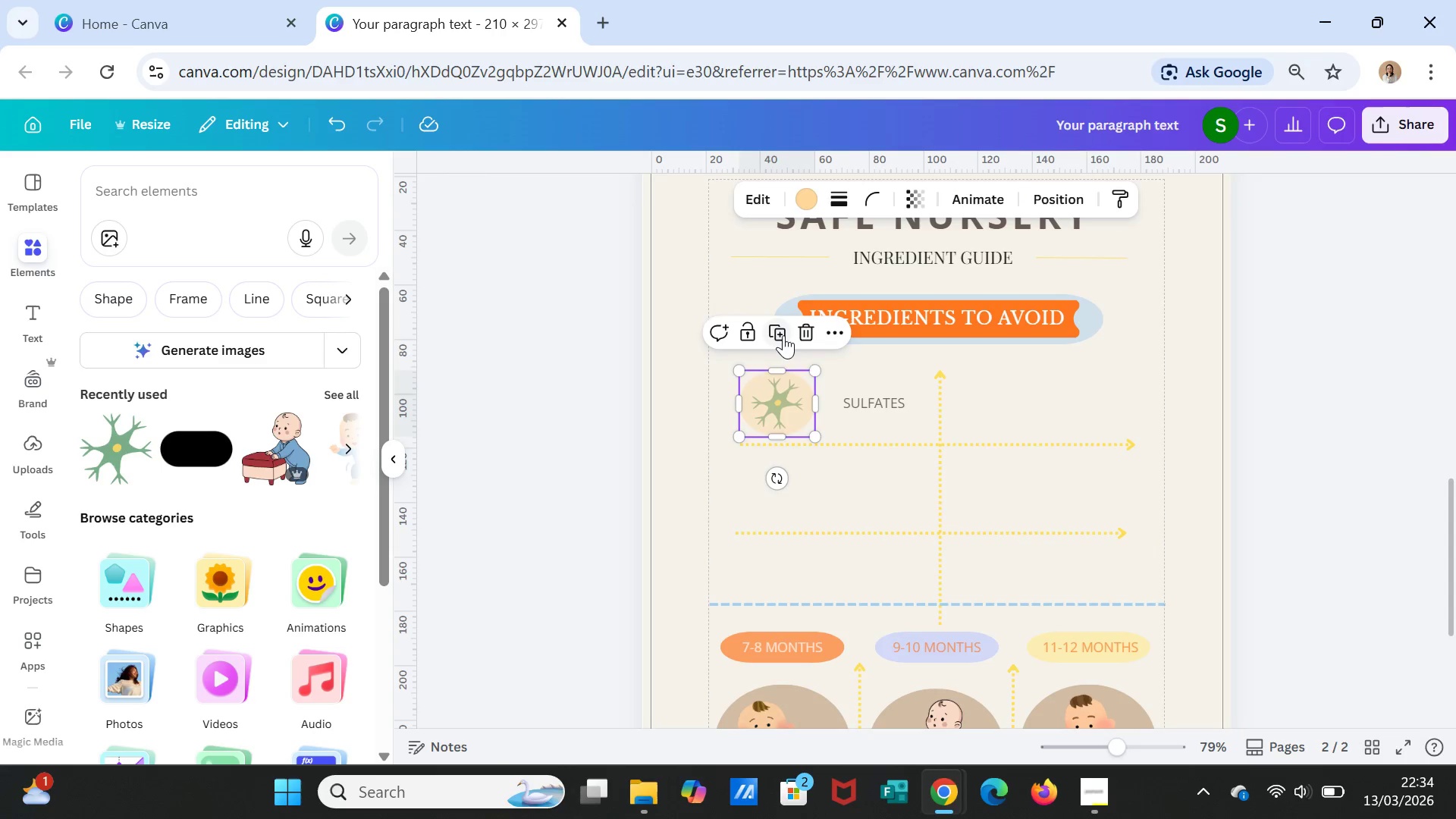 
left_click([779, 330])
 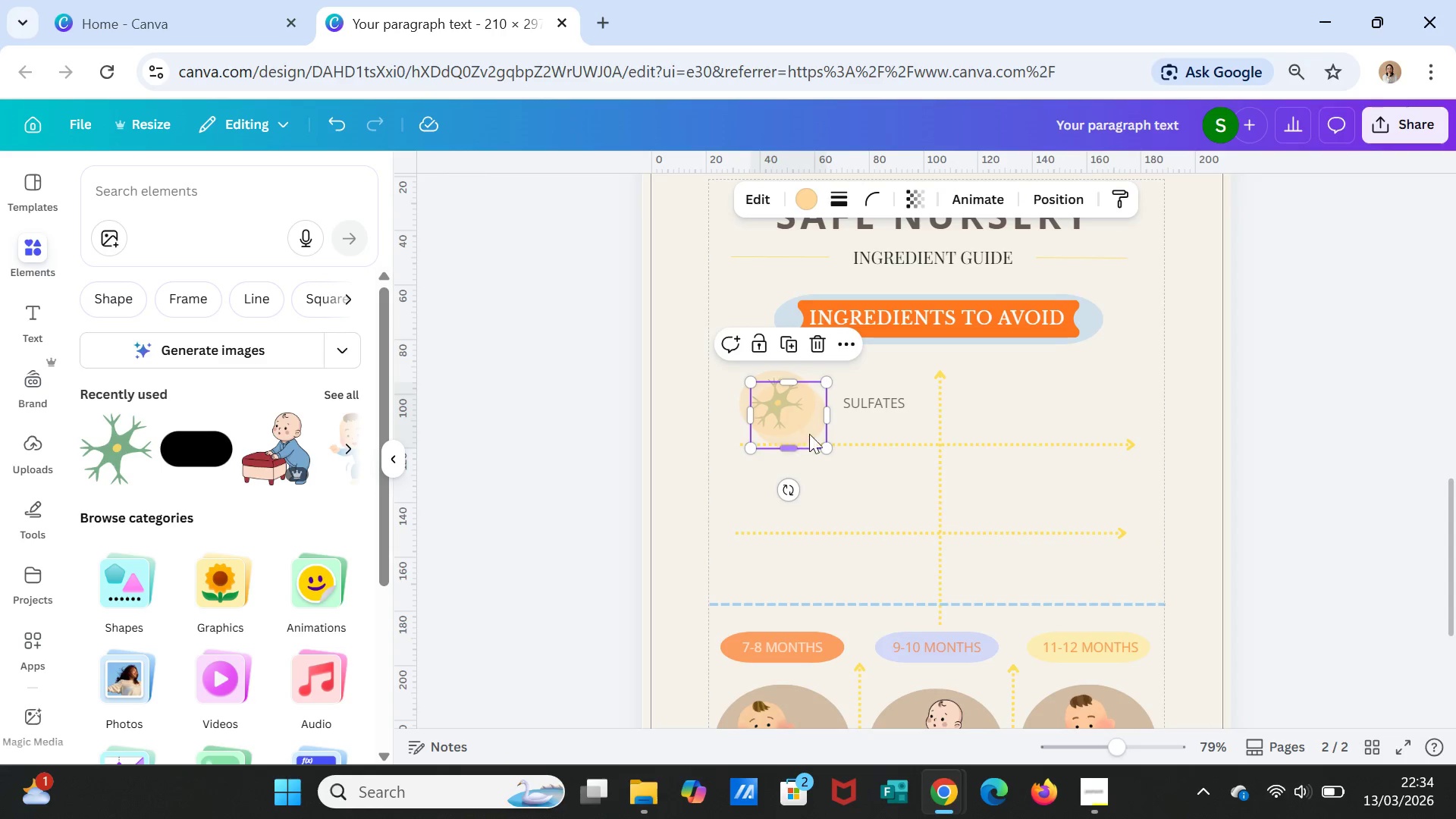 
left_click_drag(start_coordinate=[805, 424], to_coordinate=[1015, 413])
 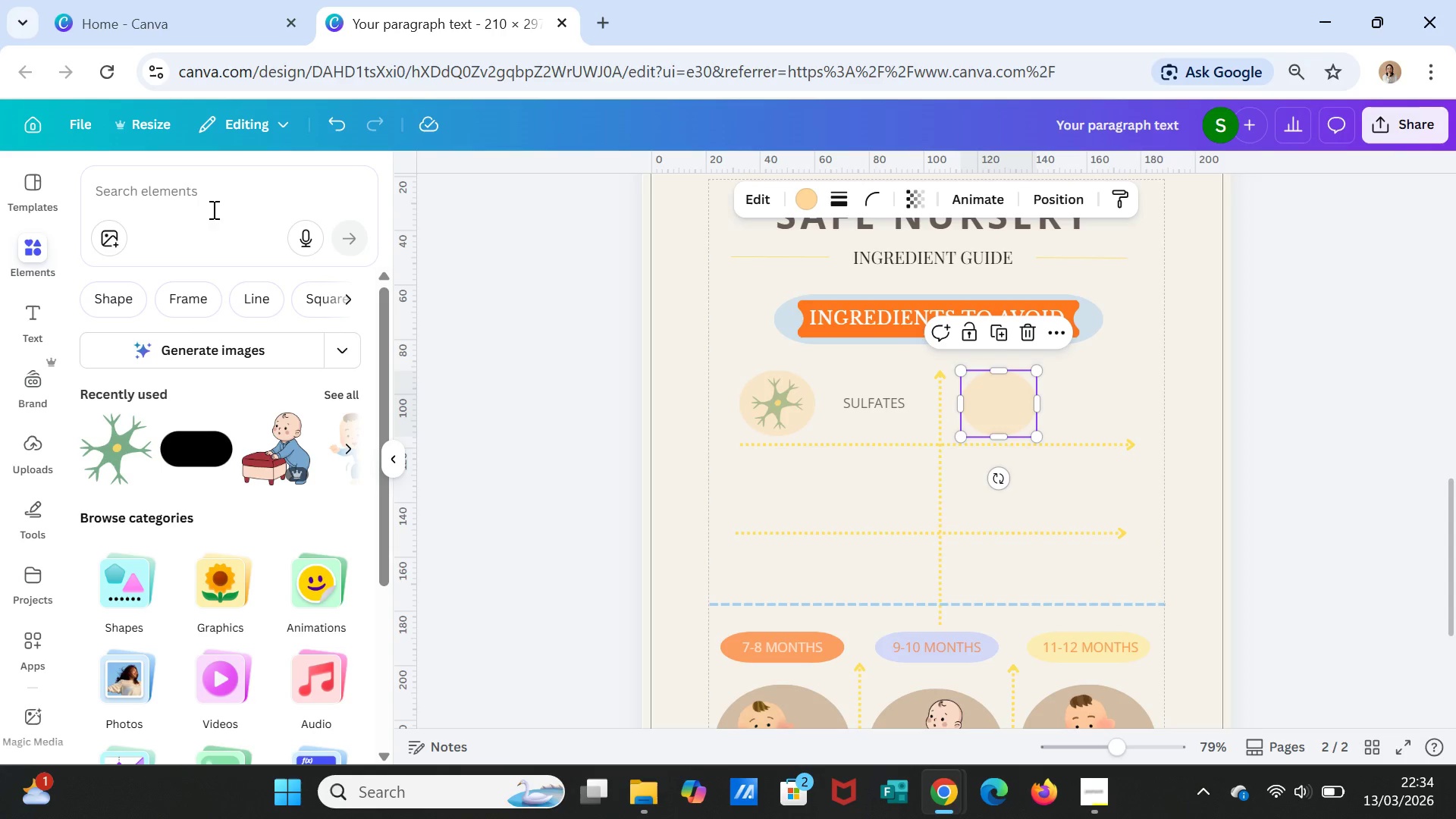 
left_click([214, 199])
 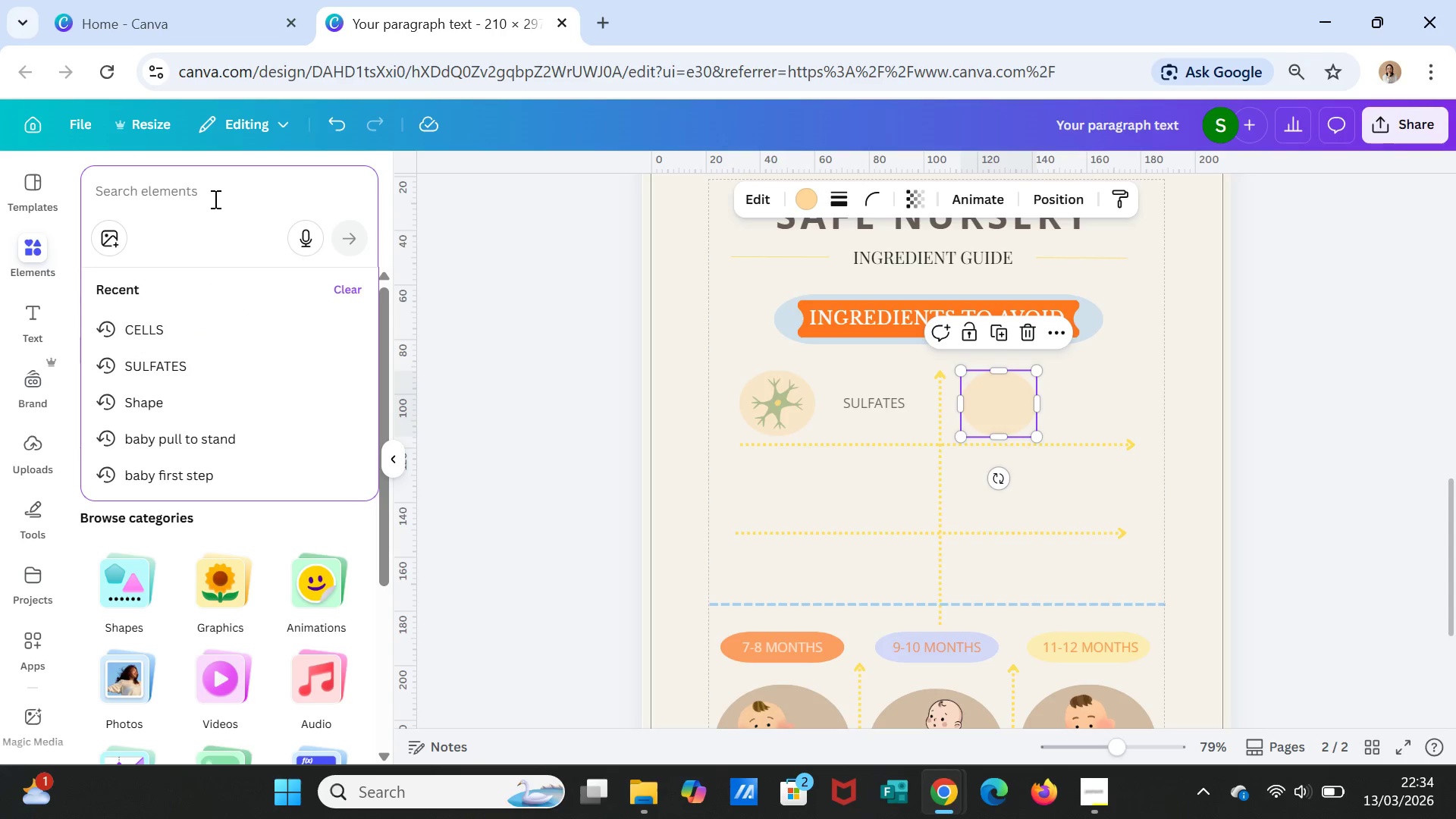 
type(PARABENS)
 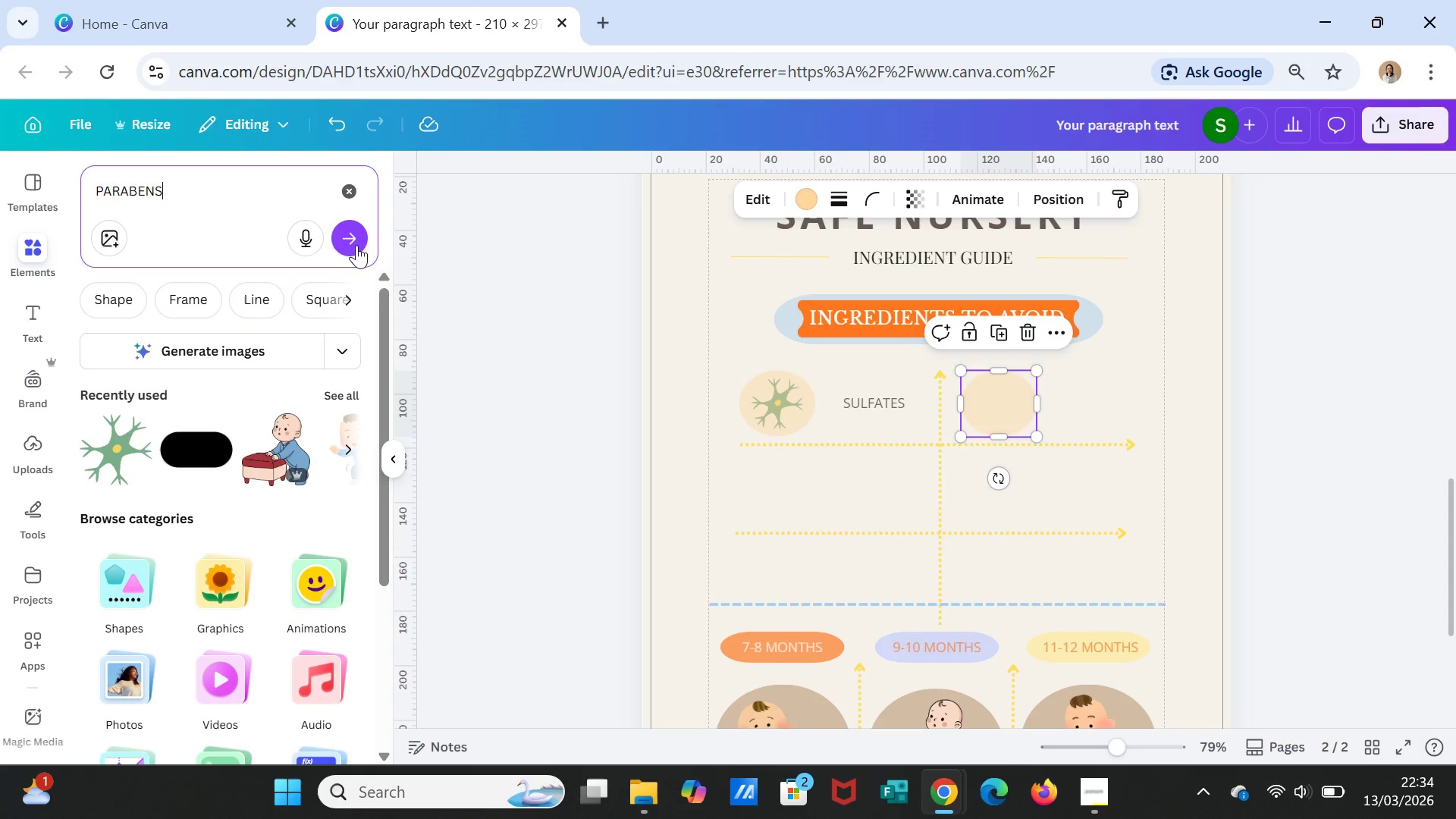 
left_click([341, 233])
 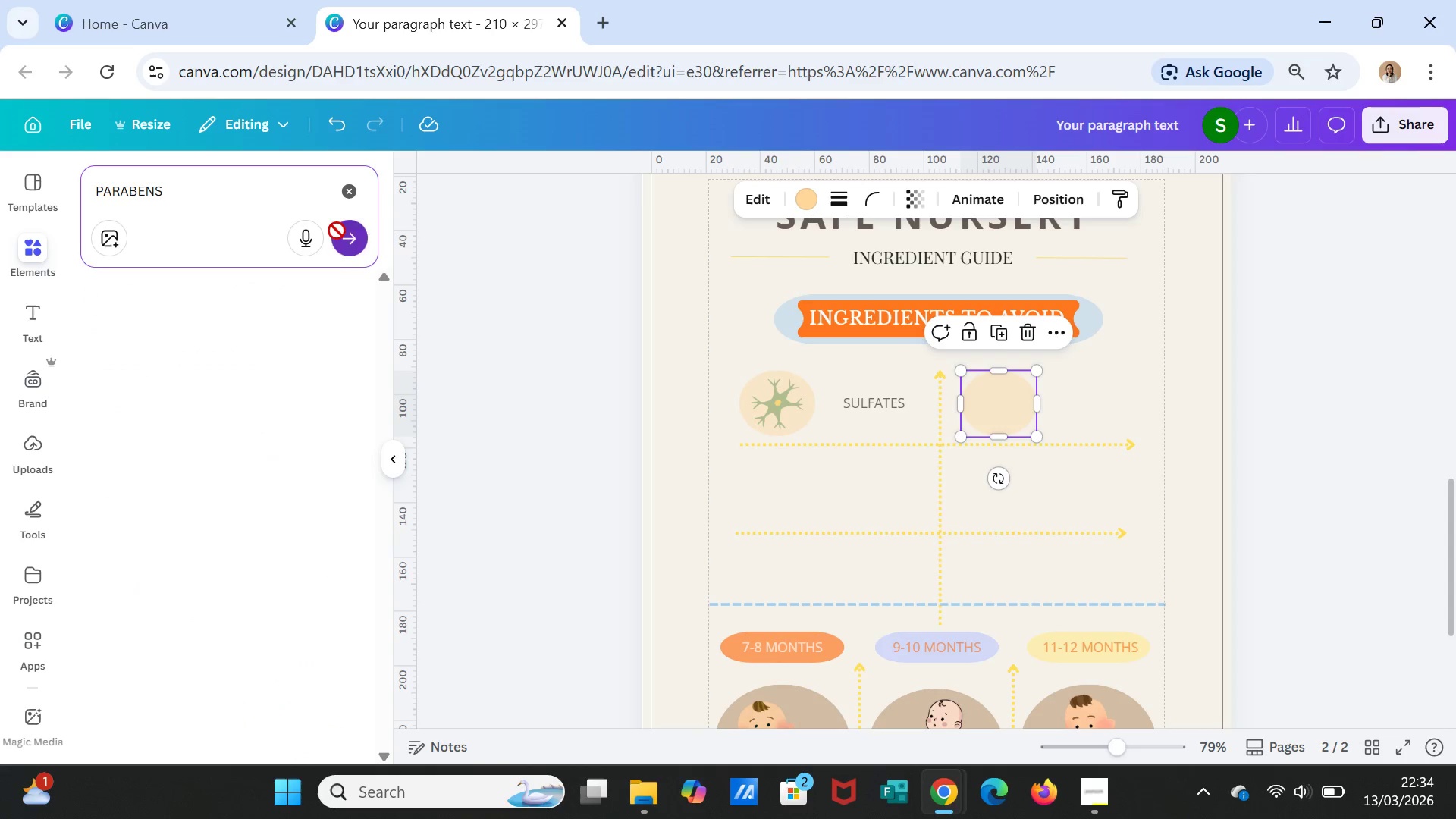 
mouse_move([346, 247])
 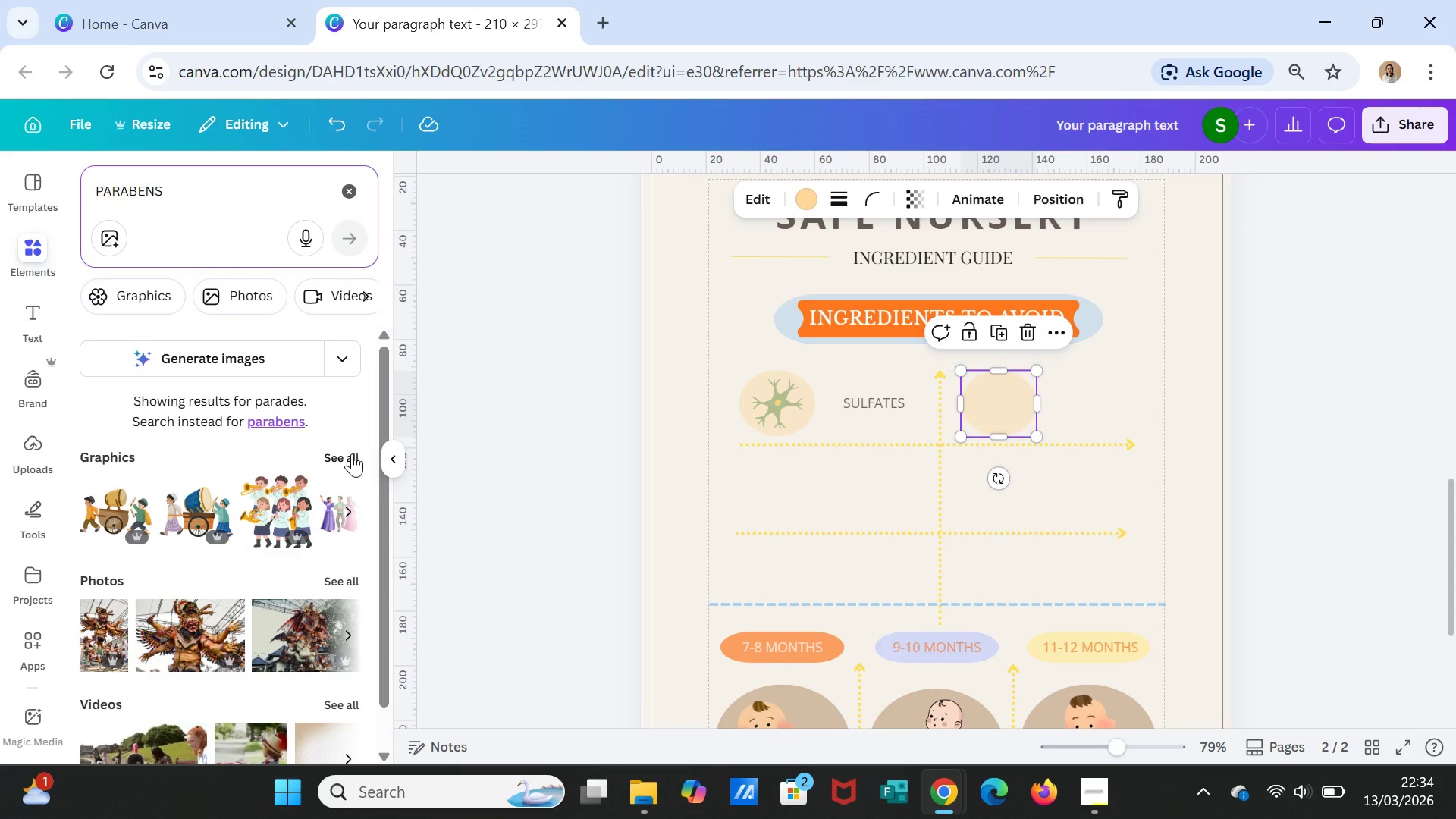 
left_click([351, 454])
 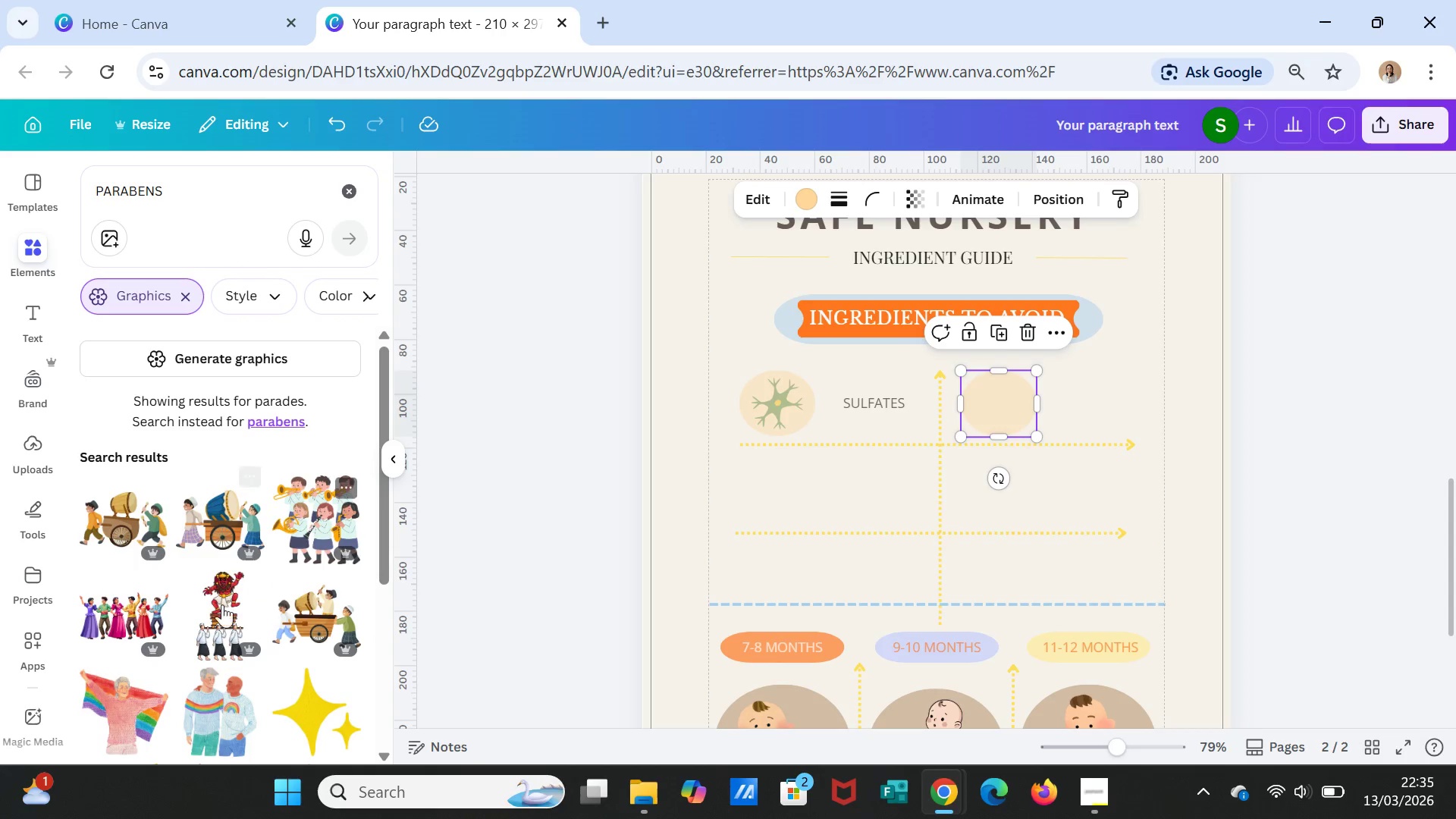 
scroll: coordinate [249, 606], scroll_direction: down, amount: 14.0
 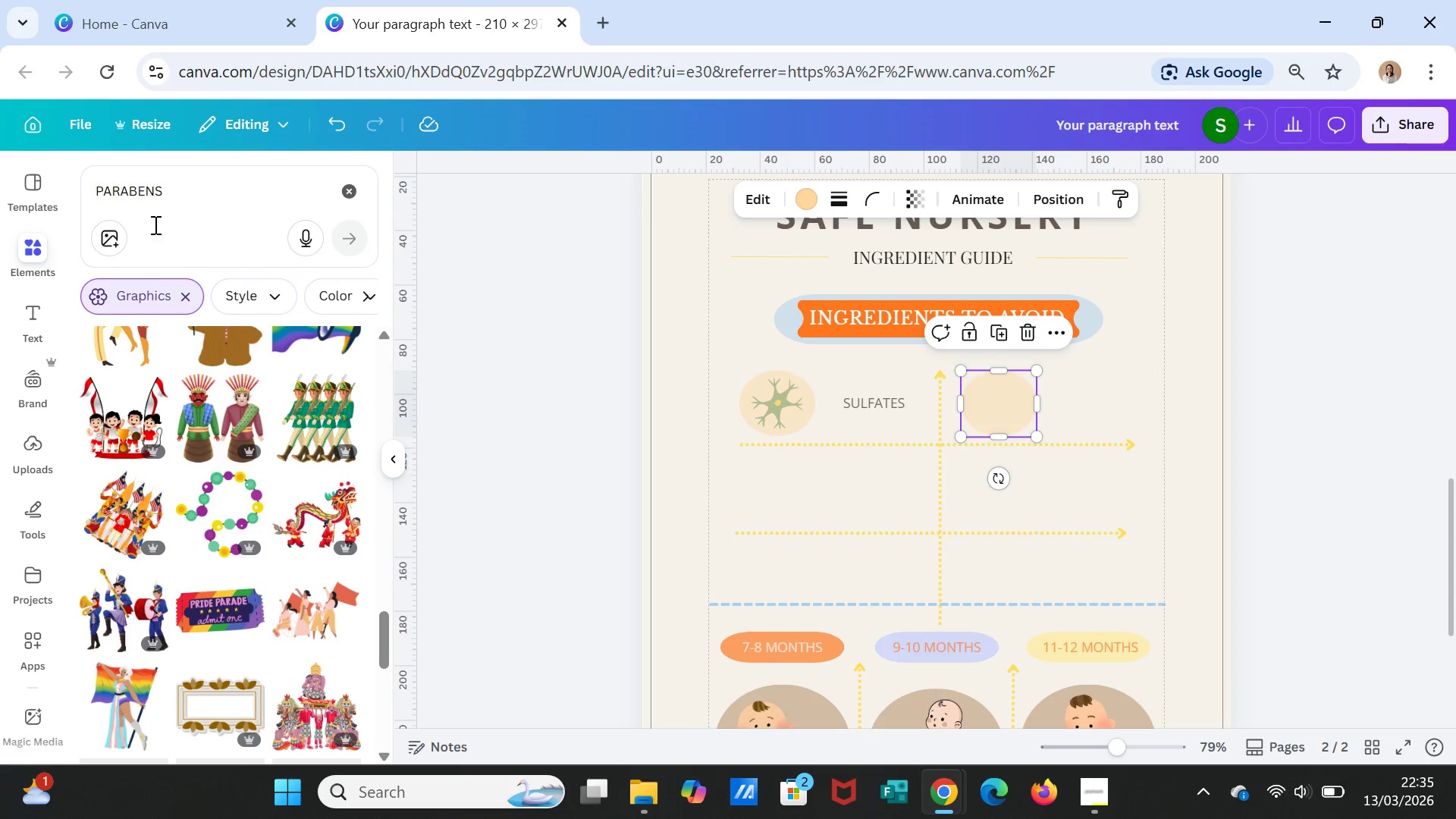 
left_click([180, 184])
 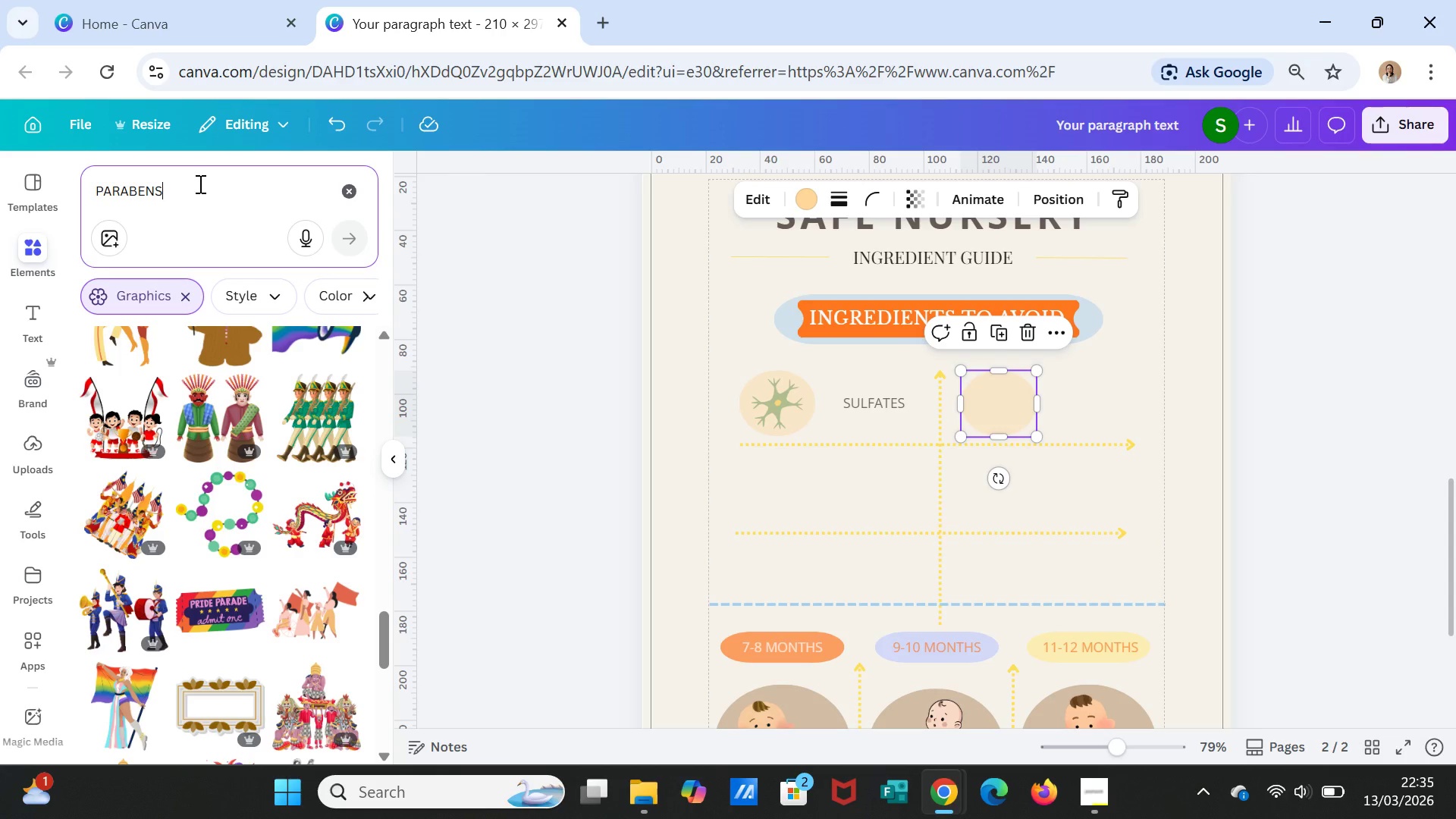 
double_click([199, 184])
 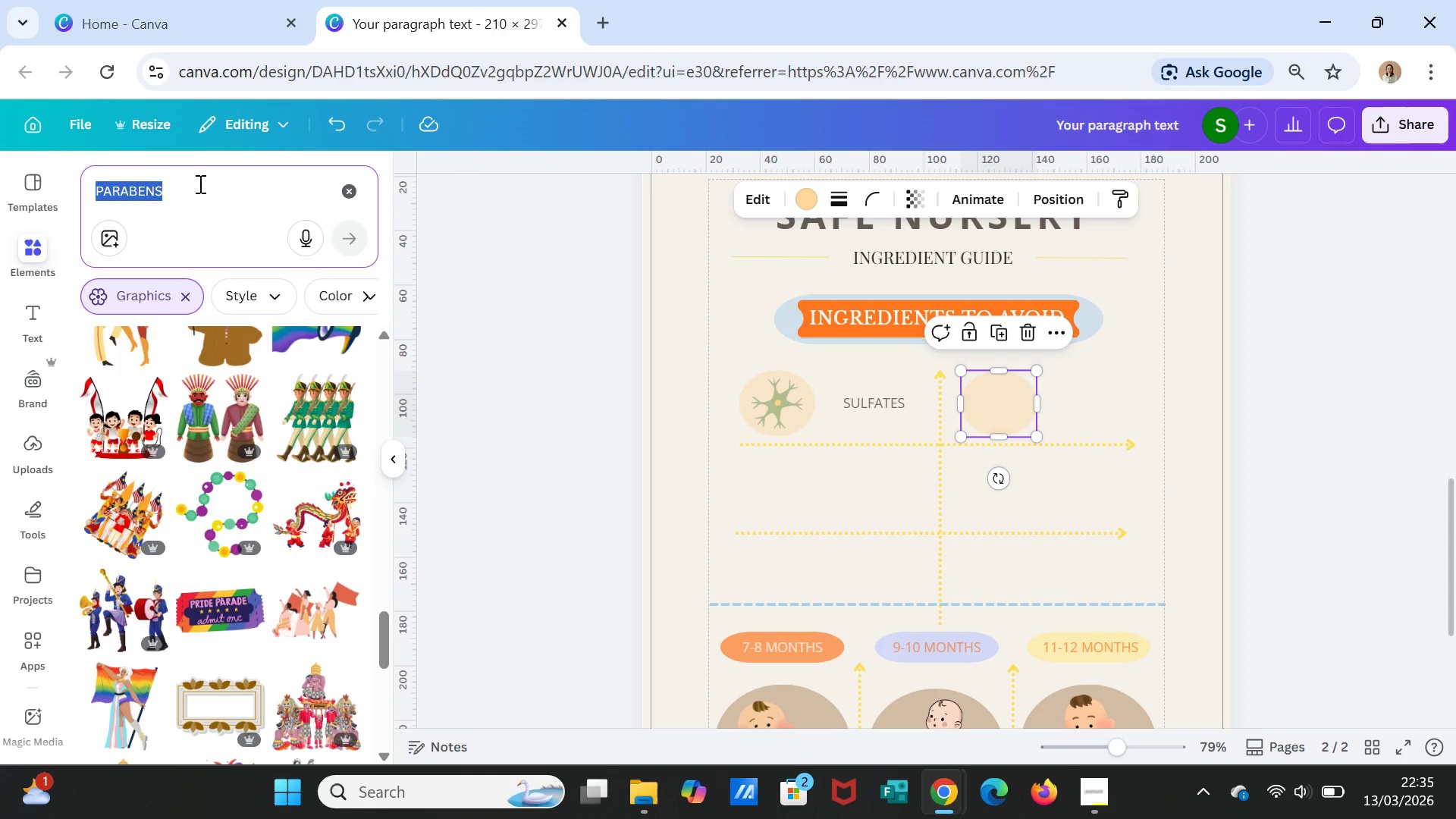 
type(CHEMICAL BOTLE)
 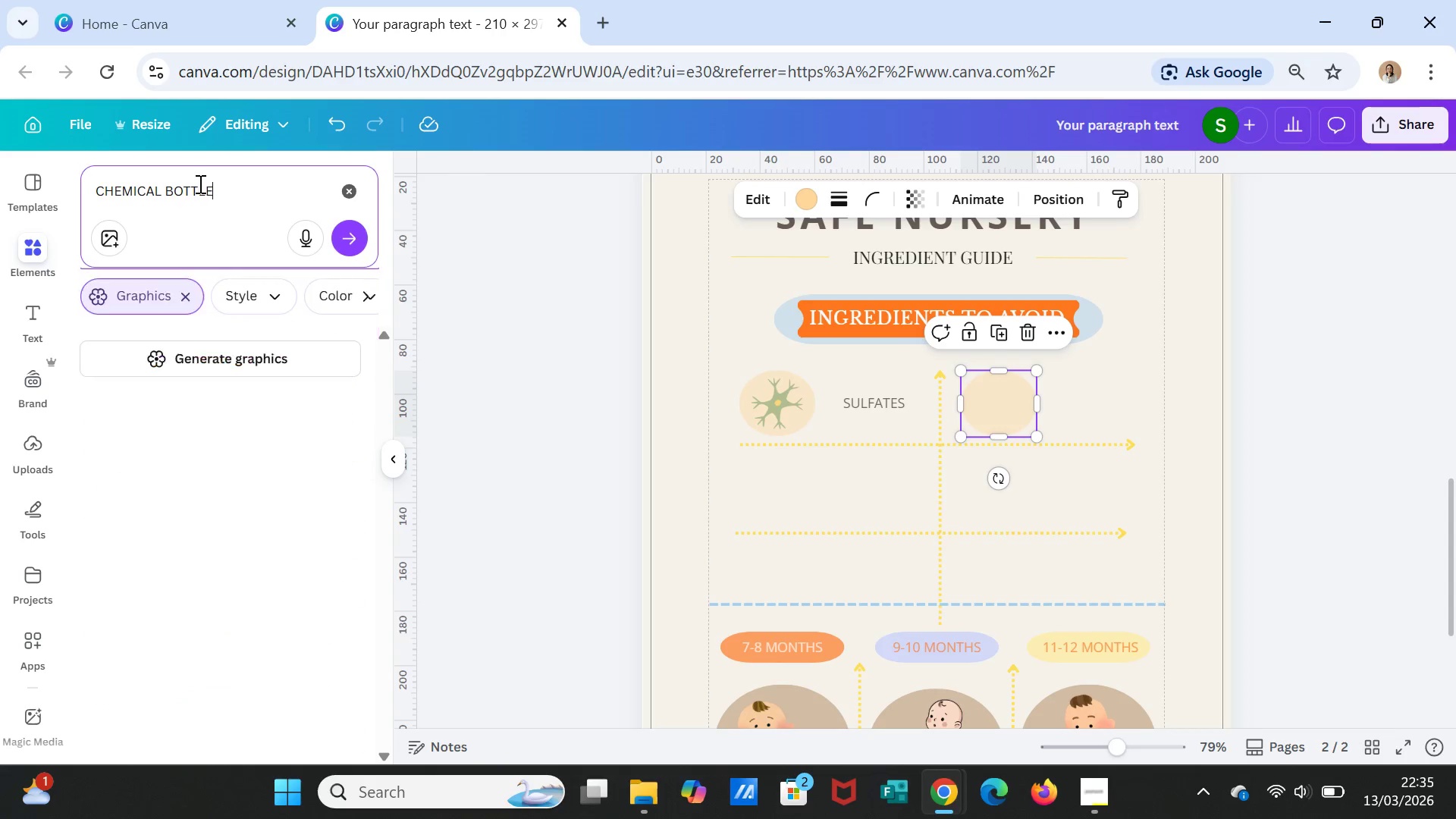 
key(Enter)
 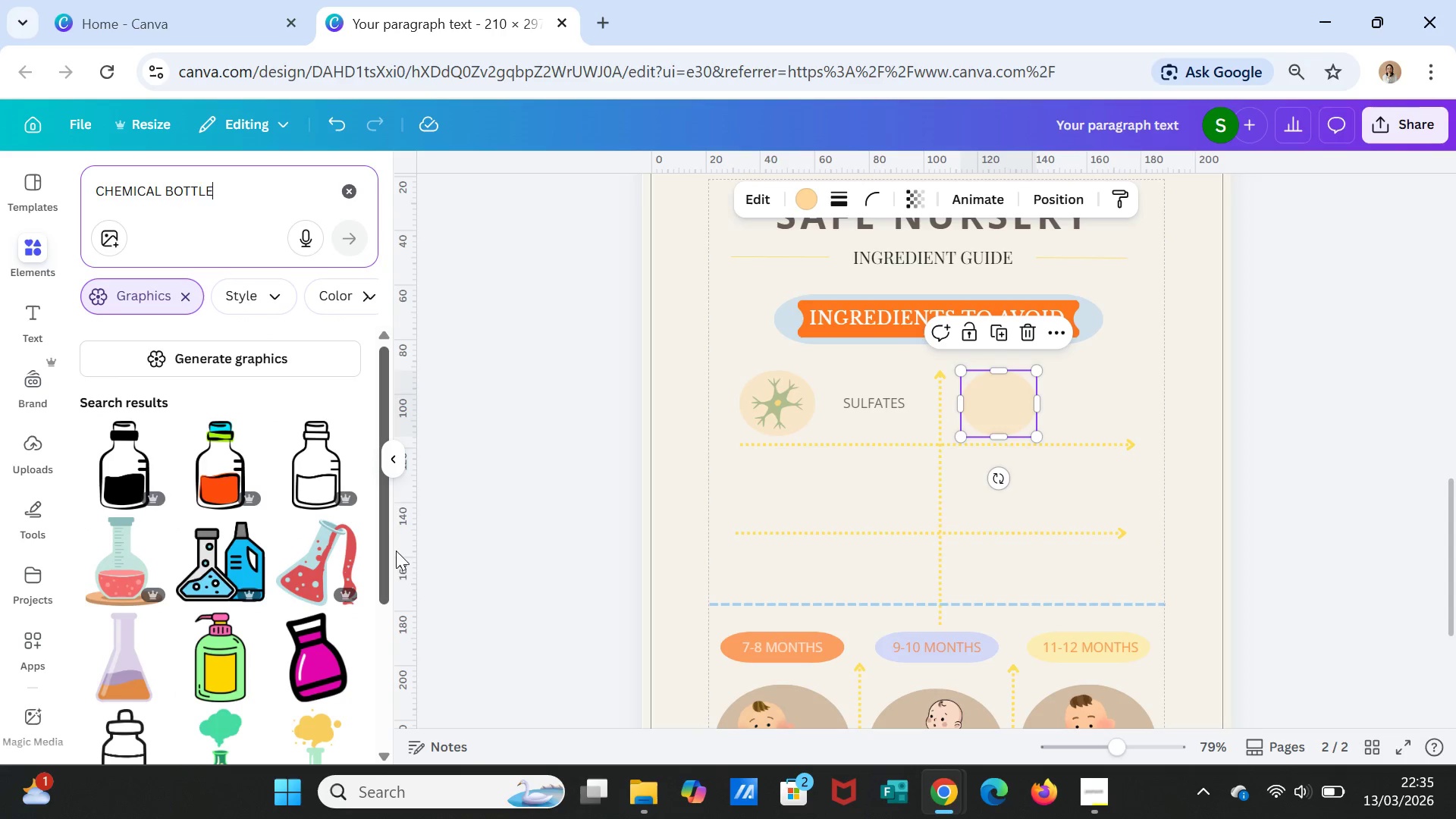 
scroll: coordinate [212, 645], scroll_direction: down, amount: 7.0
 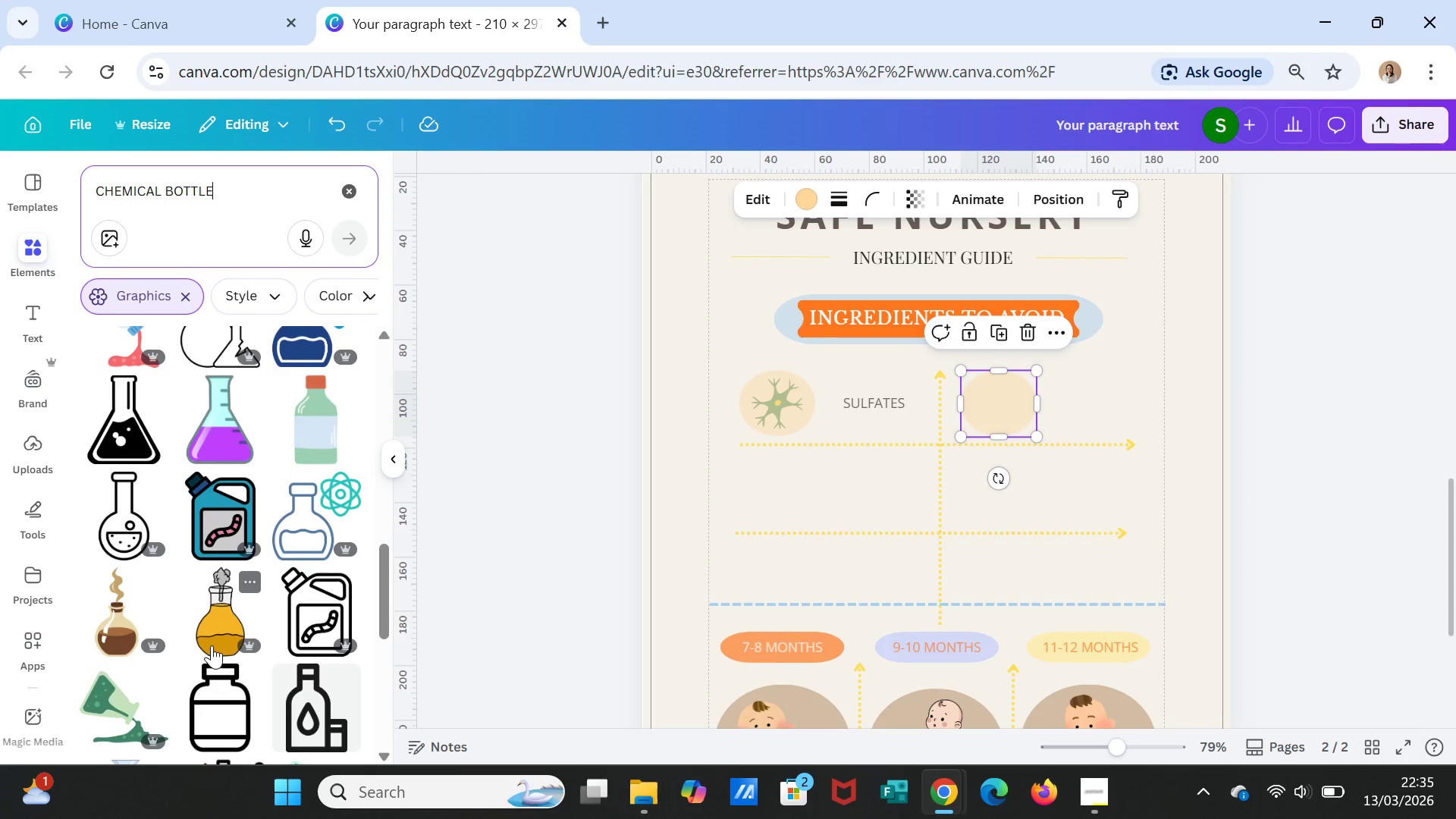 
scroll: coordinate [253, 596], scroll_direction: down, amount: 6.0
 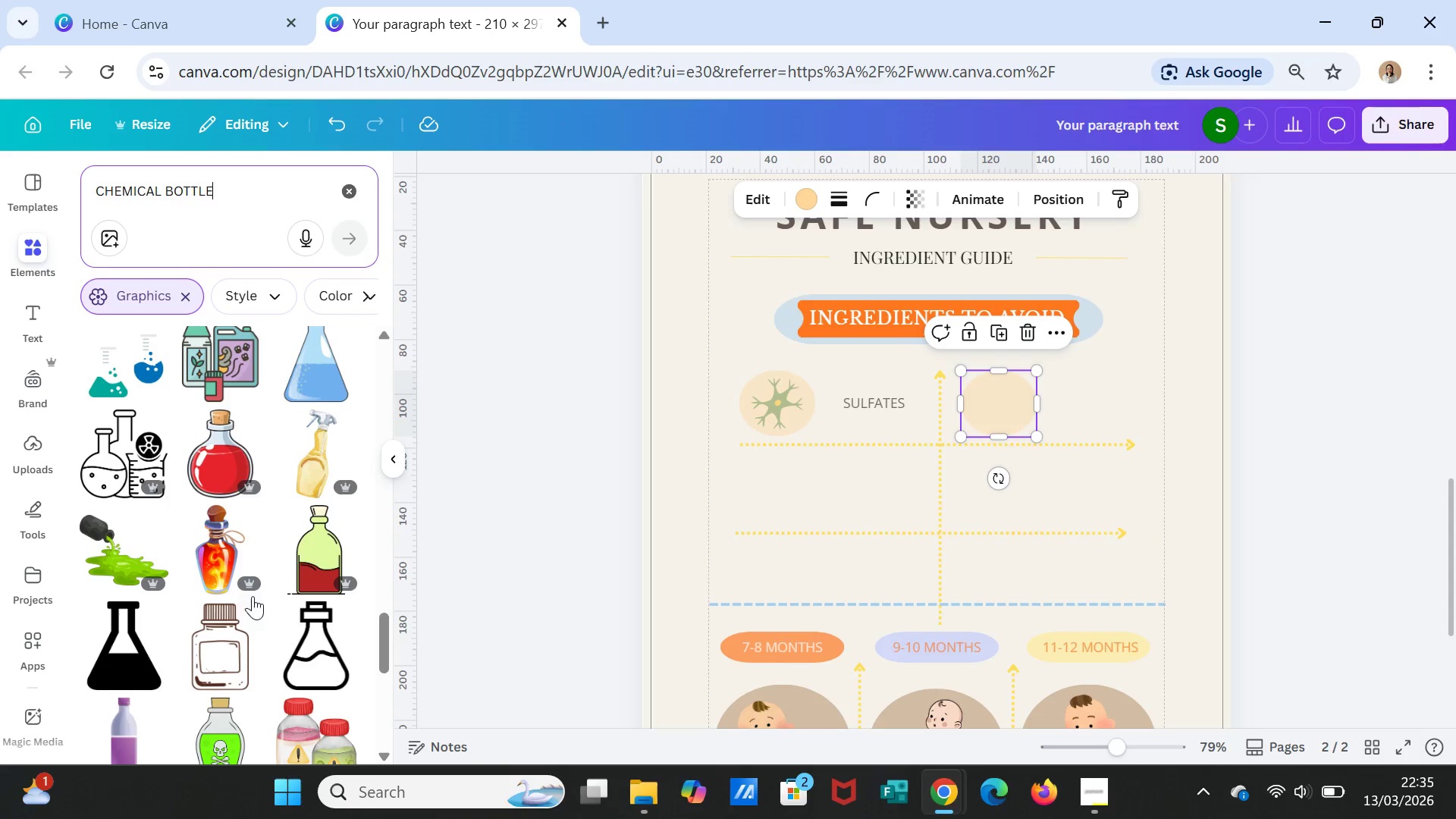 
scroll: coordinate [253, 598], scroll_direction: down, amount: 5.0
 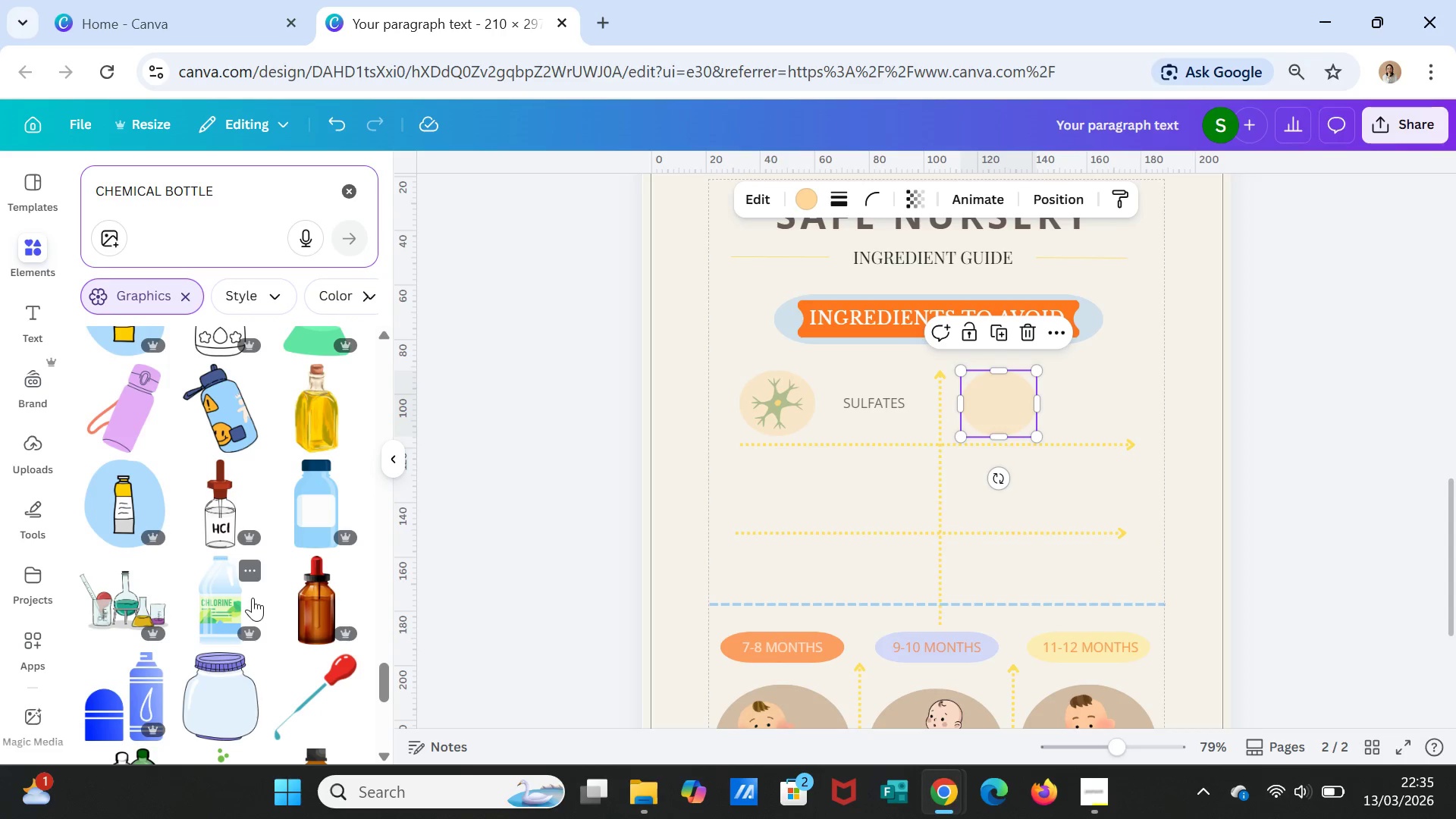 
scroll: coordinate [253, 598], scroll_direction: down, amount: 7.0
 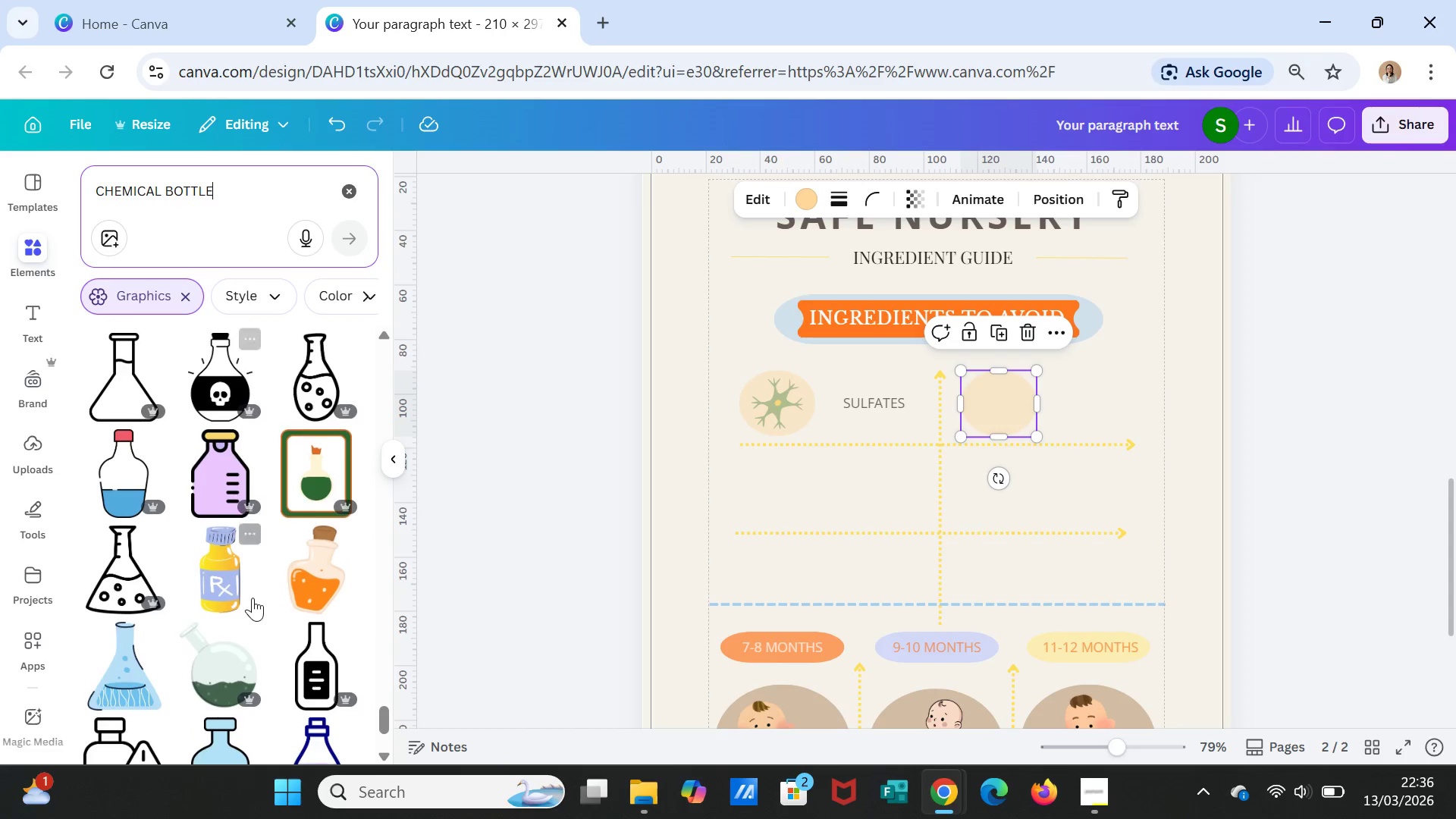 
scroll: coordinate [253, 599], scroll_direction: down, amount: 3.0
 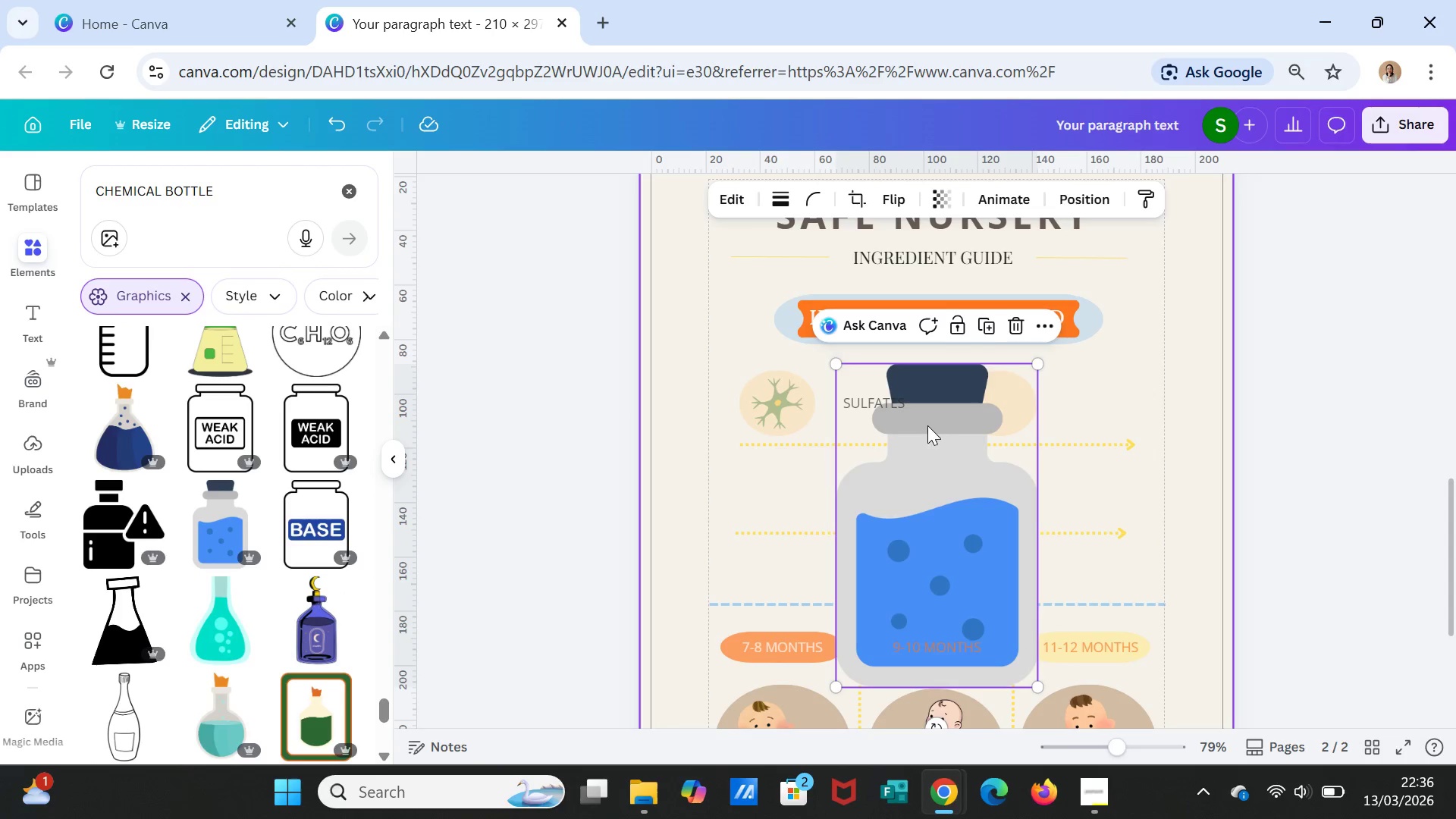 
left_click_drag(start_coordinate=[1042, 364], to_coordinate=[869, 626])
 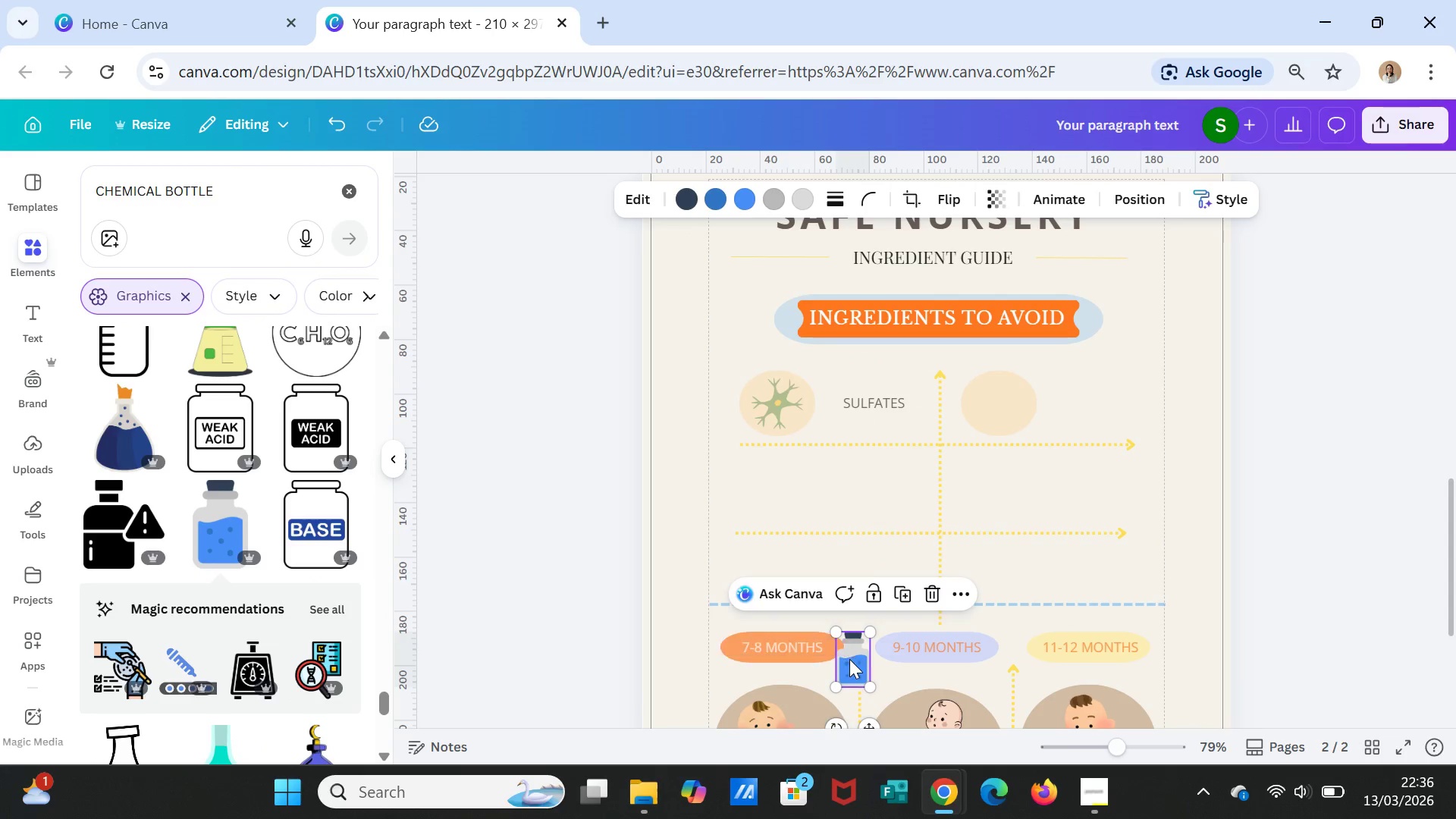 
left_click([849, 660])
 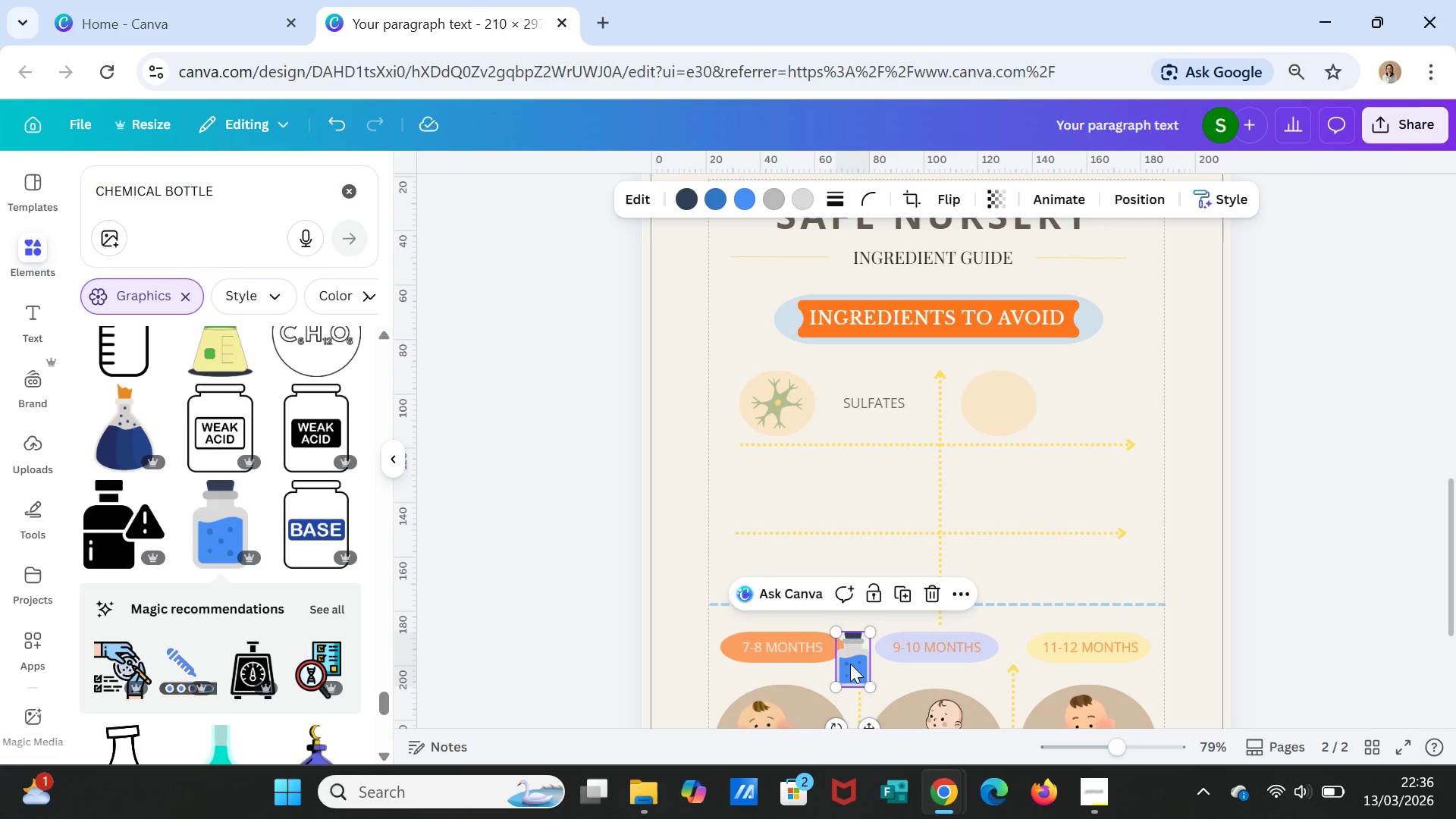 
left_click_drag(start_coordinate=[850, 664], to_coordinate=[999, 407])
 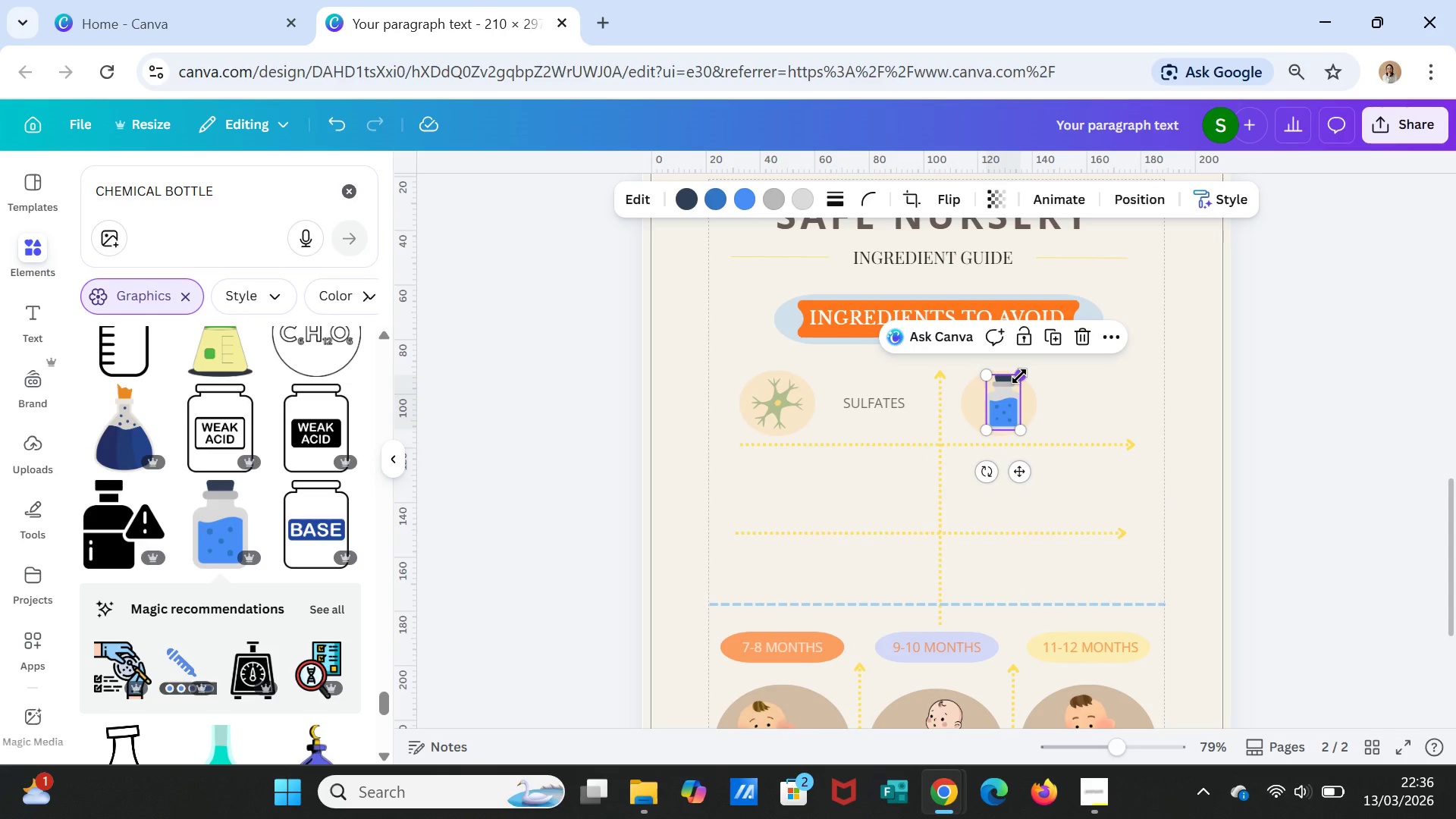 
left_click_drag(start_coordinate=[1019, 376], to_coordinate=[1015, 385])
 